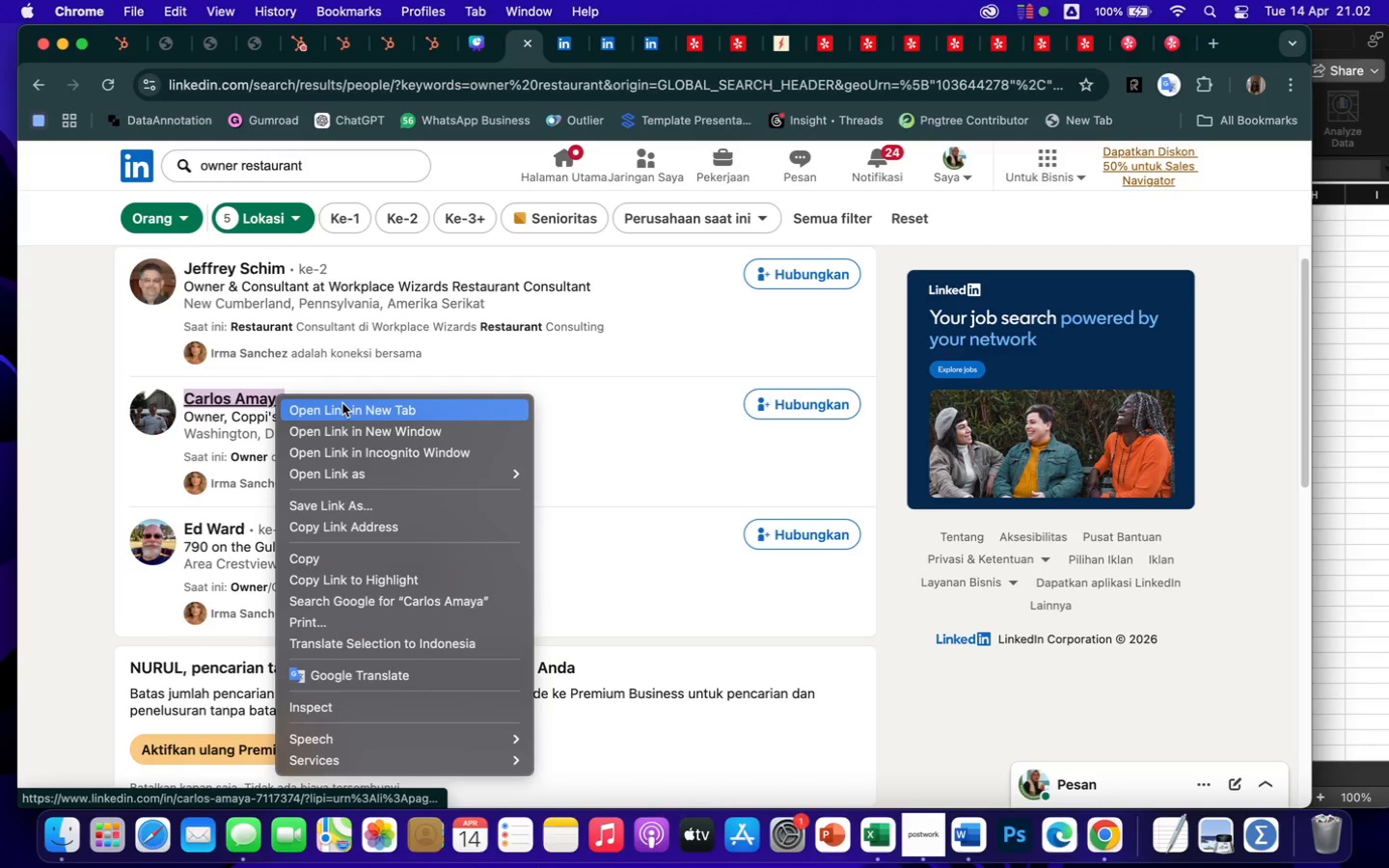 
left_click([347, 407])
 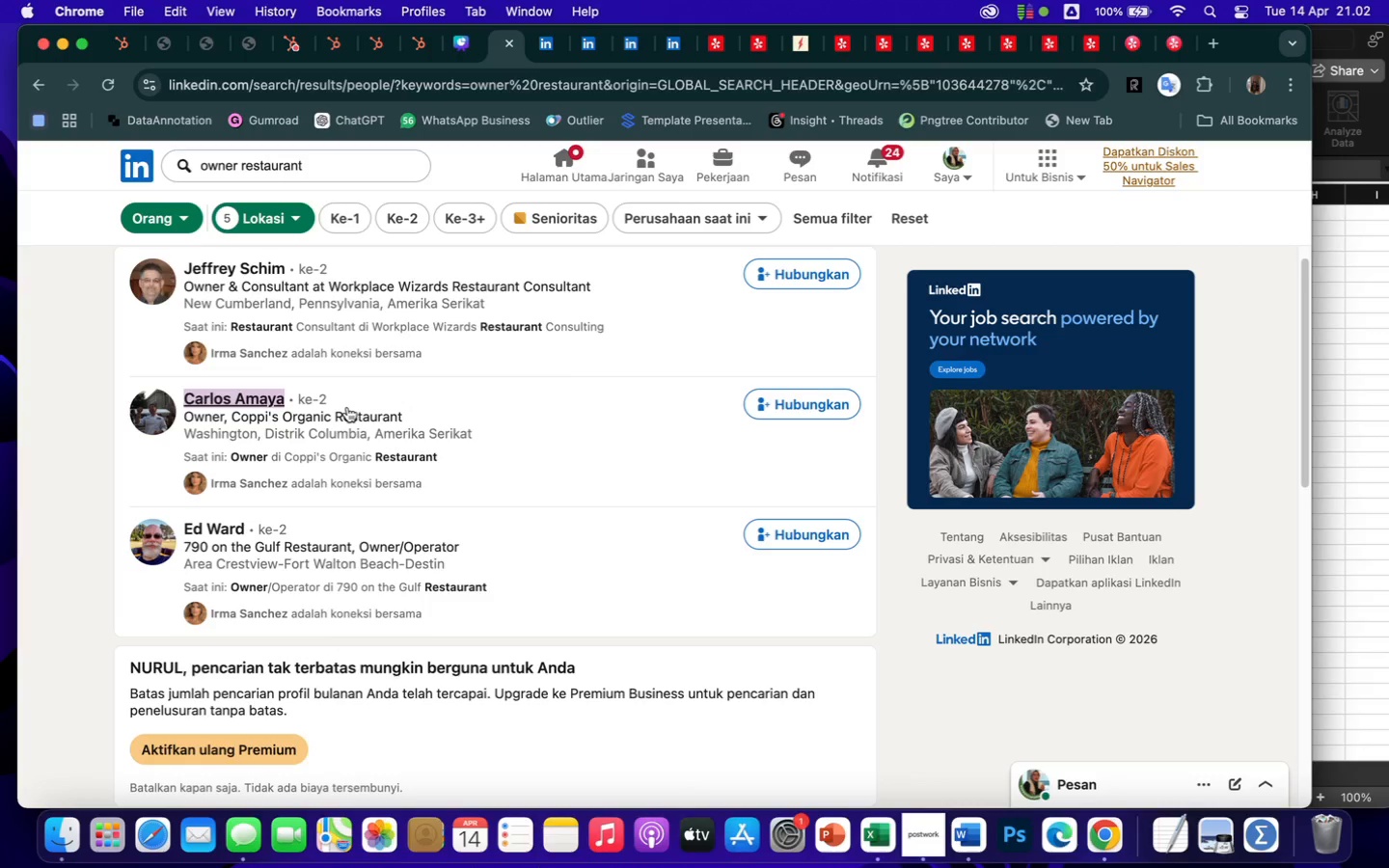 
wait(7.51)
 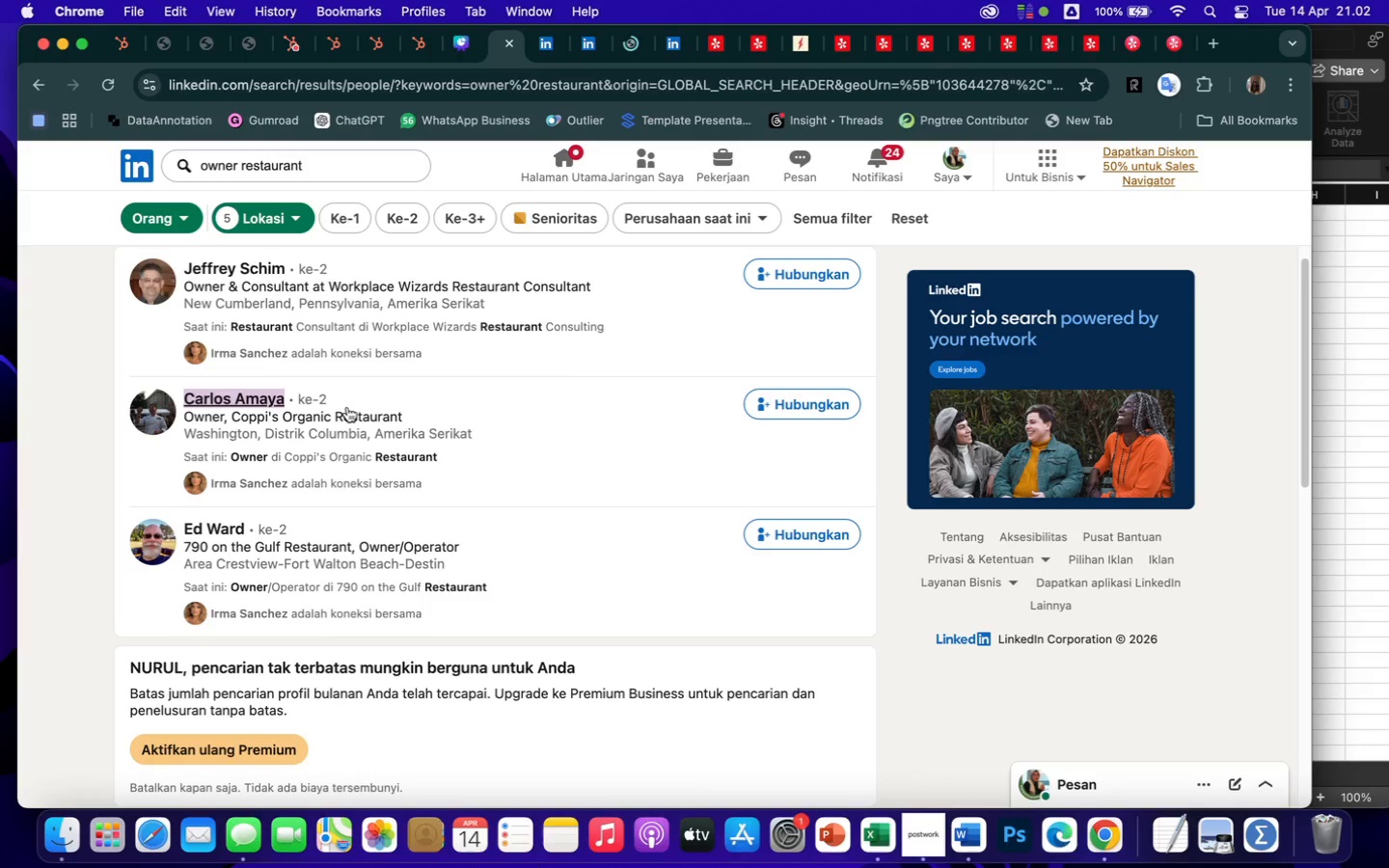 
right_click([232, 527])
 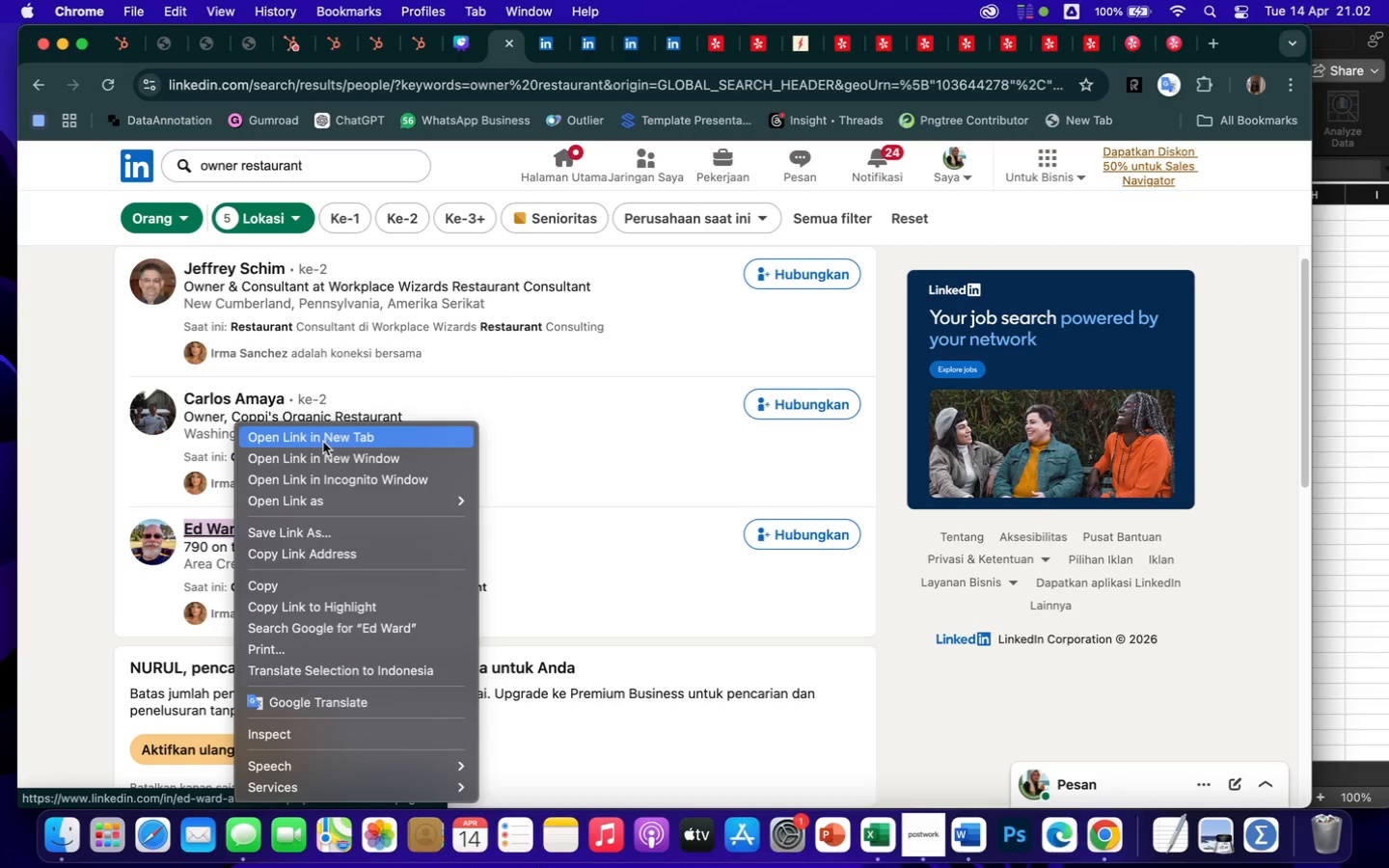 
left_click([323, 442])
 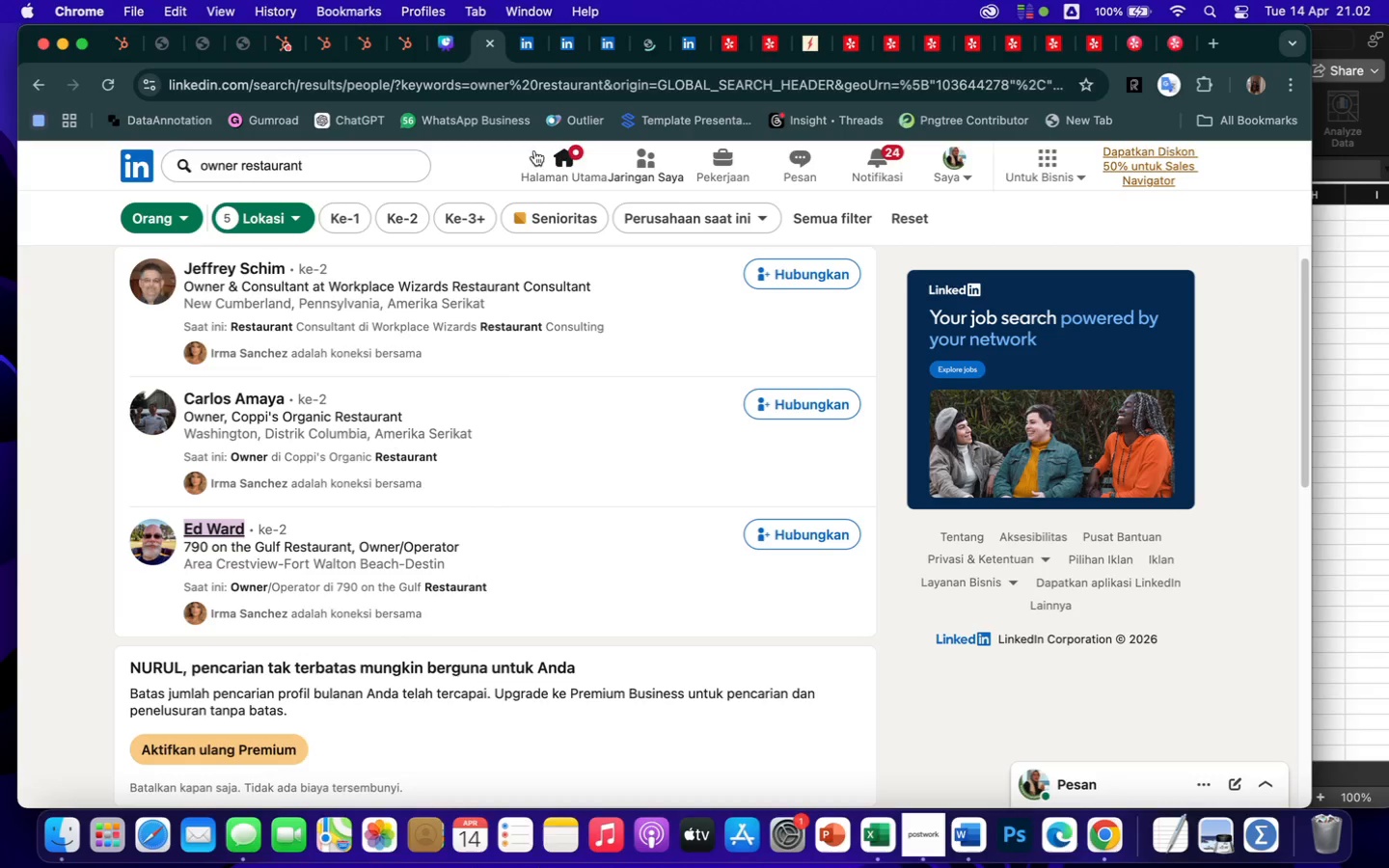 
wait(5.42)
 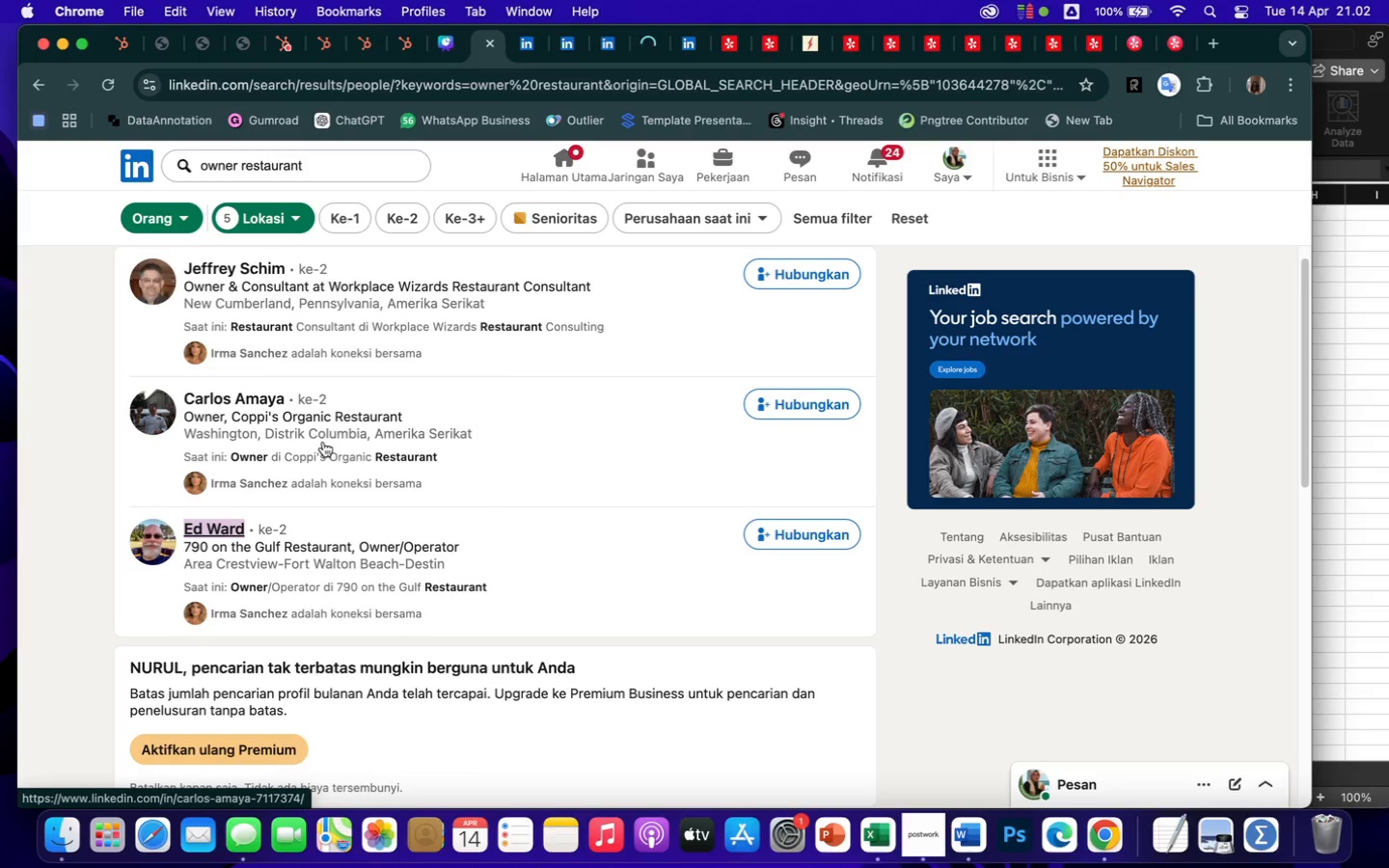 
scroll: coordinate [552, 542], scroll_direction: down, amount: 95.0
 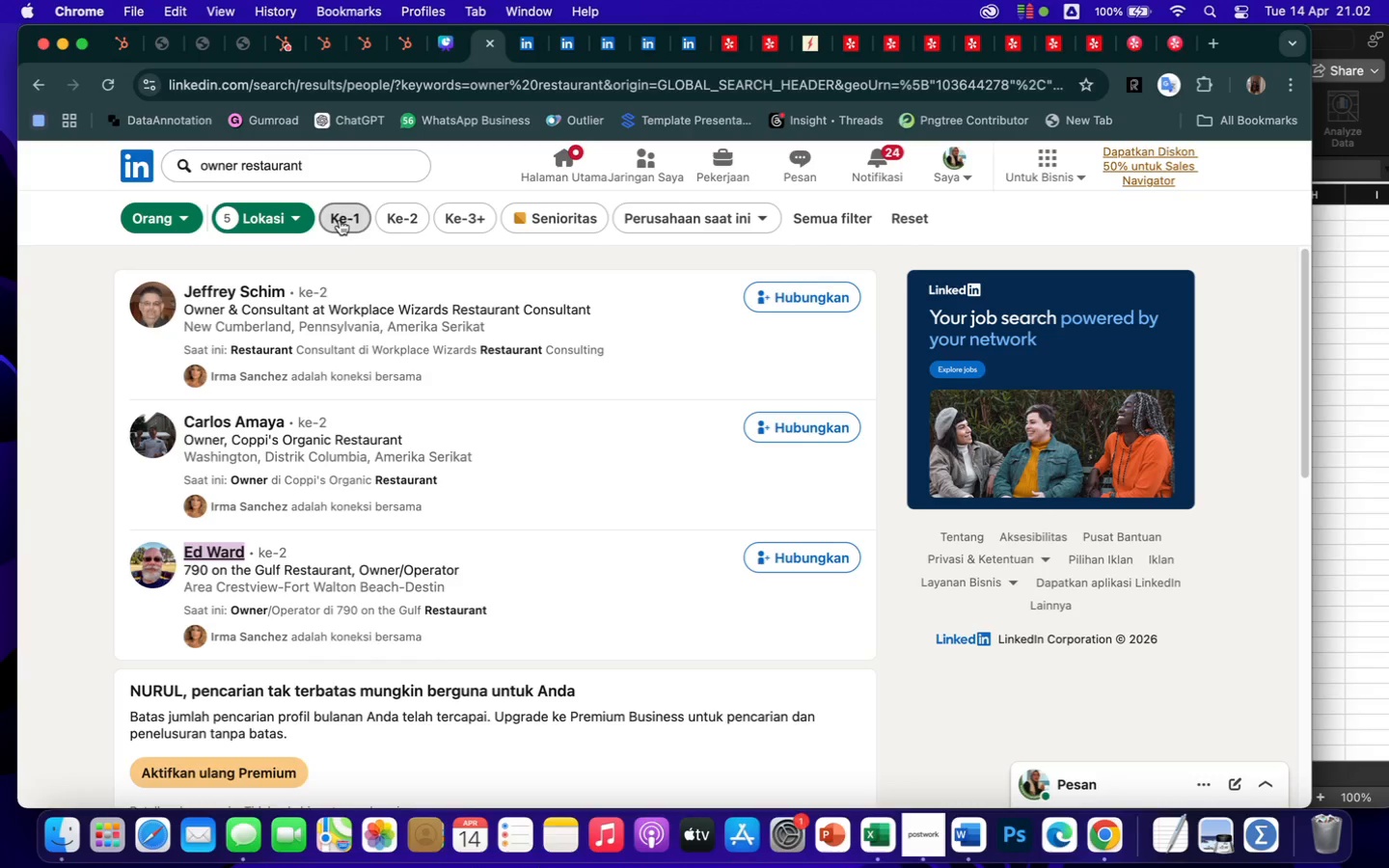 
left_click([340, 220])
 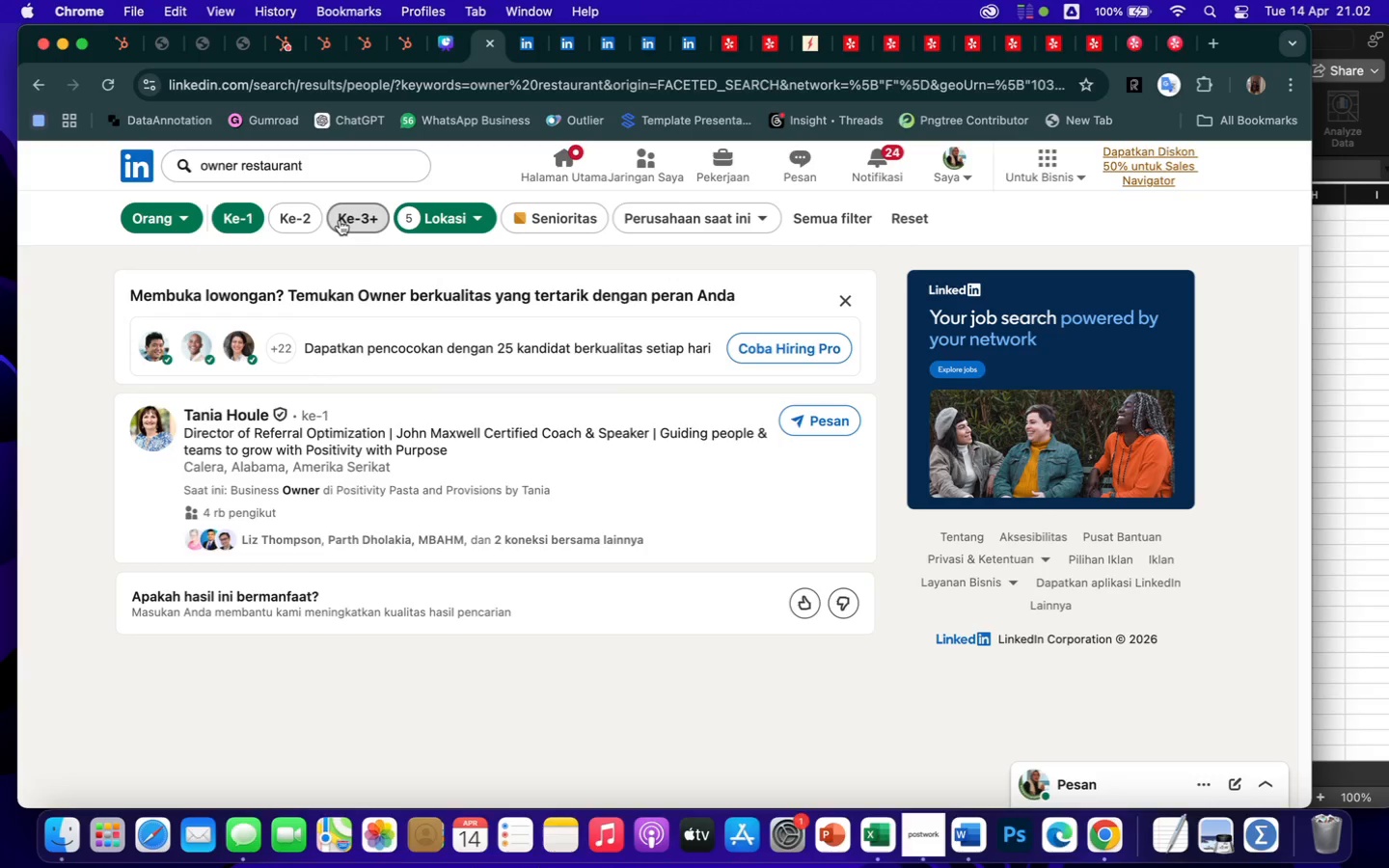 
wait(21.32)
 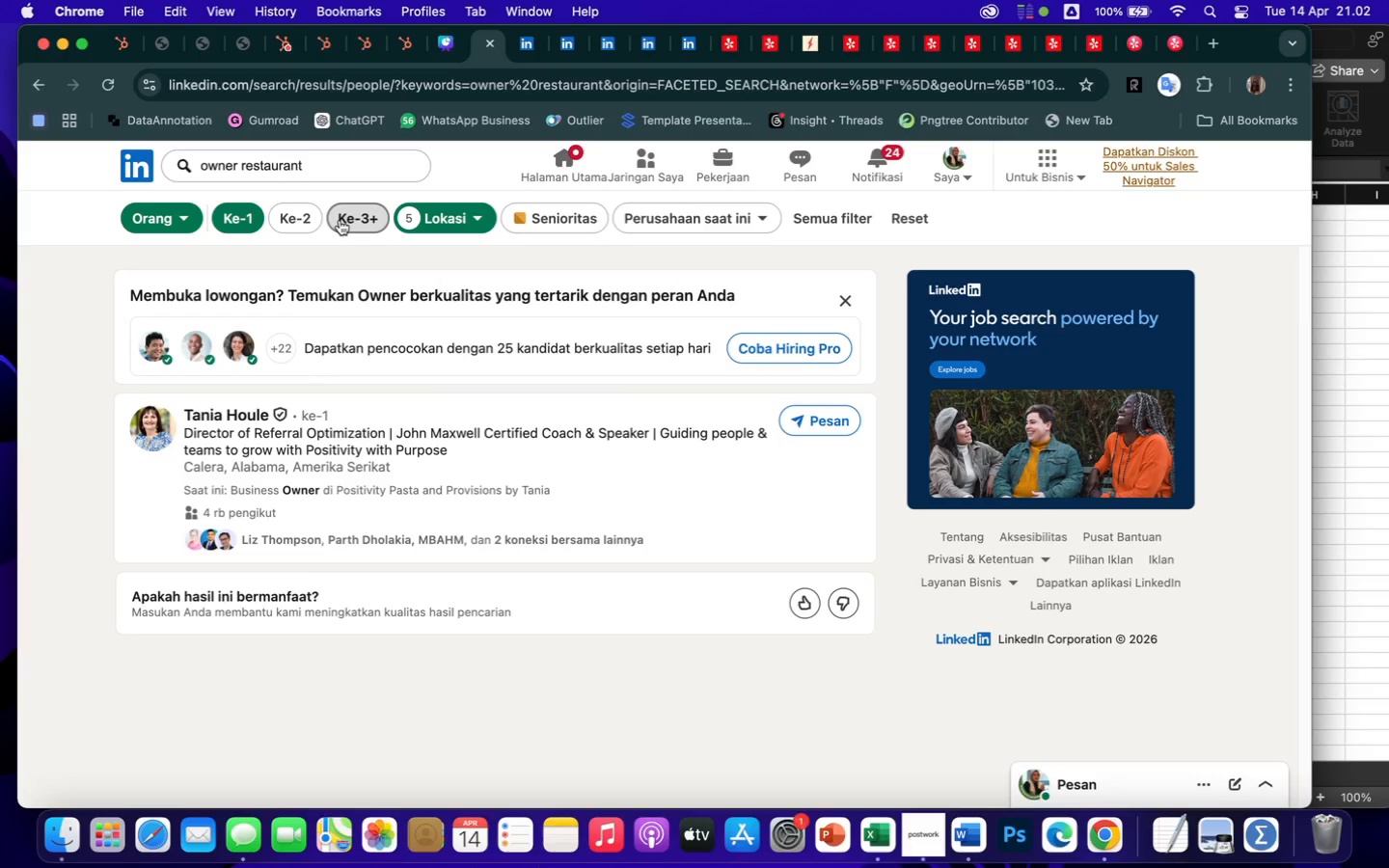 
left_click([683, 217])
 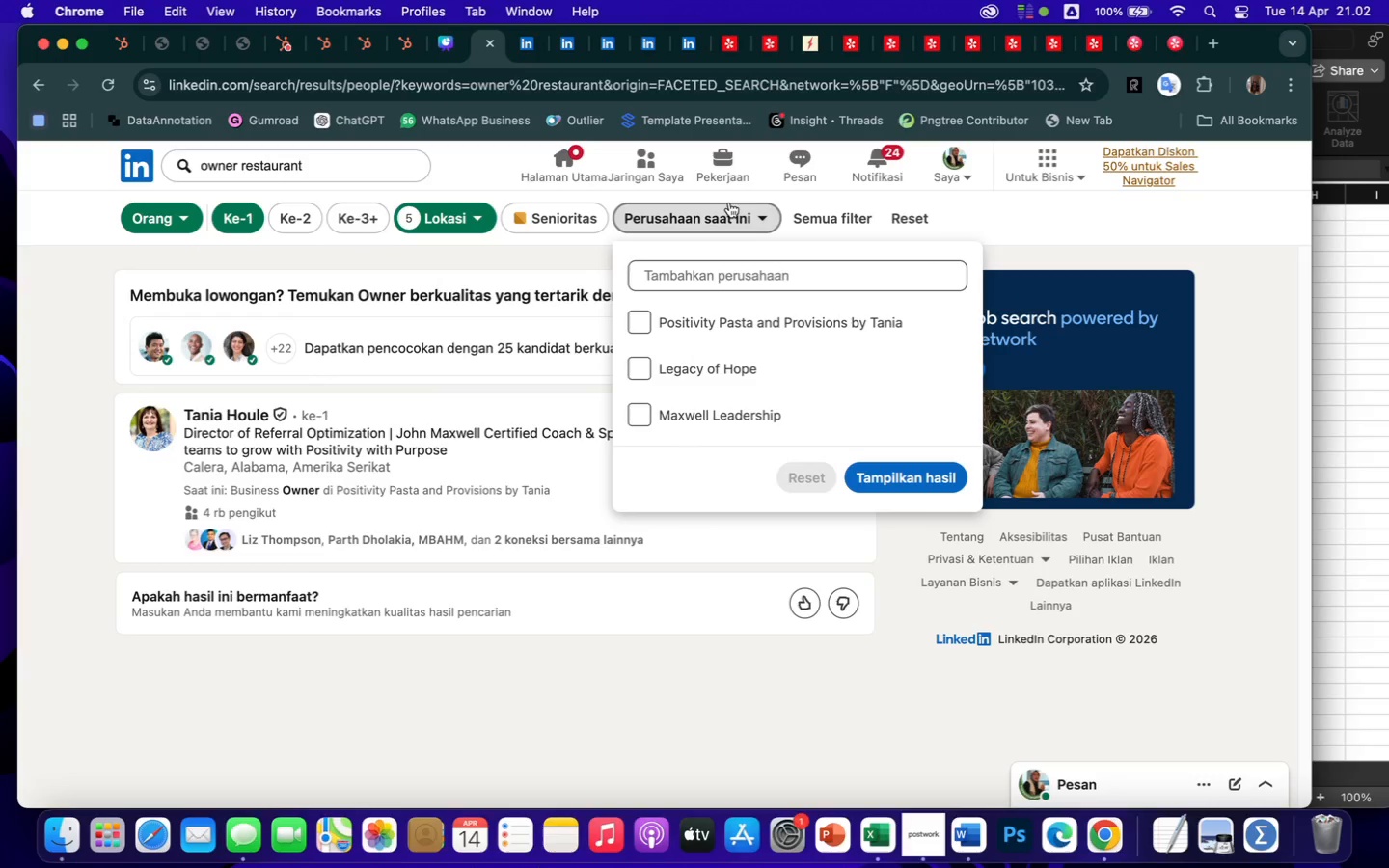 
left_click([834, 218])
 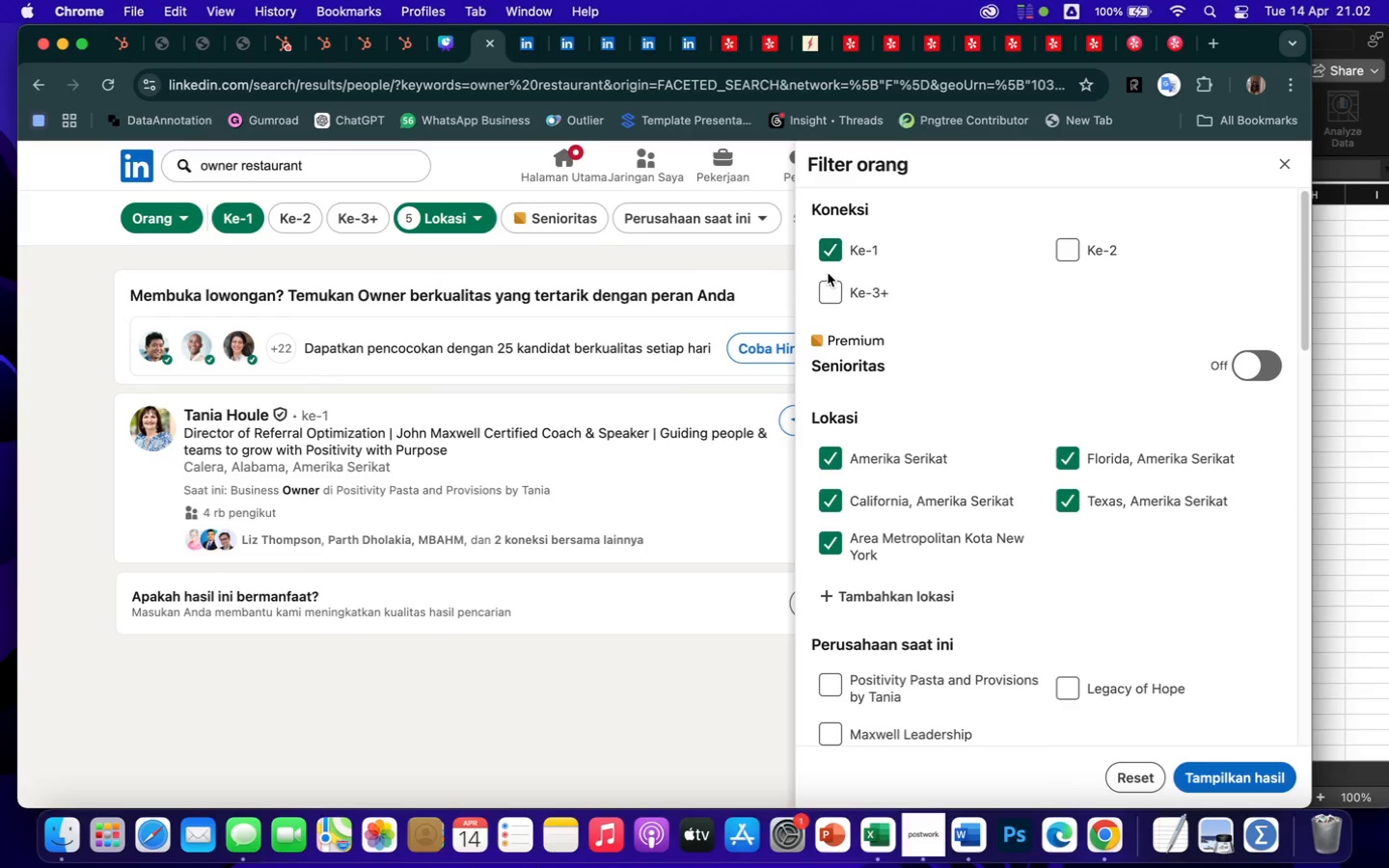 
left_click([831, 285])
 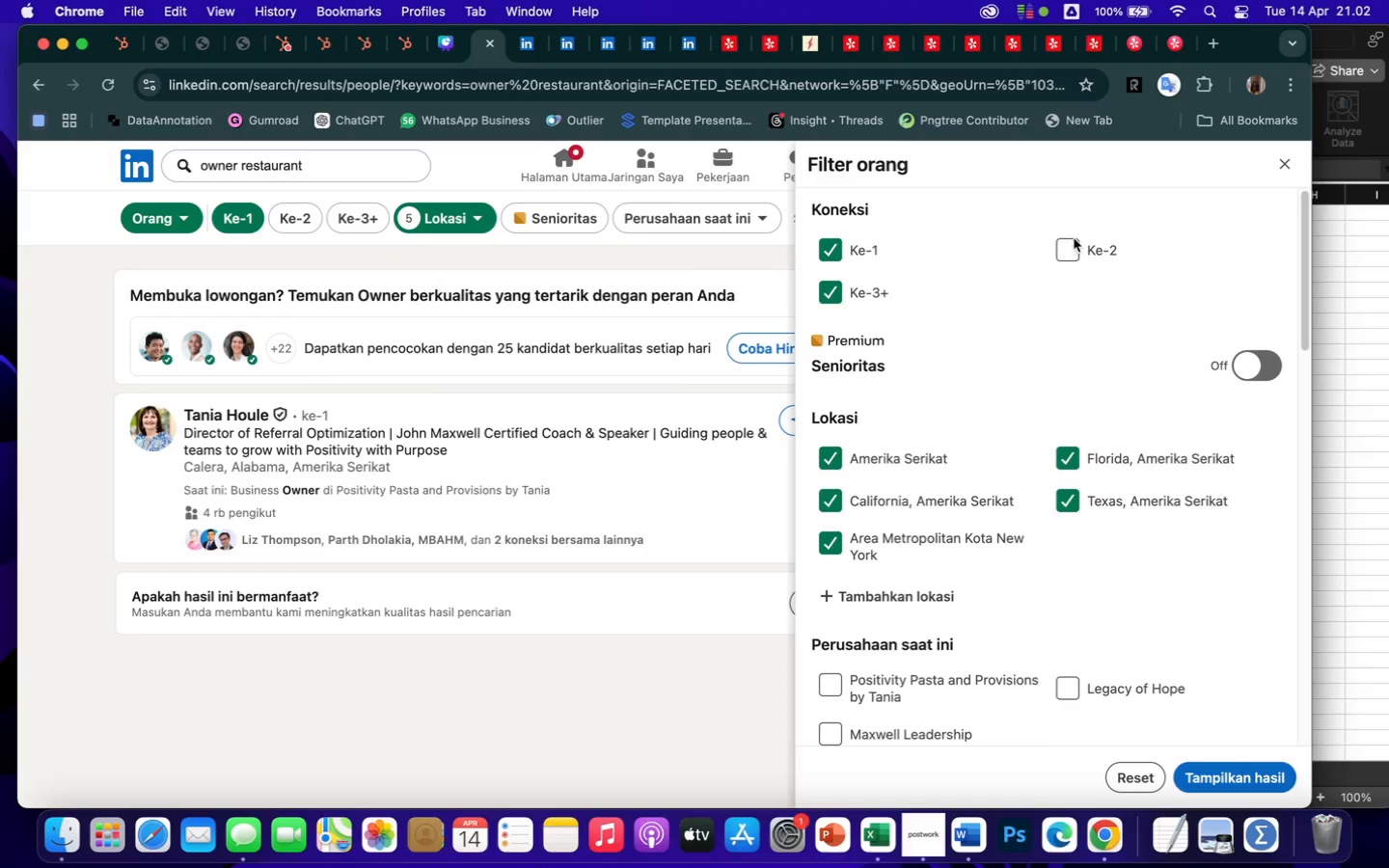 
left_click([1072, 249])
 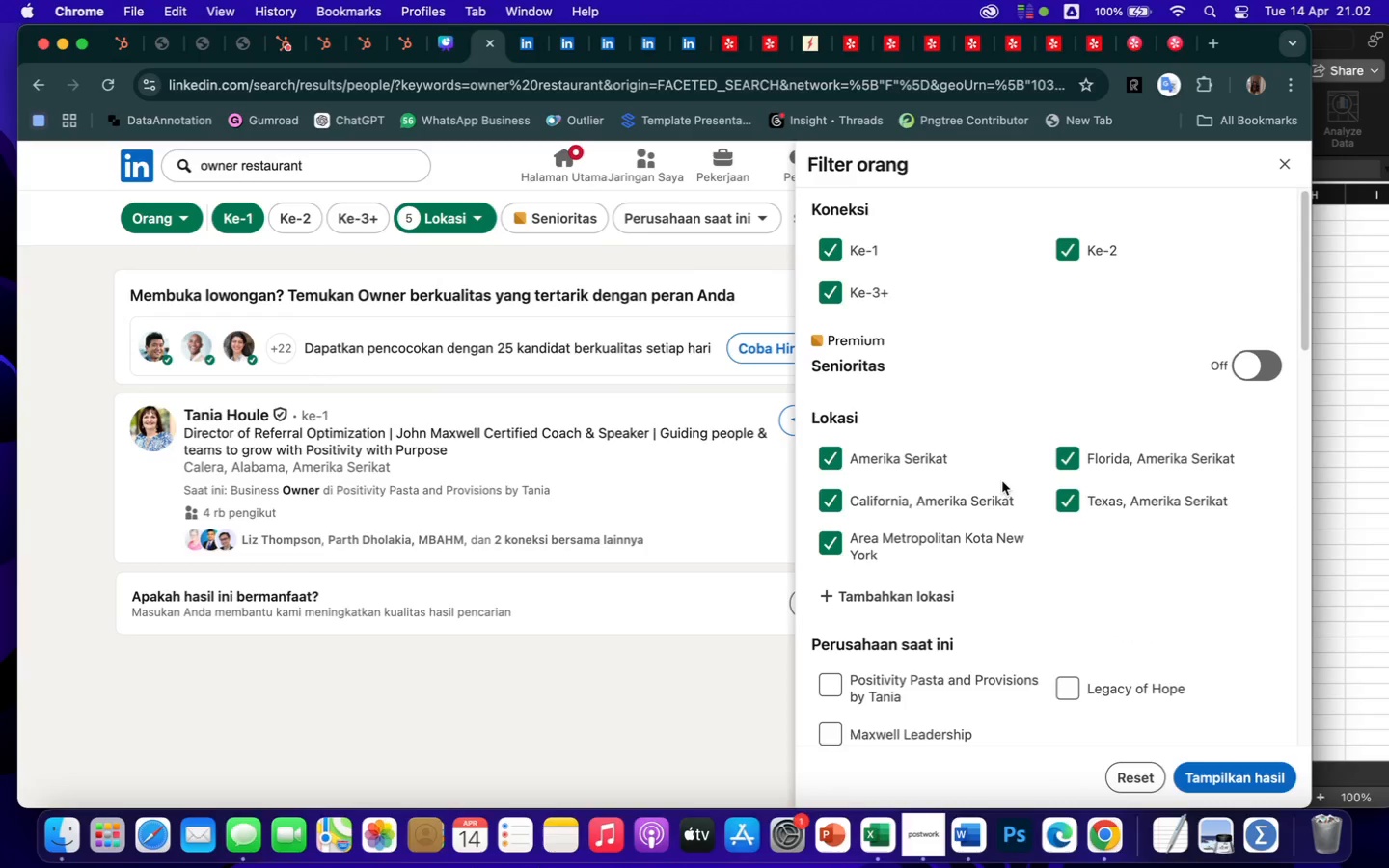 
scroll: coordinate [1002, 481], scroll_direction: down, amount: 53.0
 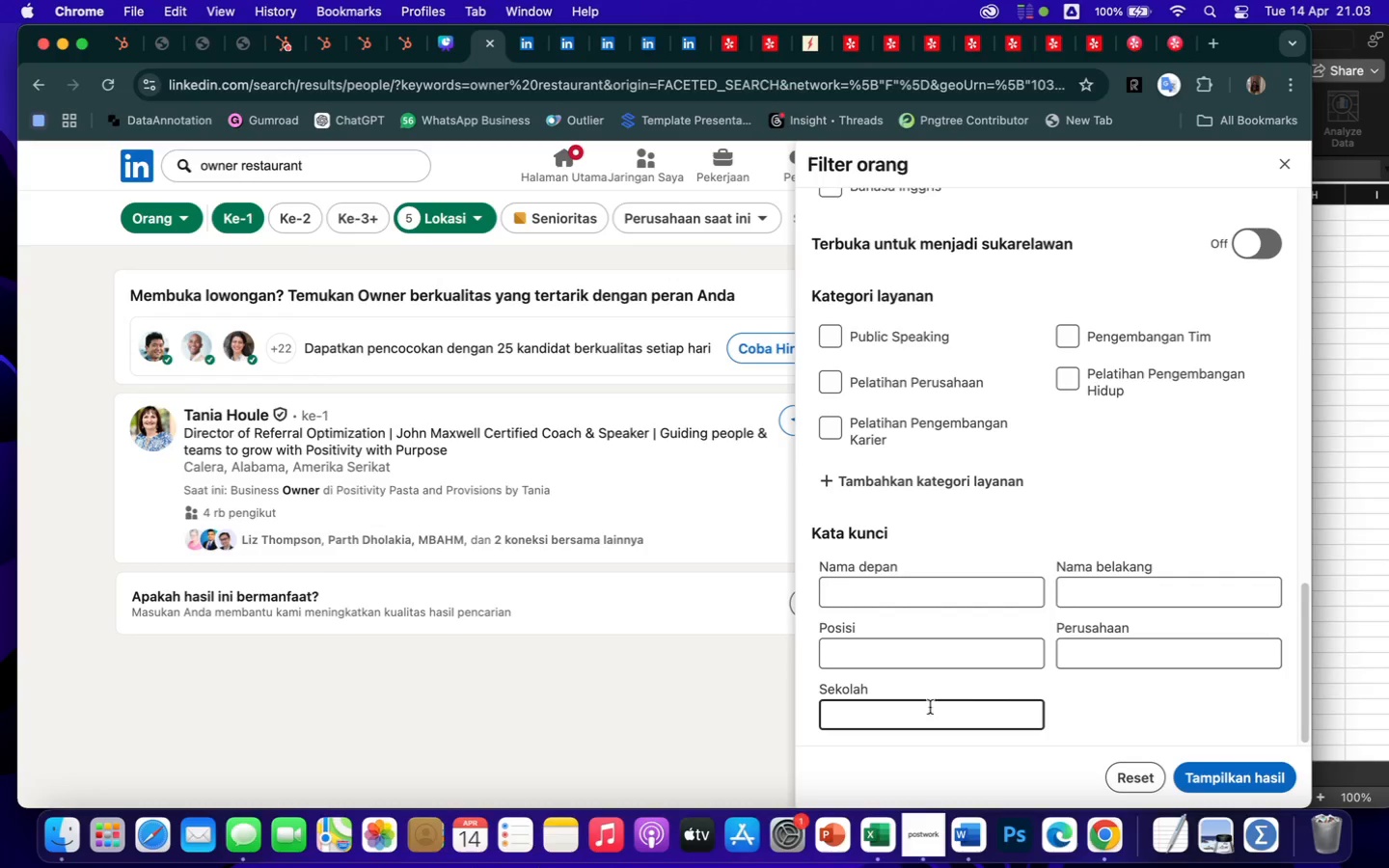 
left_click([1234, 776])
 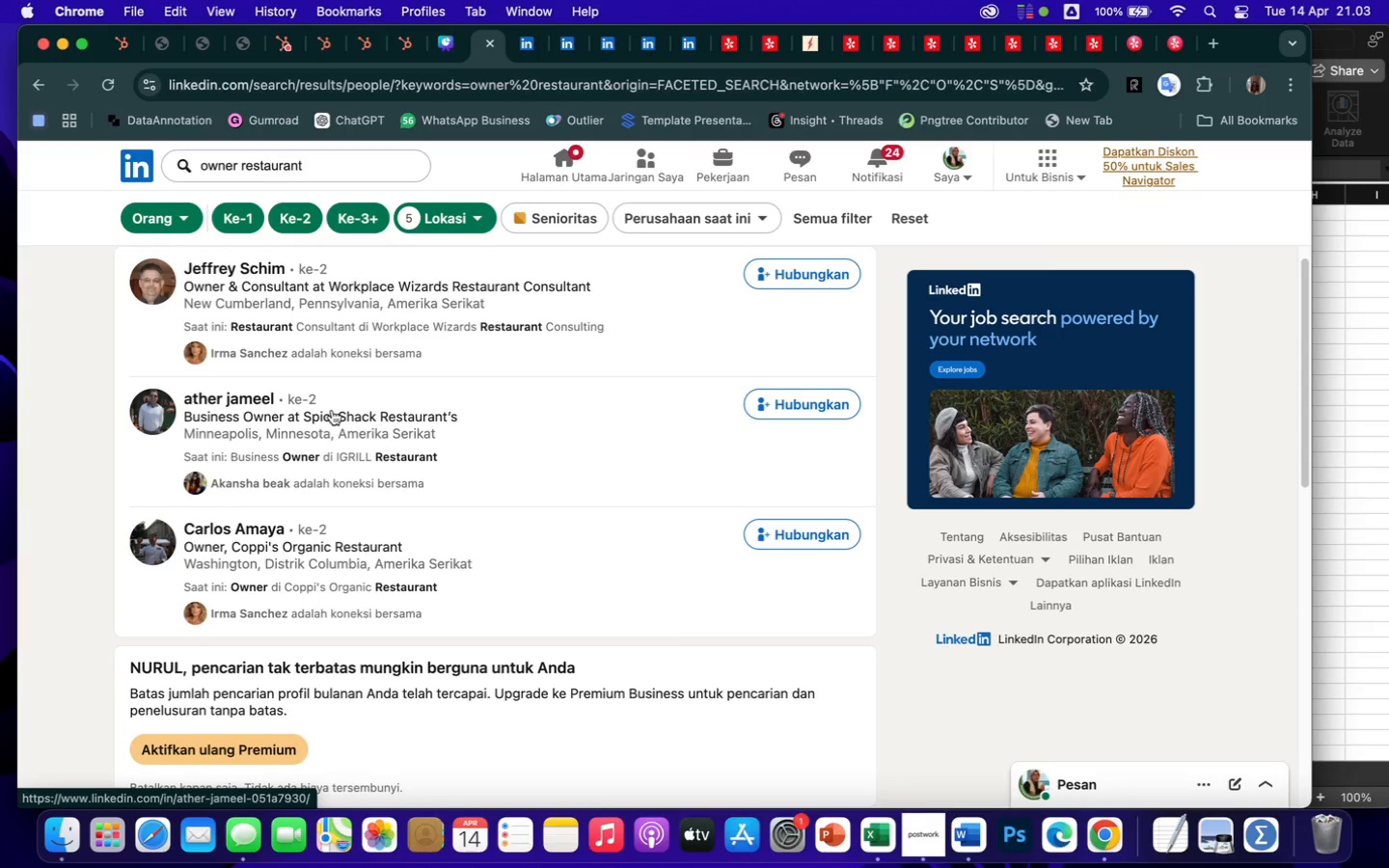 
wait(7.41)
 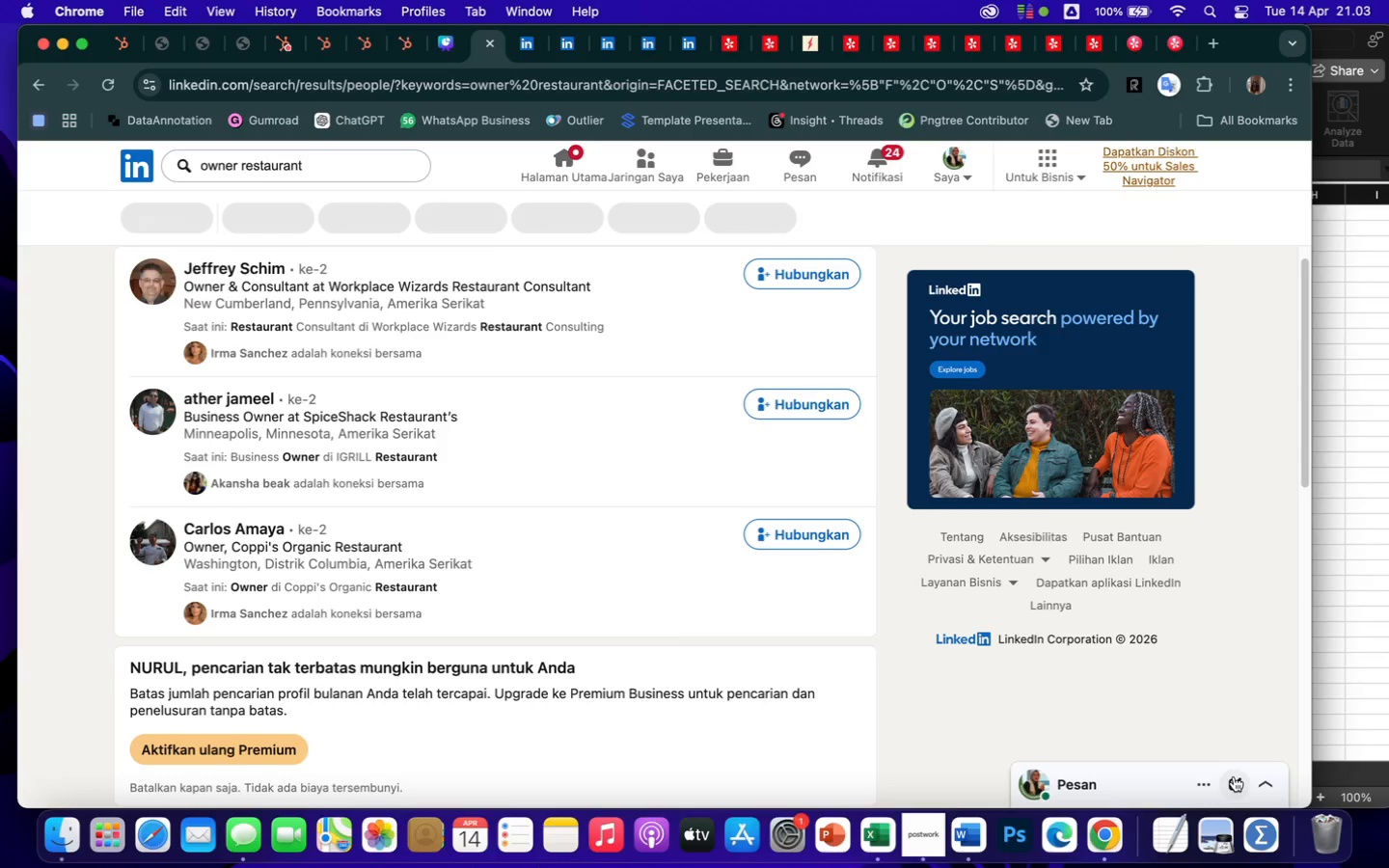 
right_click([242, 393])
 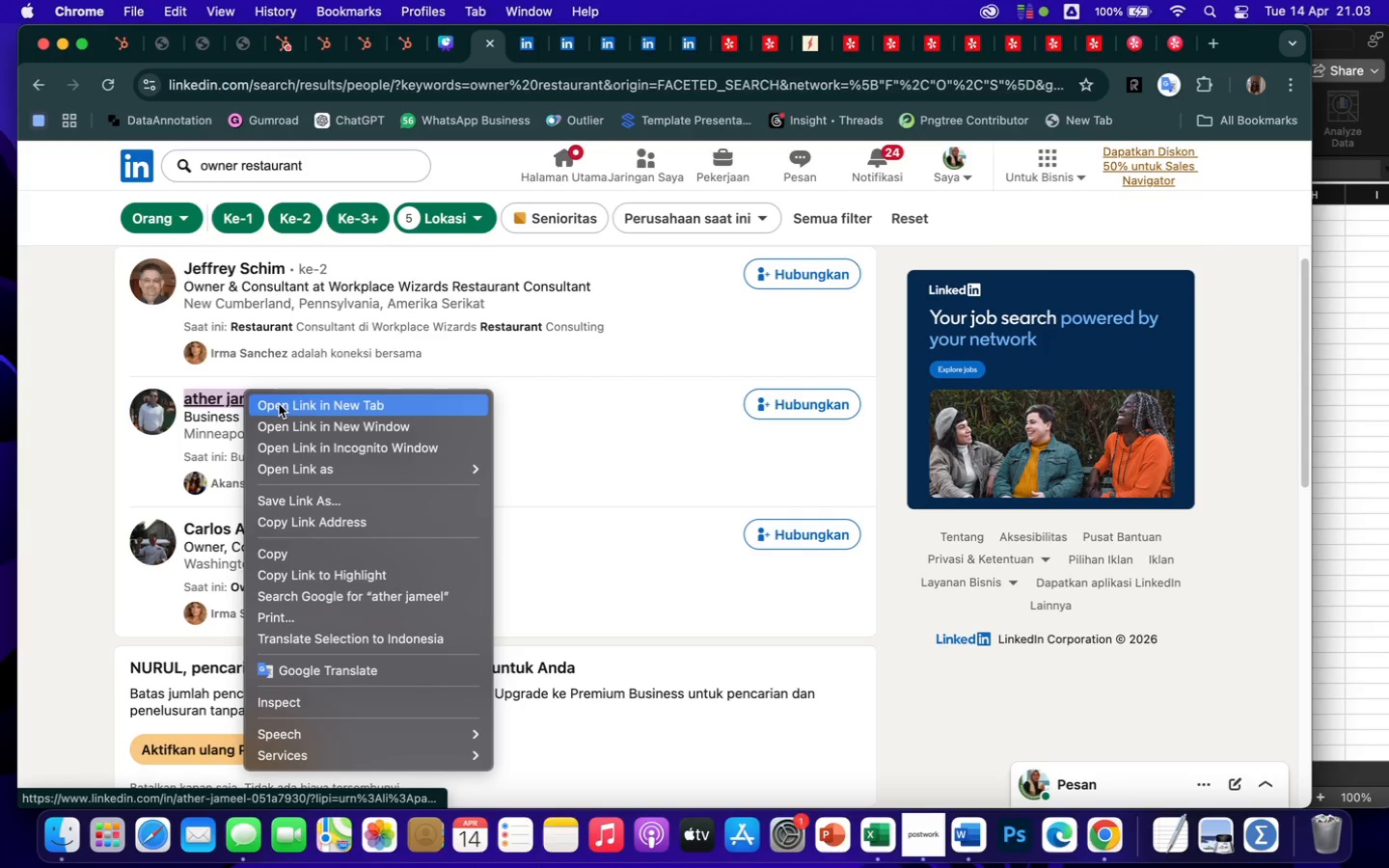 
left_click([285, 406])
 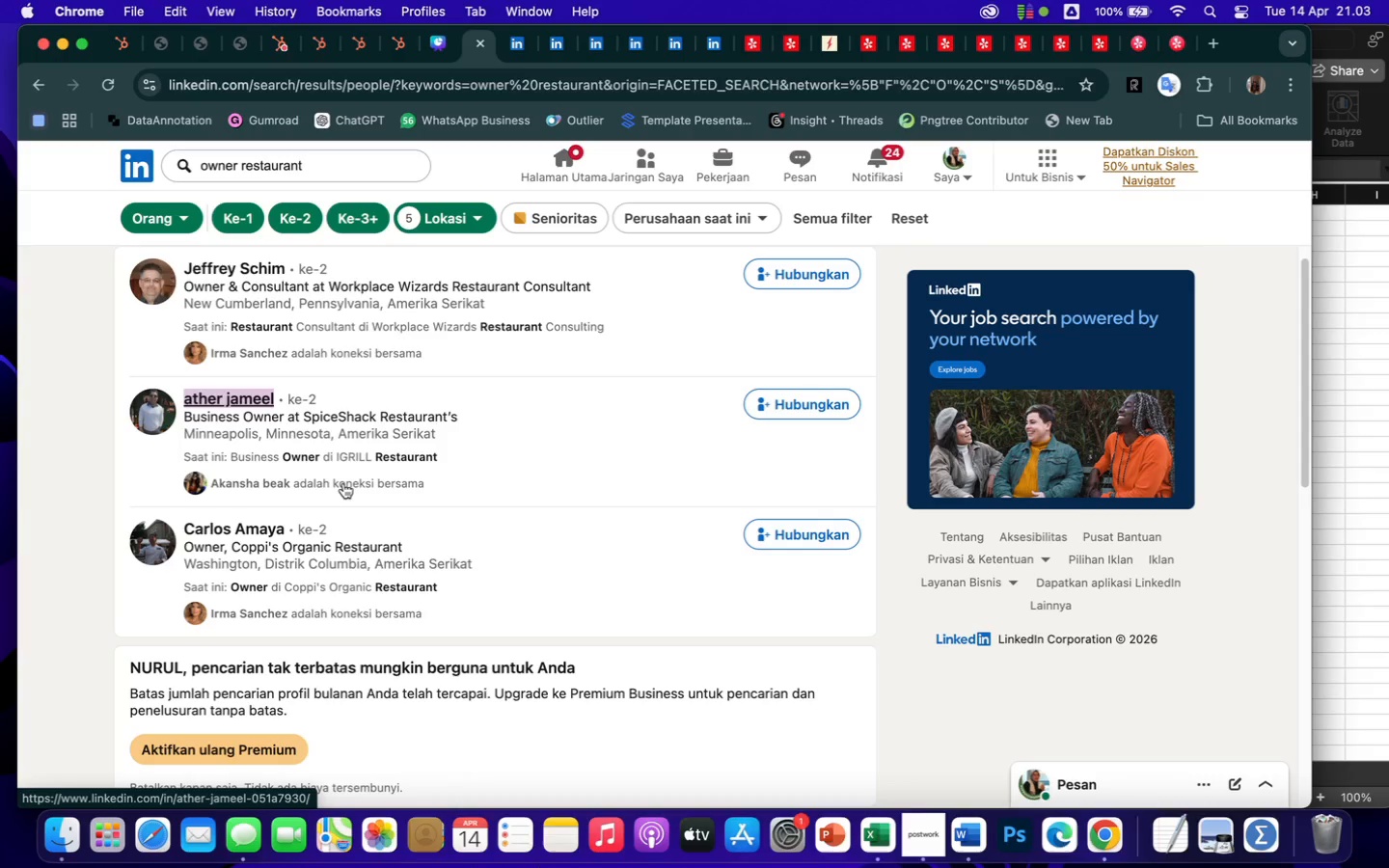 
wait(6.31)
 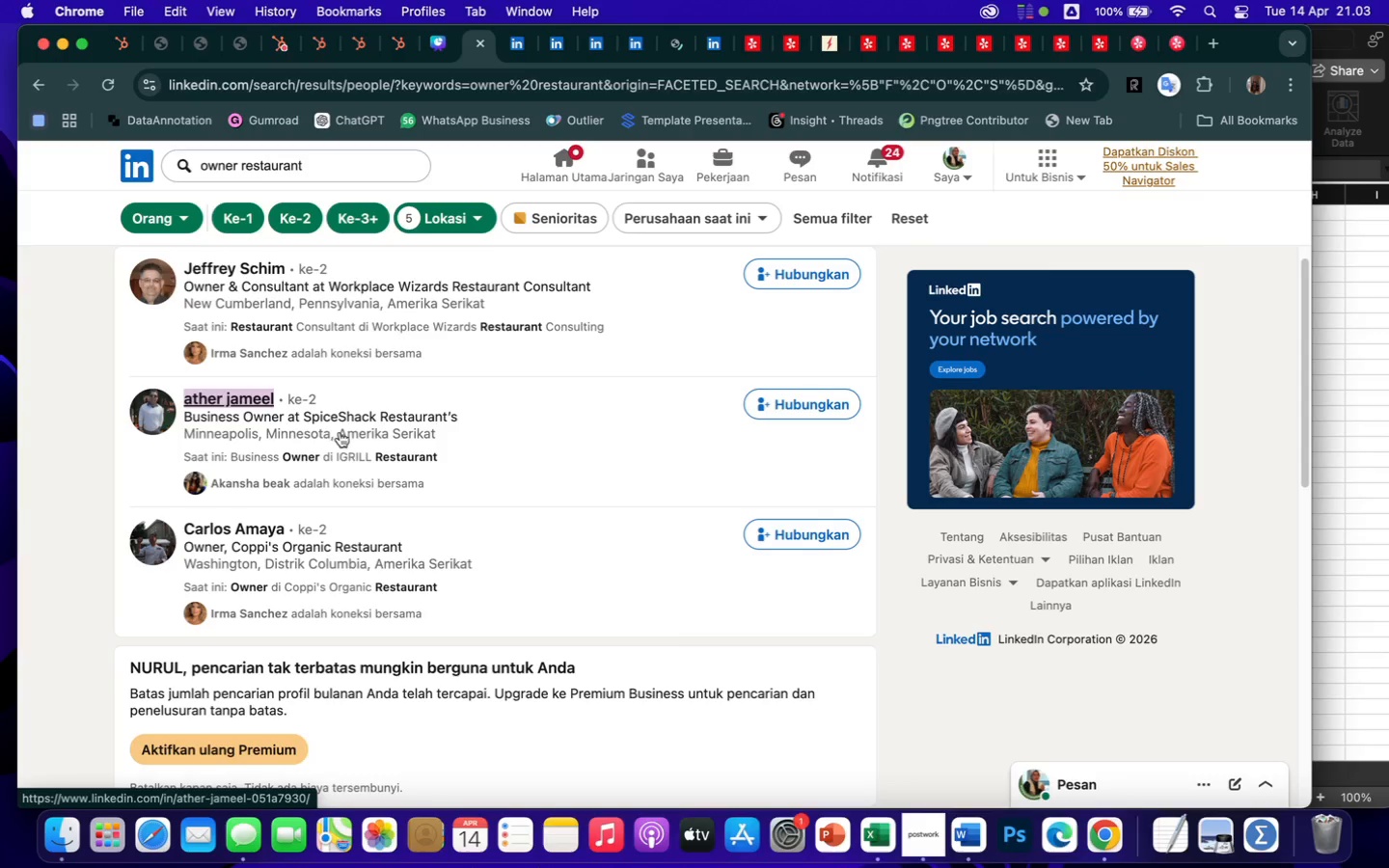 
scroll: coordinate [377, 367], scroll_direction: up, amount: 5.0
 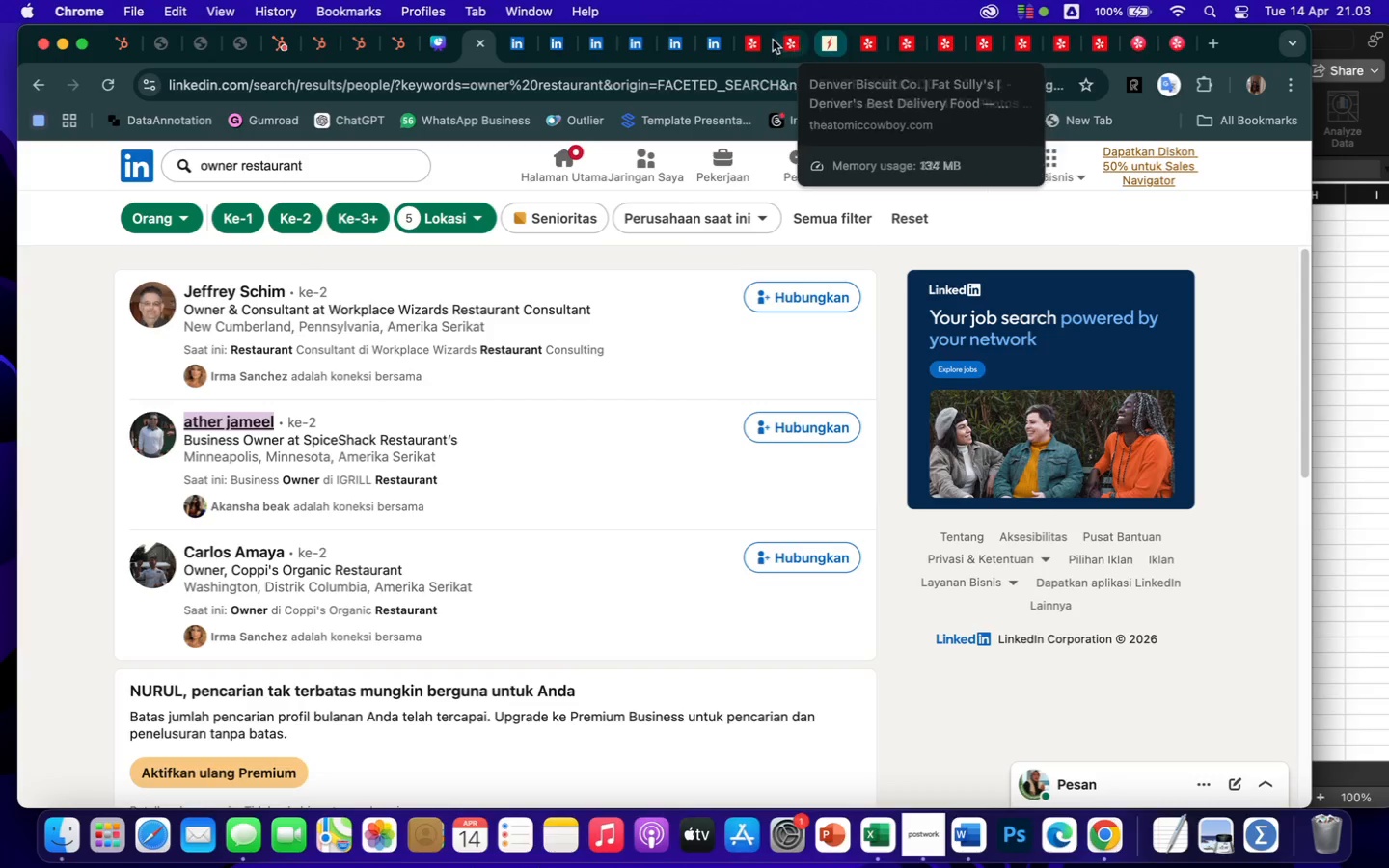 
left_click([751, 42])
 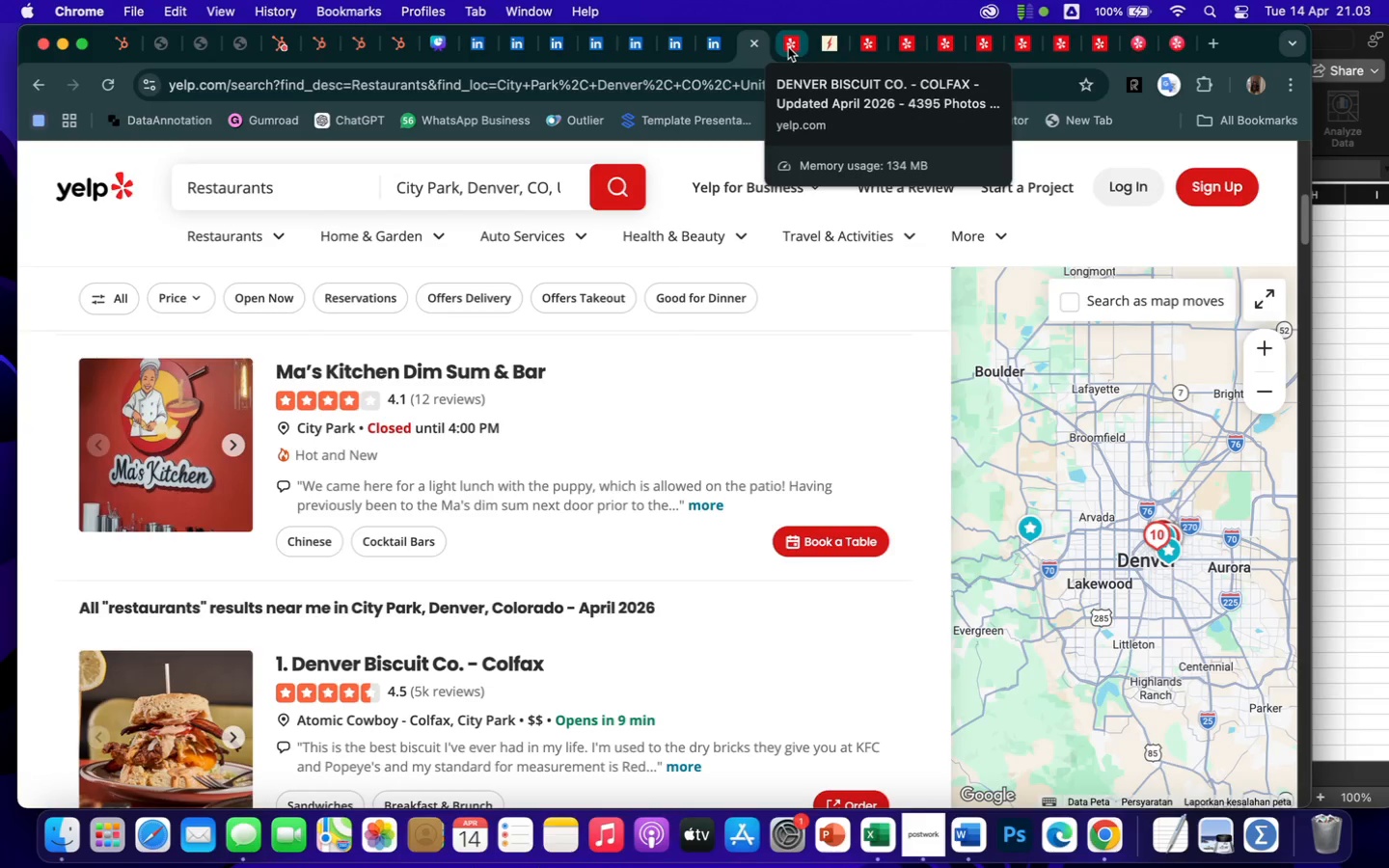 
wait(9.24)
 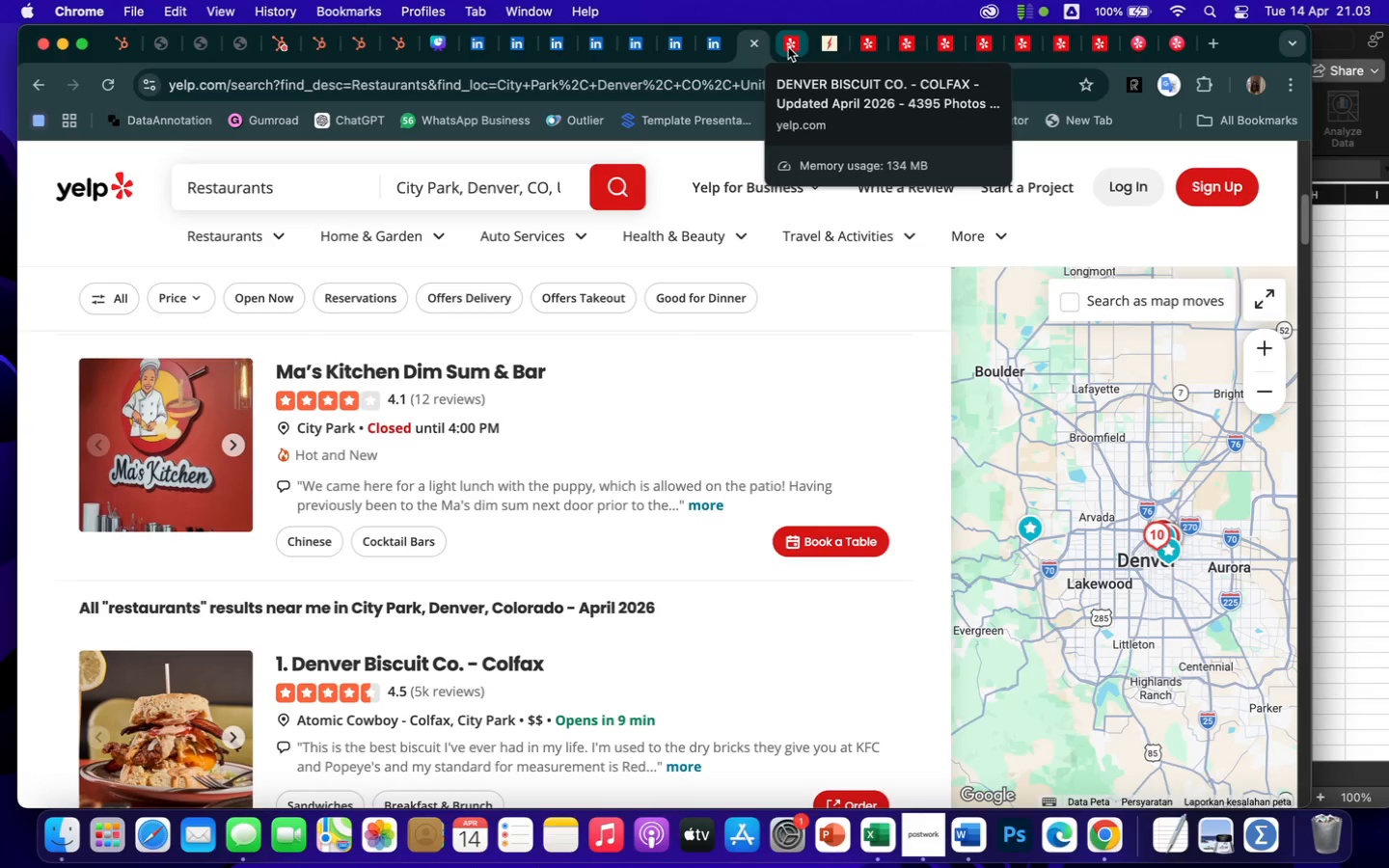 
left_click([787, 48])
 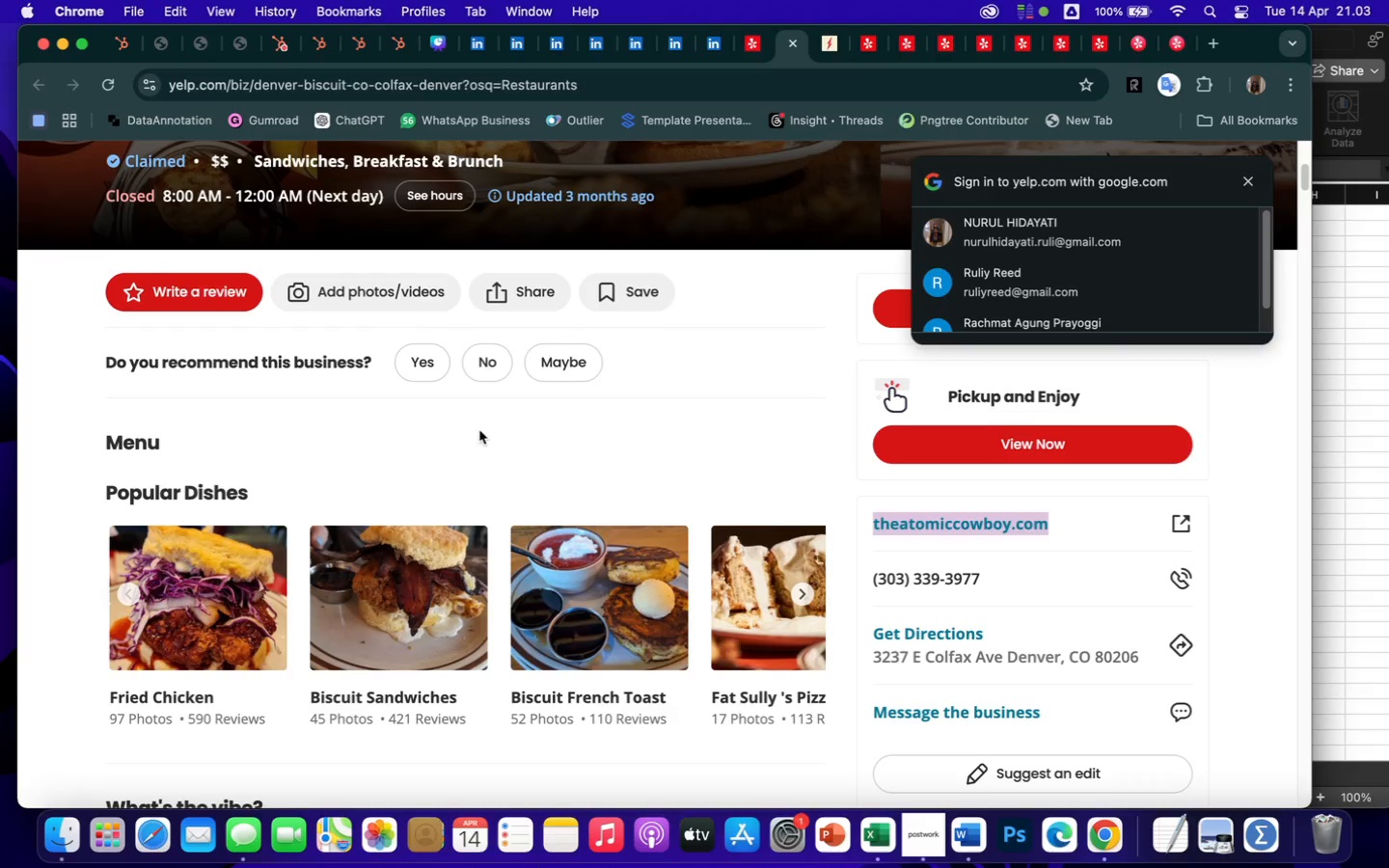 
scroll: coordinate [479, 430], scroll_direction: down, amount: 52.0
 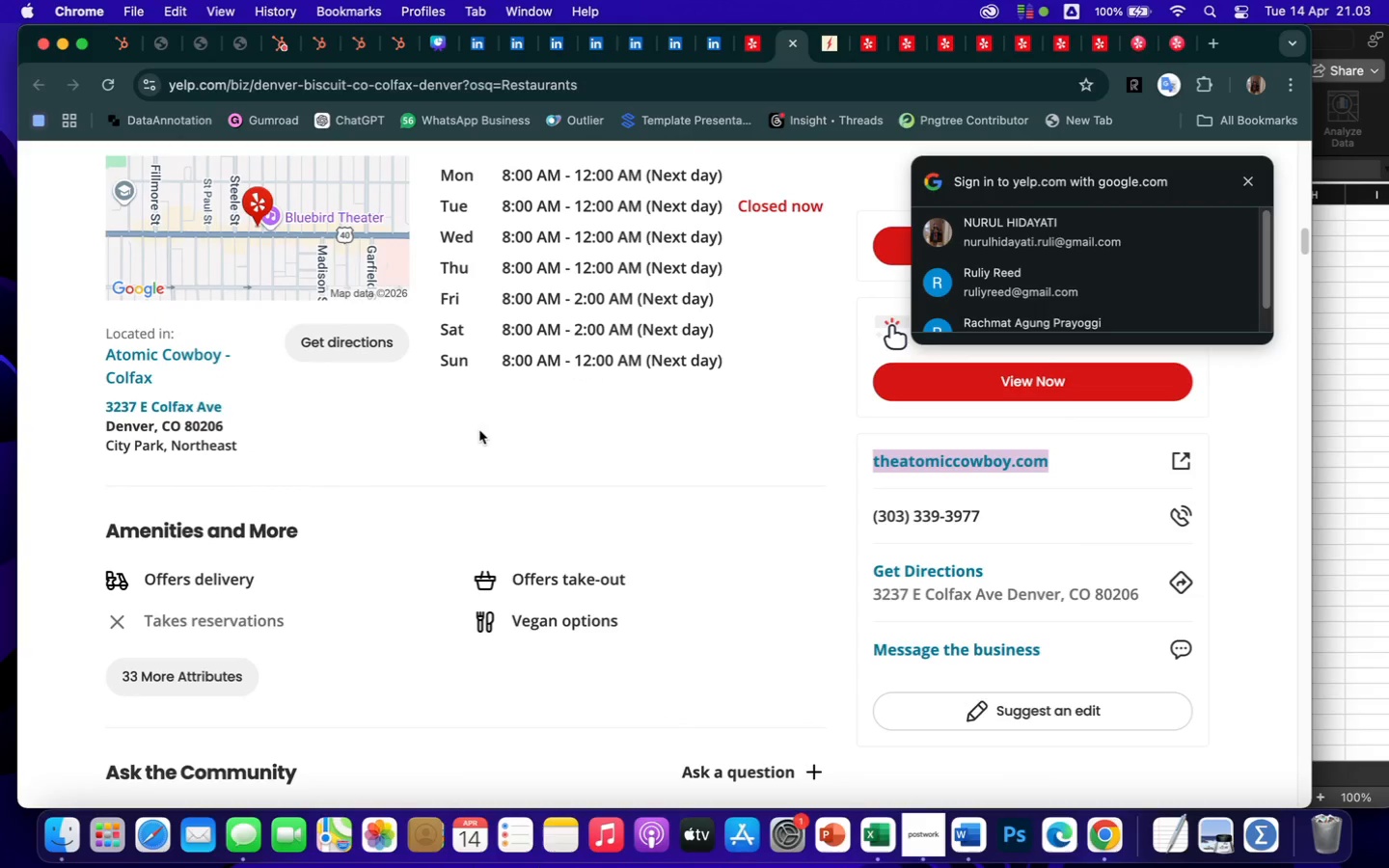 
scroll: coordinate [479, 430], scroll_direction: up, amount: 64.0
 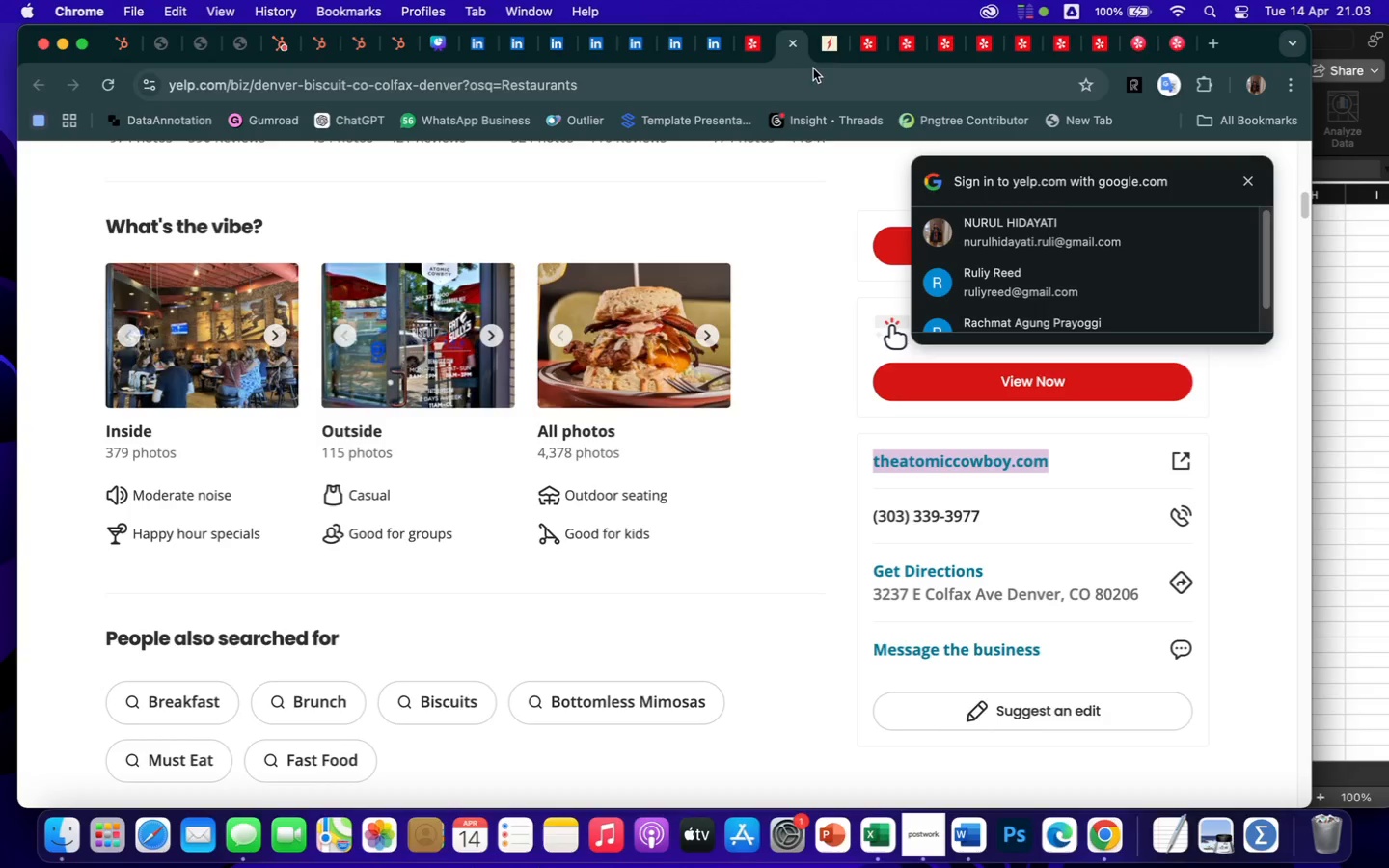 
left_click([865, 47])
 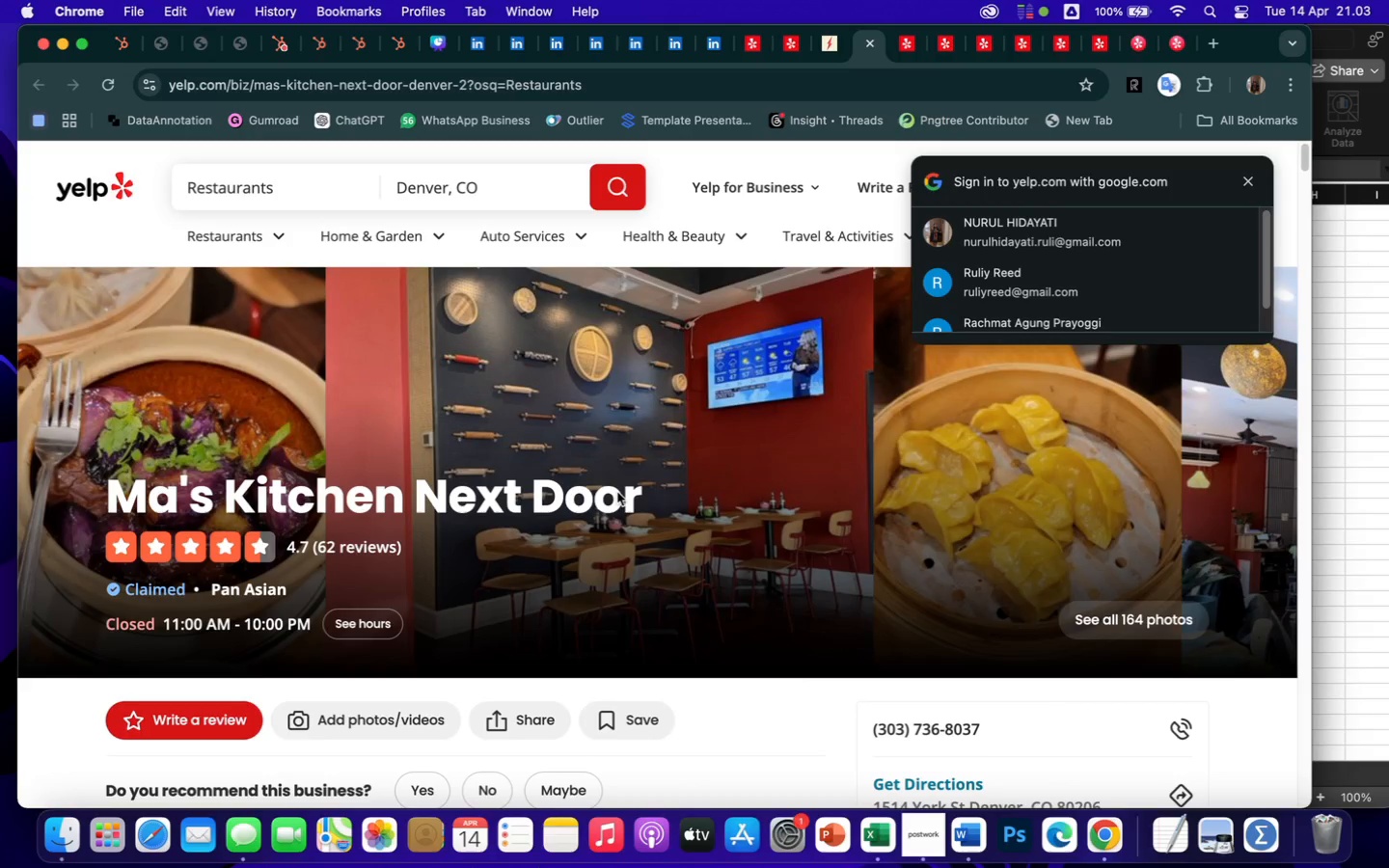 
scroll: coordinate [910, 641], scroll_direction: down, amount: 94.0
 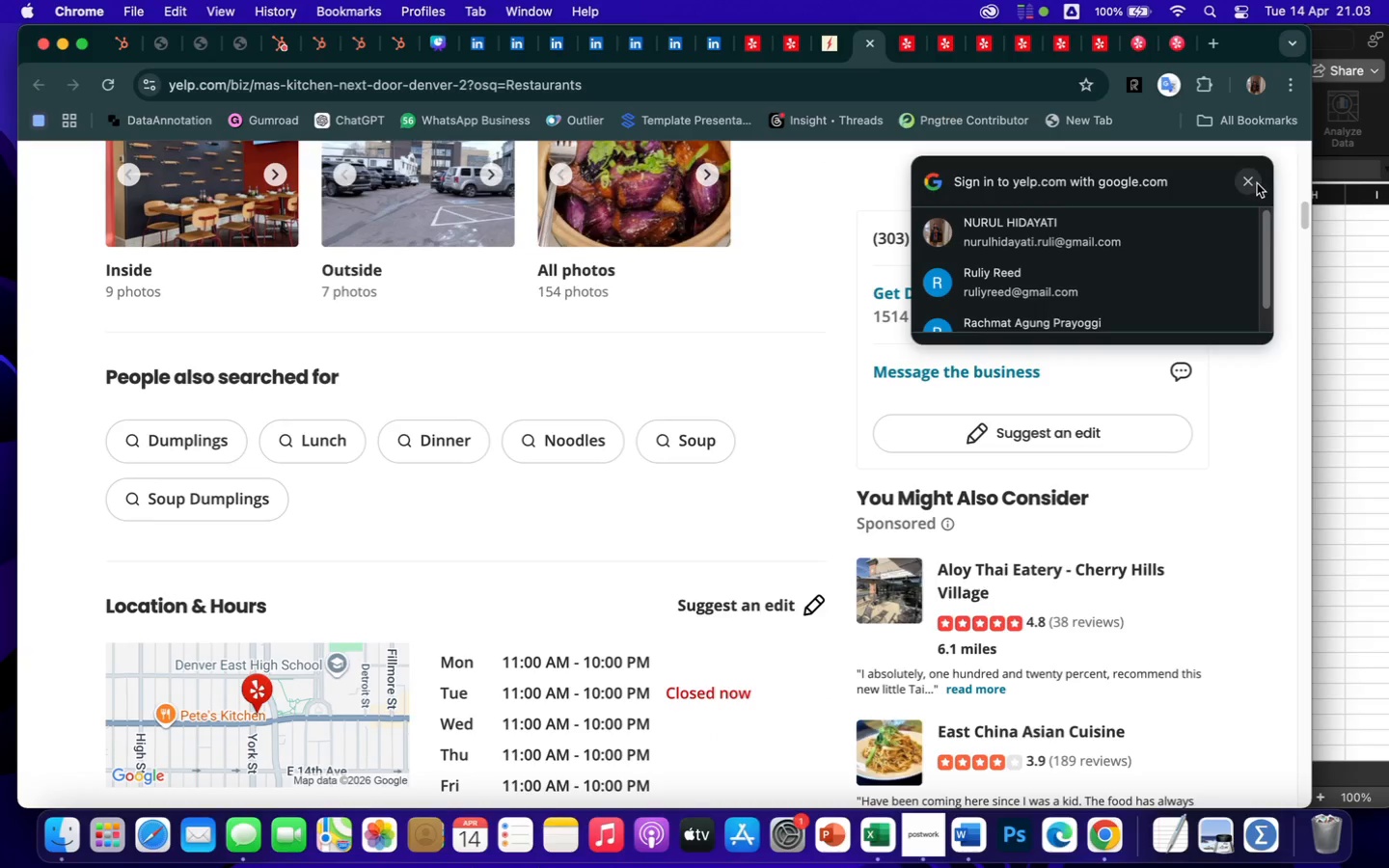 
left_click([1252, 185])
 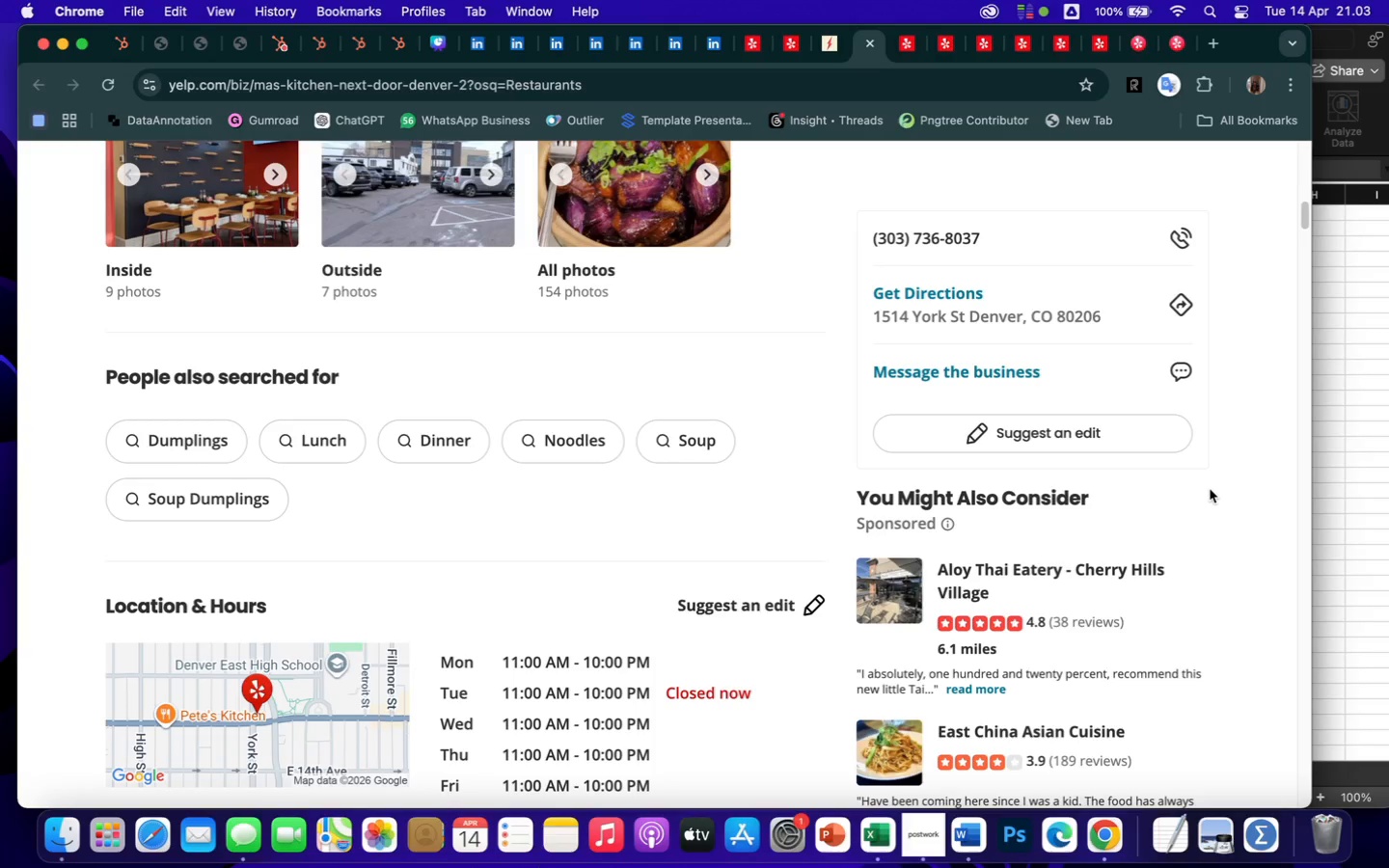 
scroll: coordinate [1210, 489], scroll_direction: down, amount: 36.0
 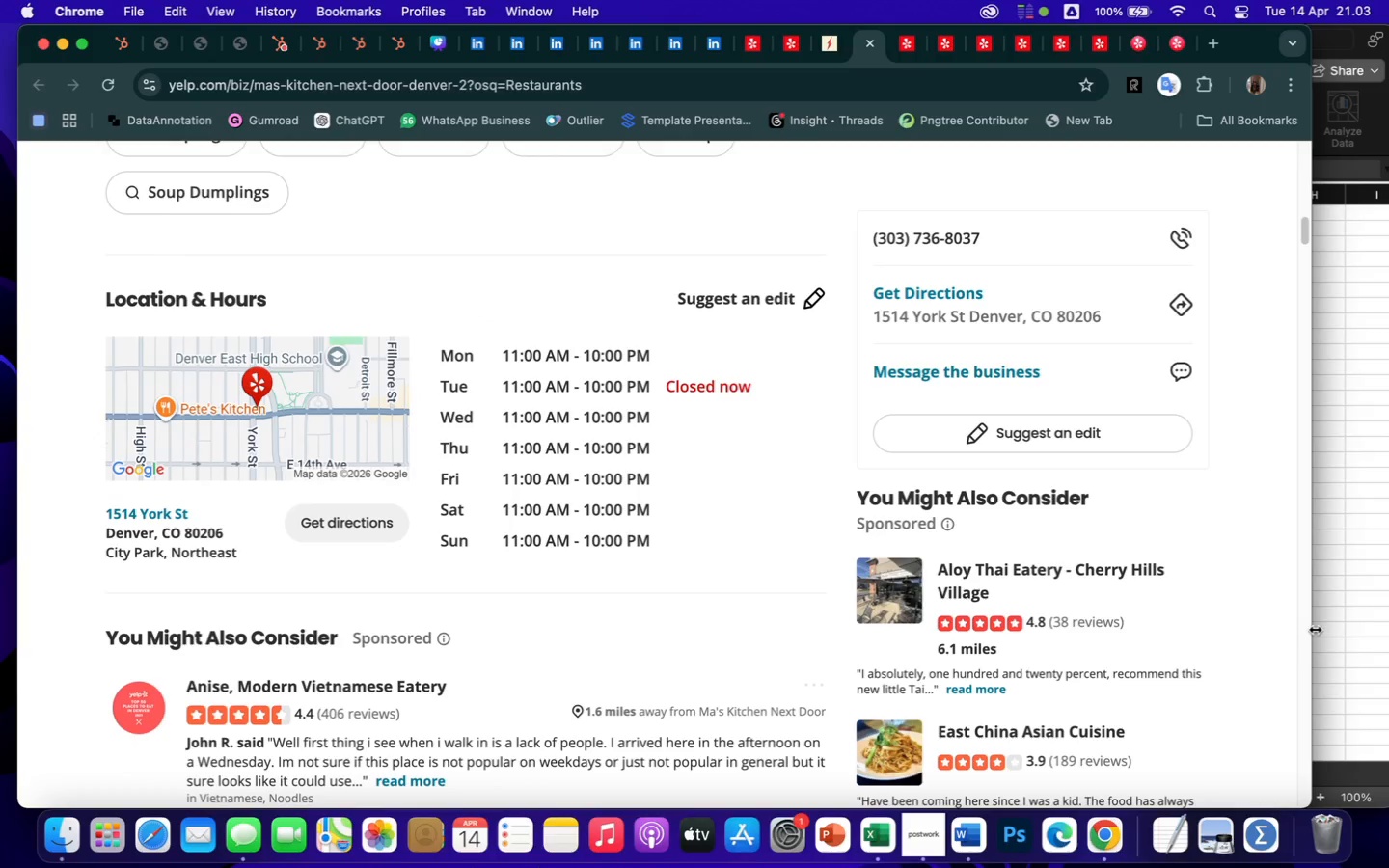 
scroll: coordinate [1172, 554], scroll_direction: up, amount: 37.0
 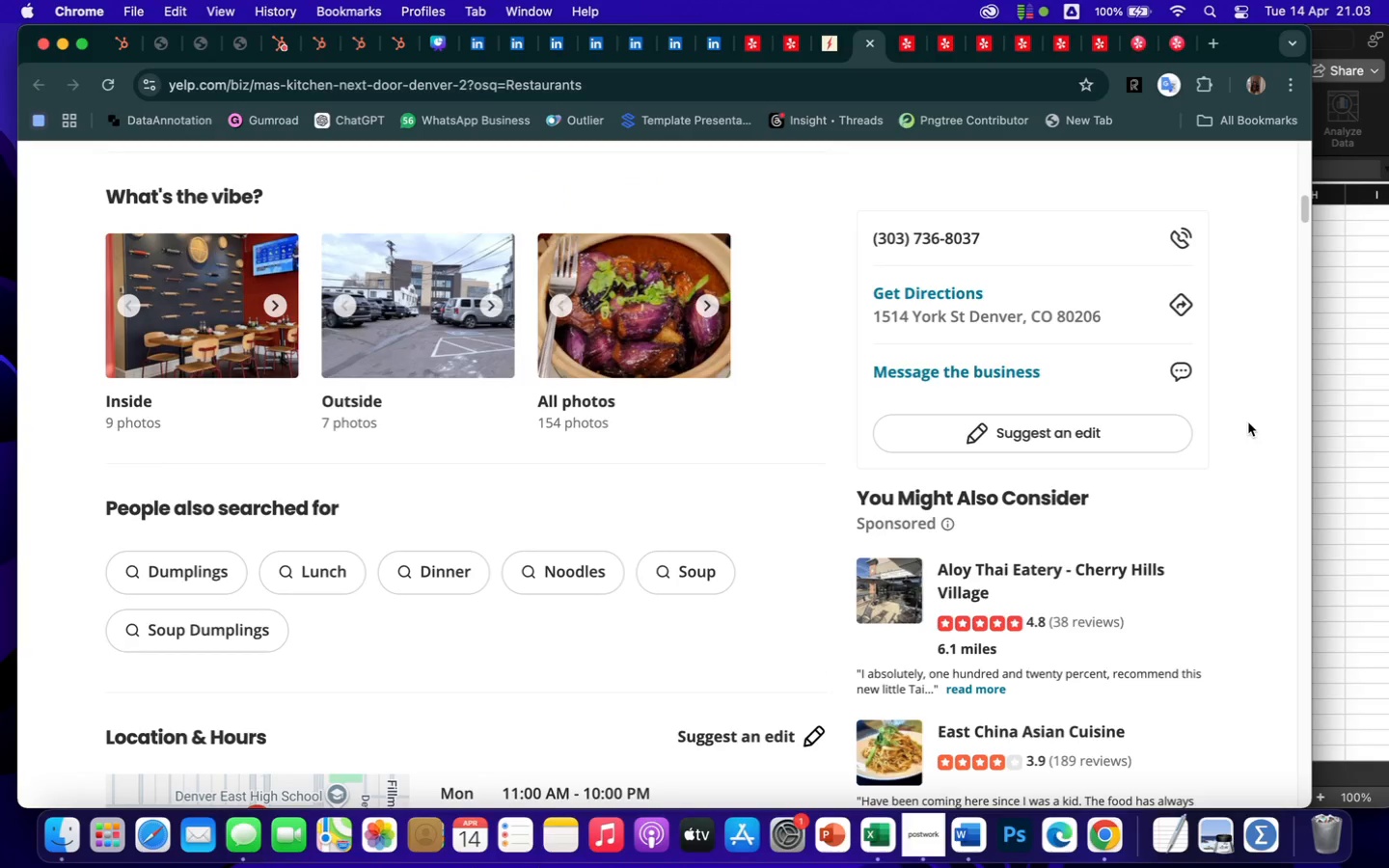 
scroll: coordinate [1247, 430], scroll_direction: down, amount: 17.0
 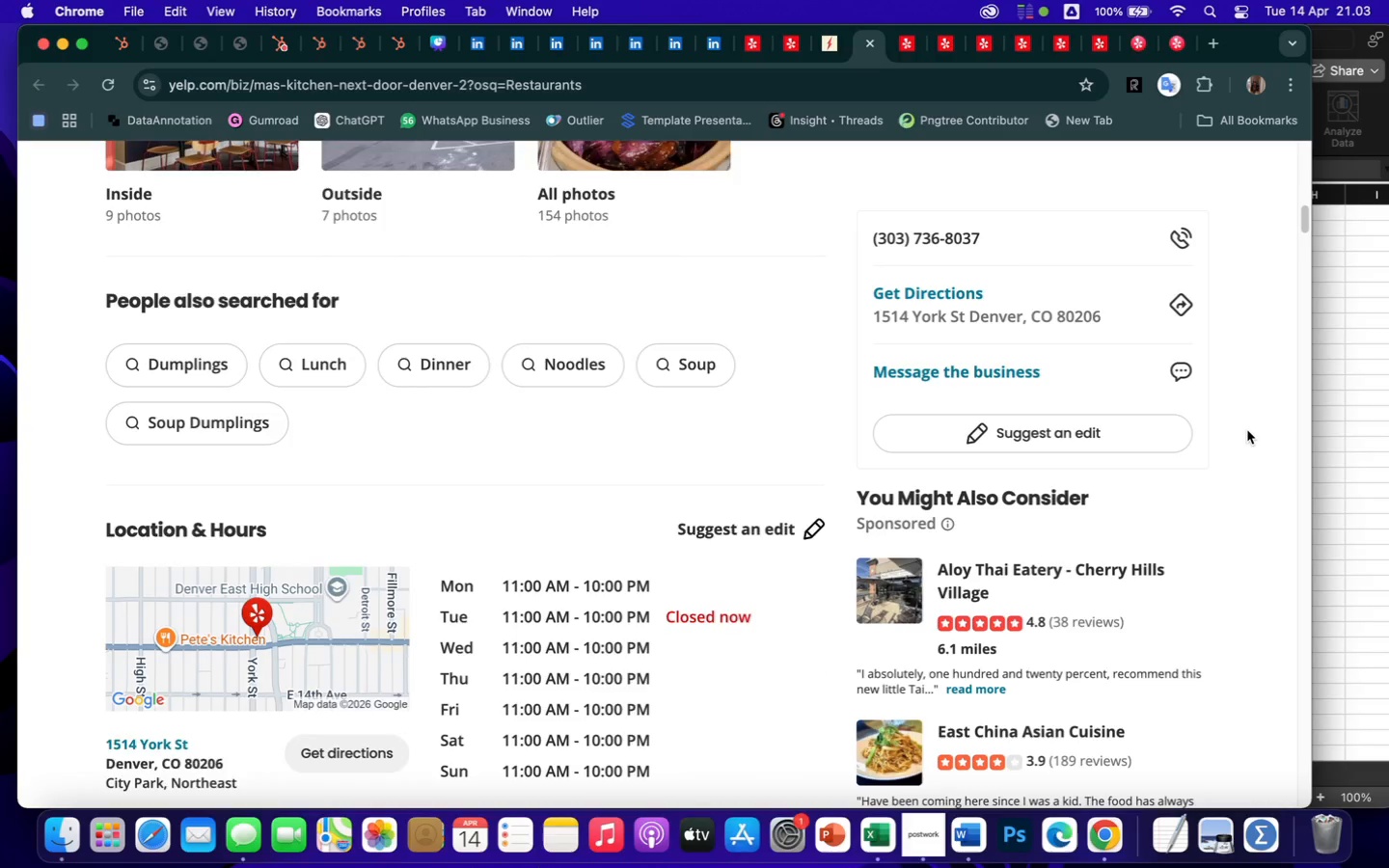 
scroll: coordinate [1174, 445], scroll_direction: up, amount: 128.0
 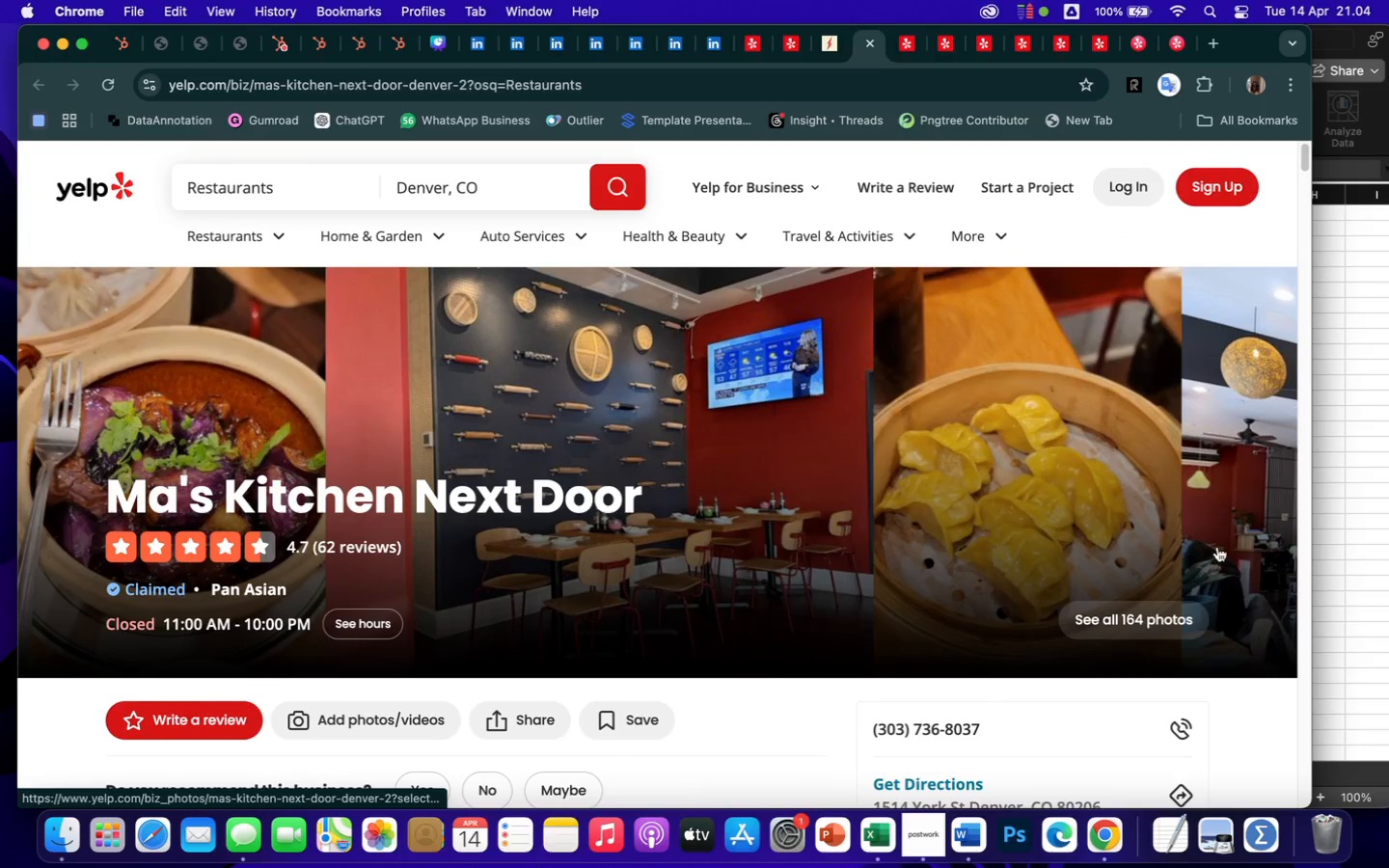 
scroll: coordinate [1217, 547], scroll_direction: down, amount: 132.0
 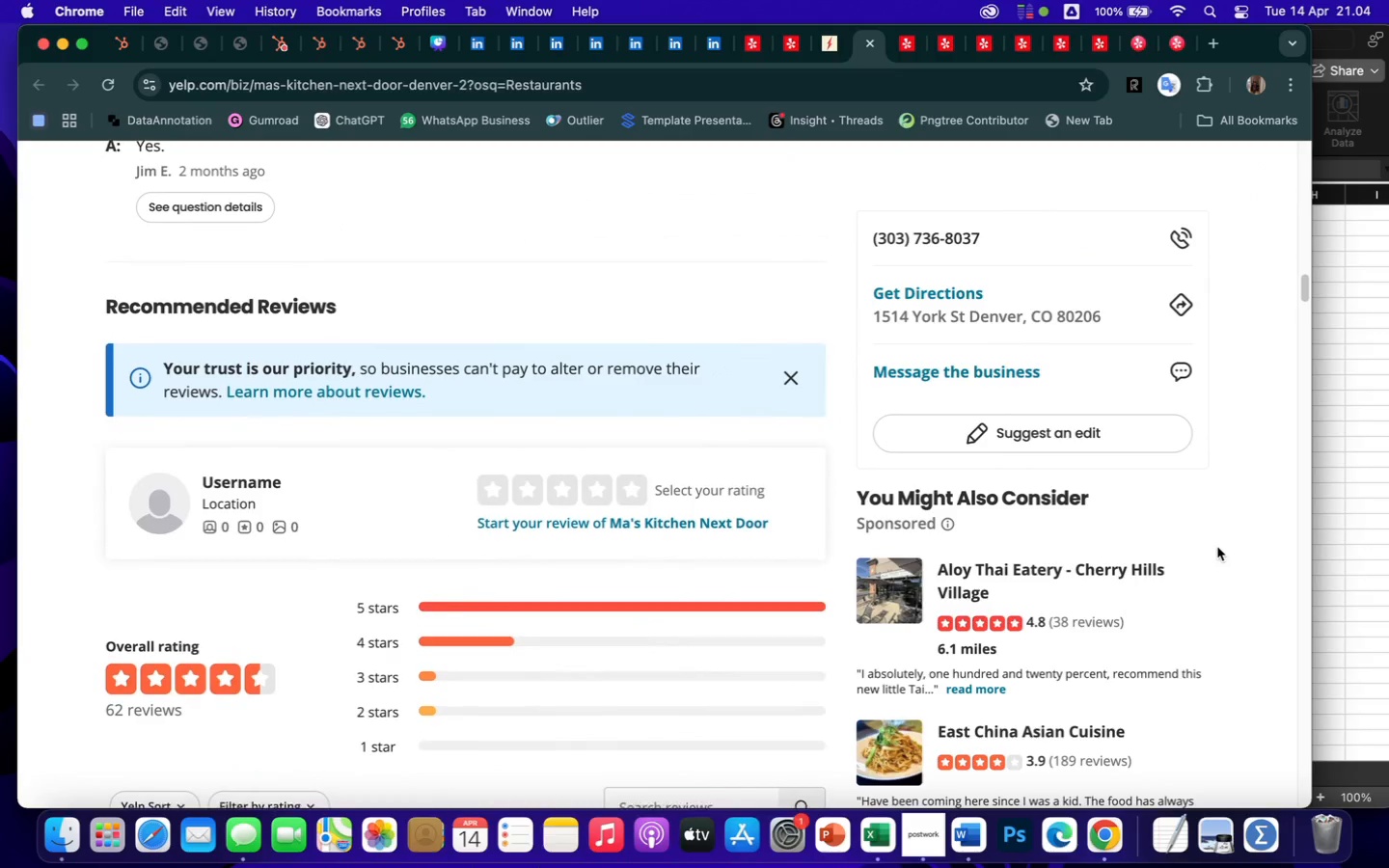 
scroll: coordinate [1217, 547], scroll_direction: up, amount: 262.0
 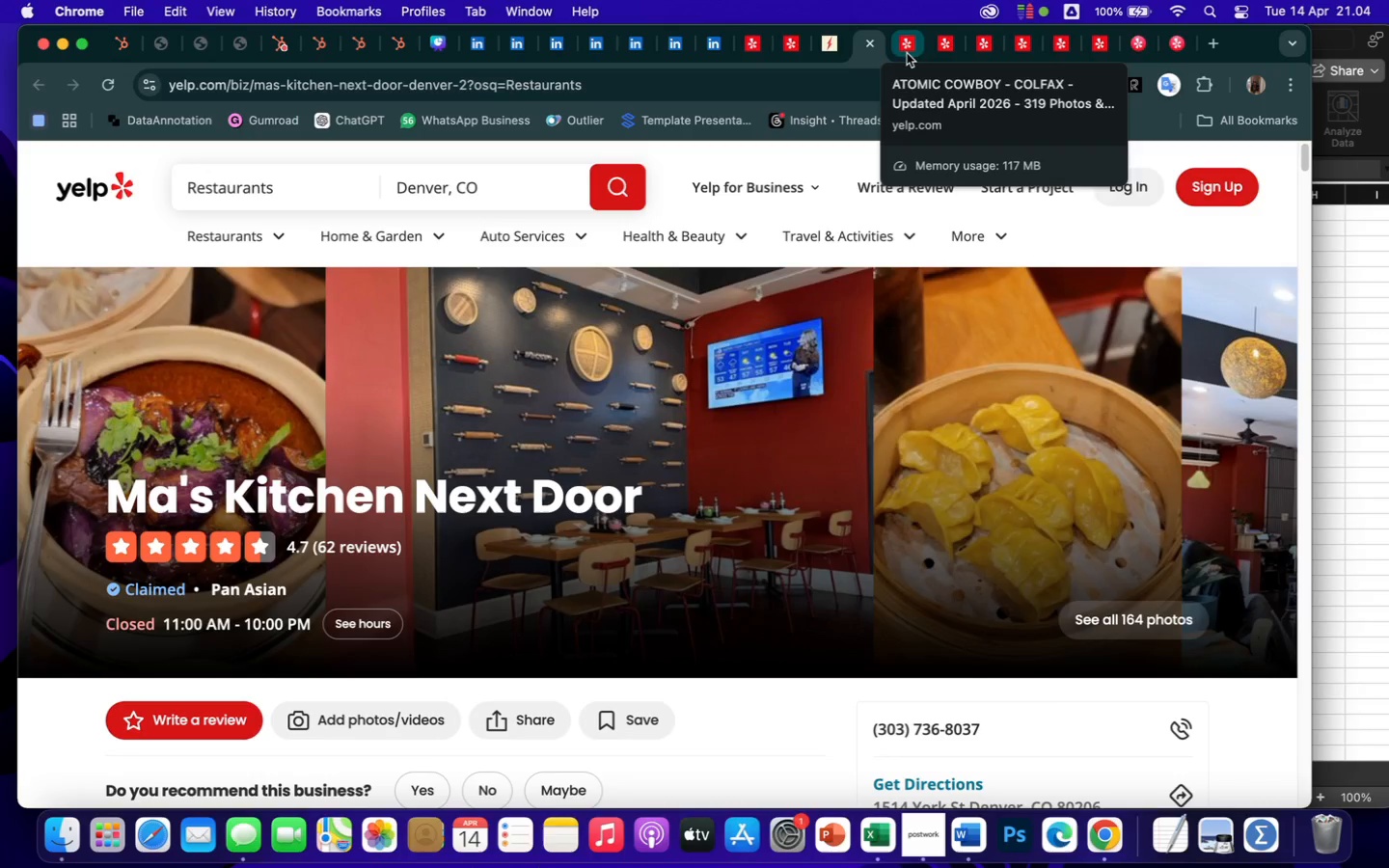 
left_click([905, 55])
 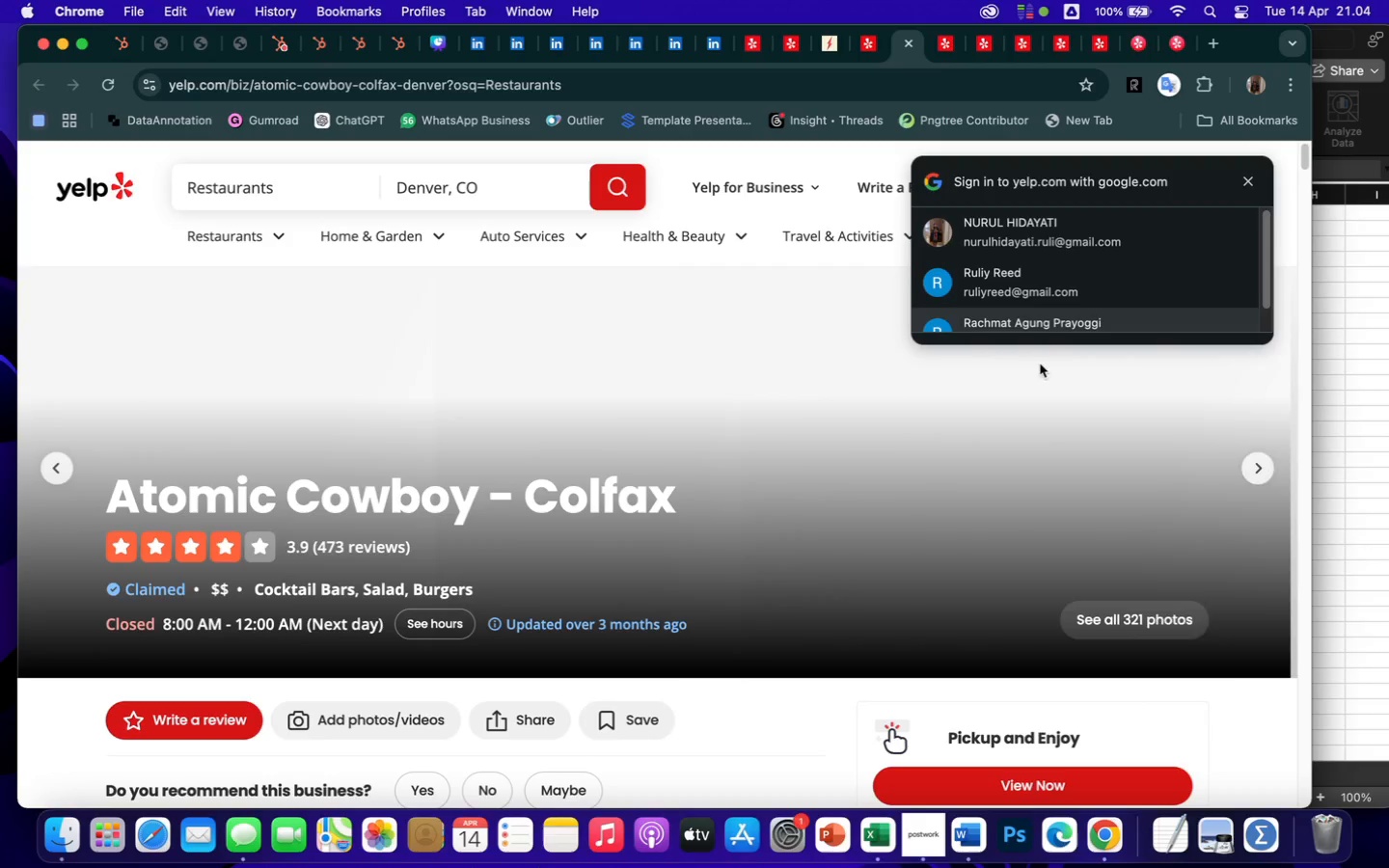 
scroll: coordinate [1031, 557], scroll_direction: down, amount: 10.0
 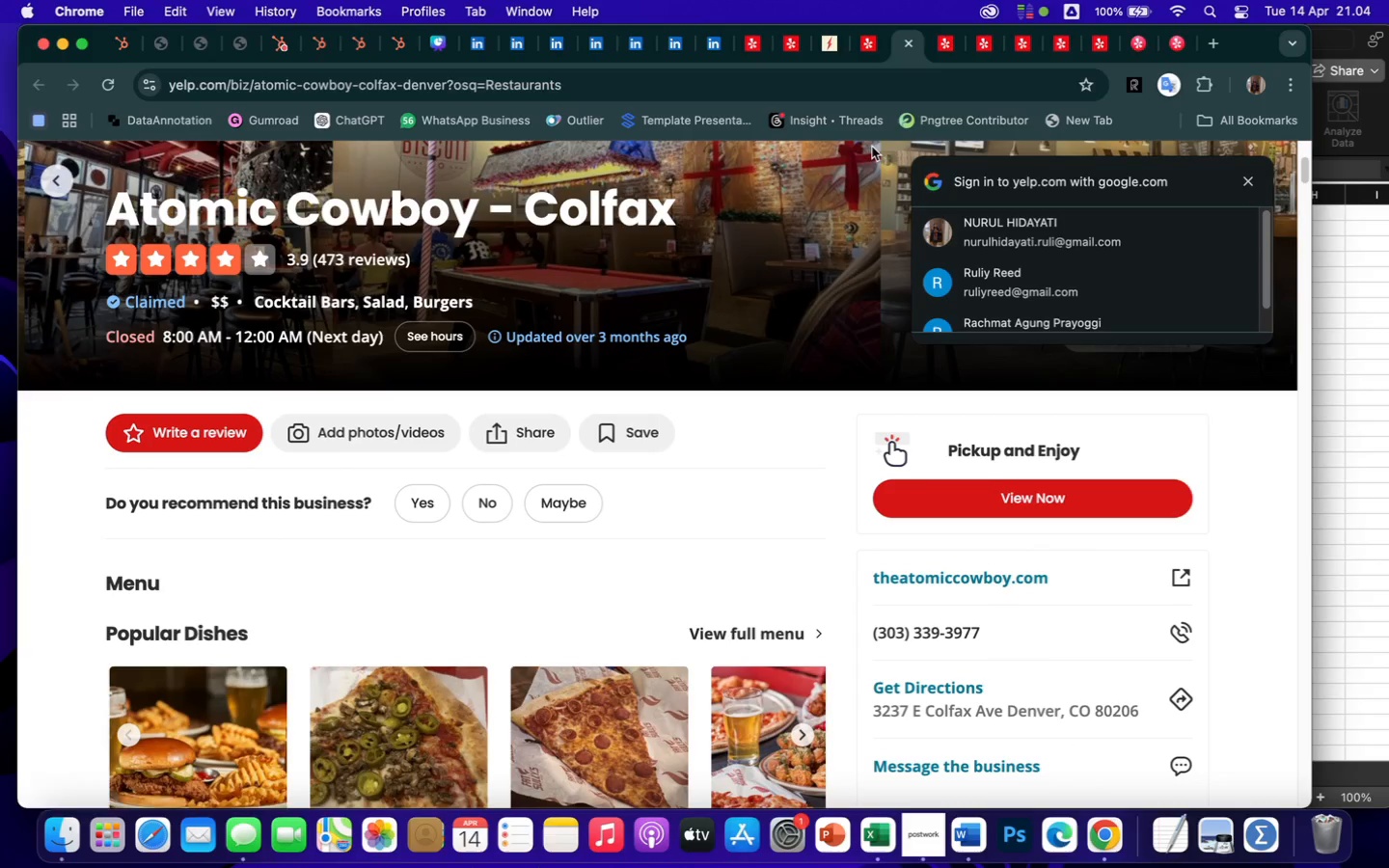 
left_click([828, 48])
 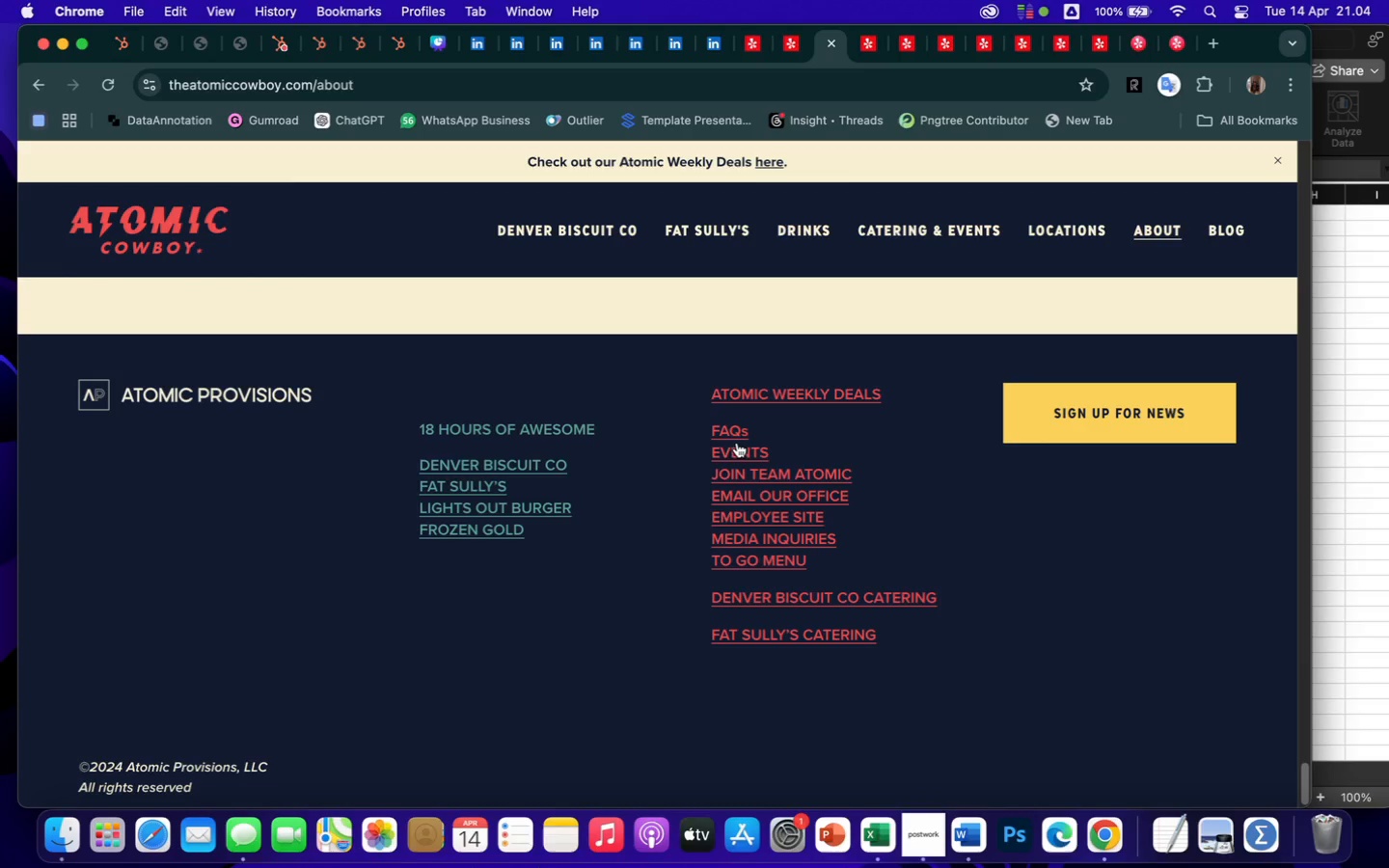 
left_click([734, 475])
 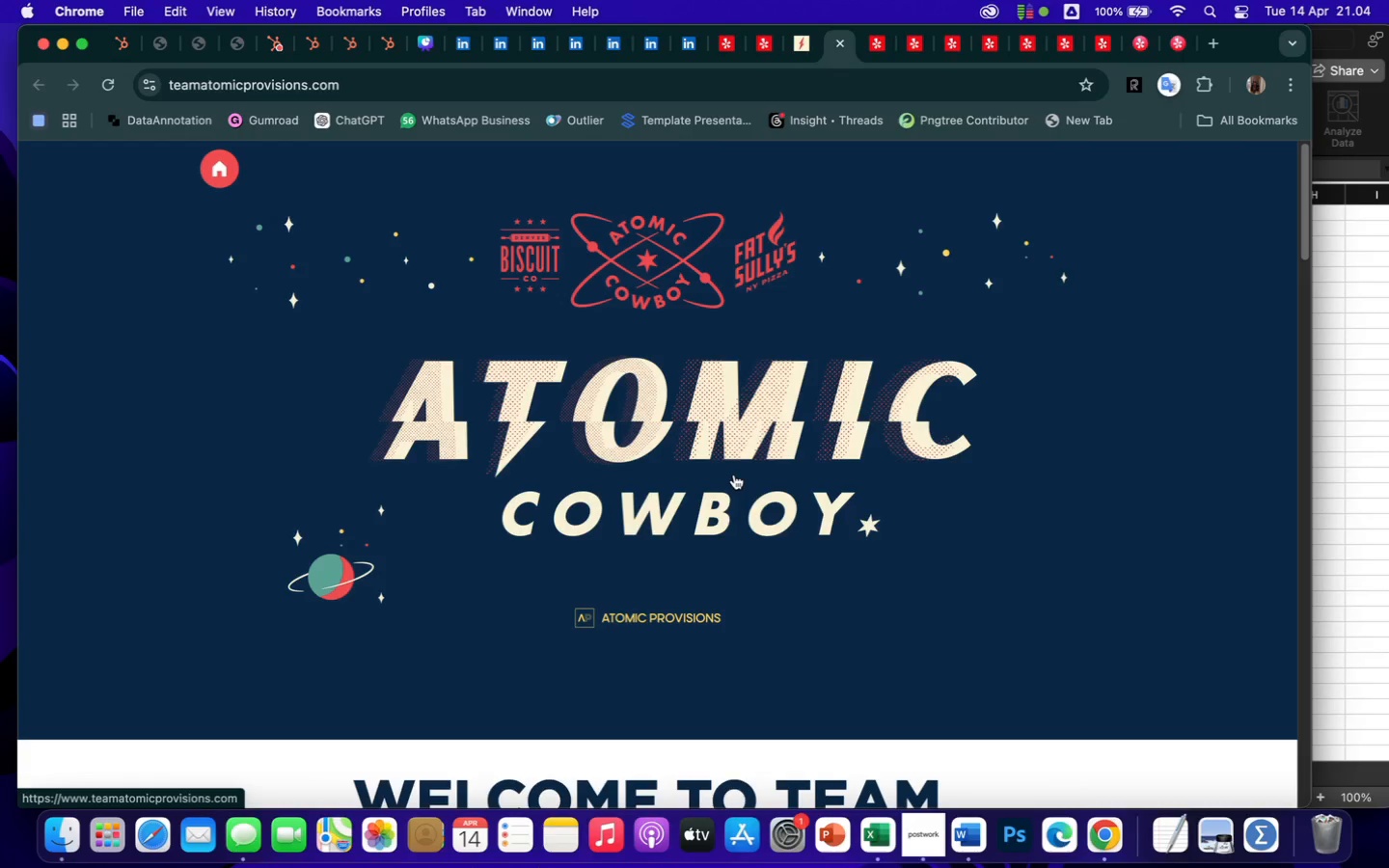 
scroll: coordinate [862, 676], scroll_direction: down, amount: 83.0
 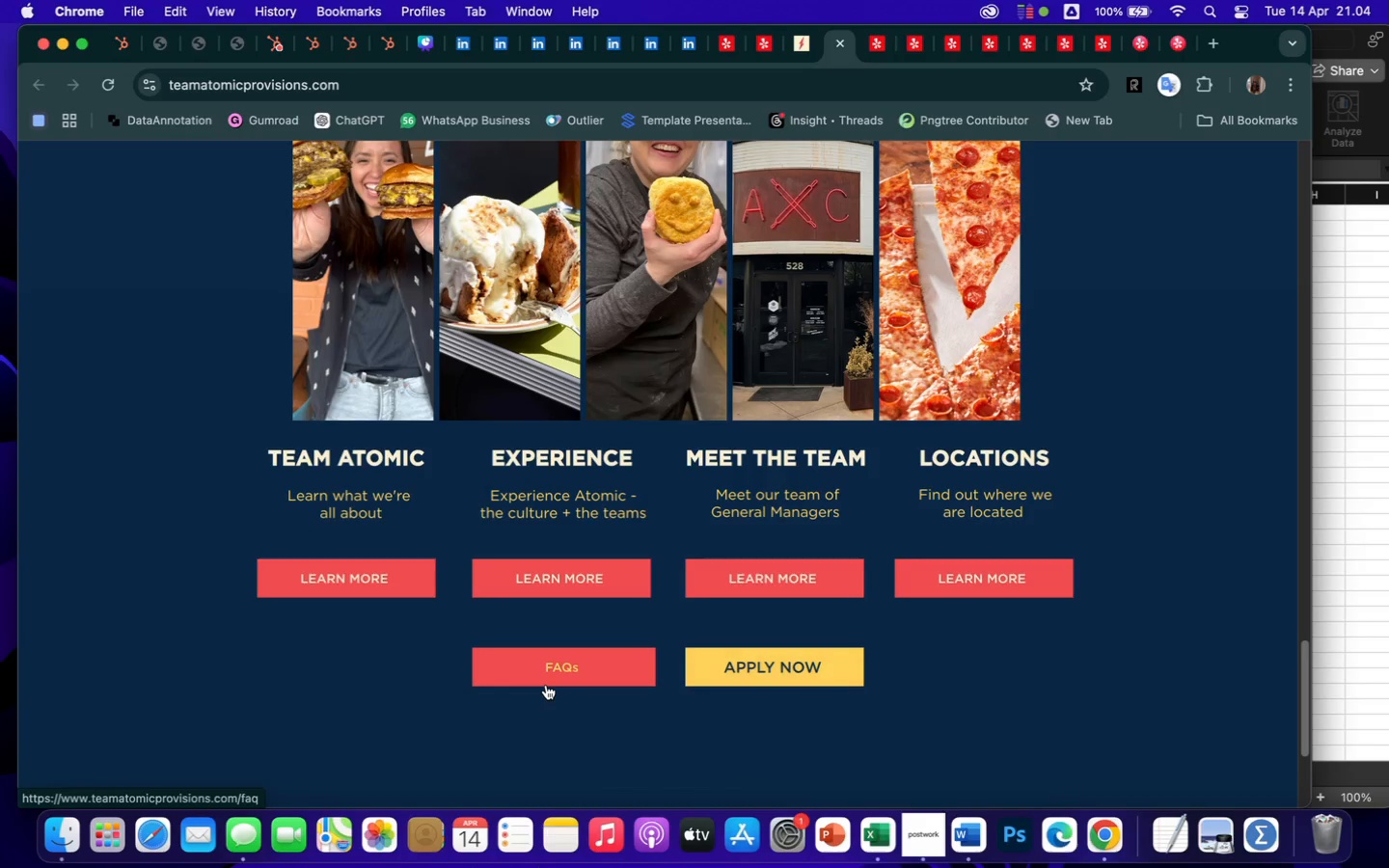 
left_click([386, 583])
 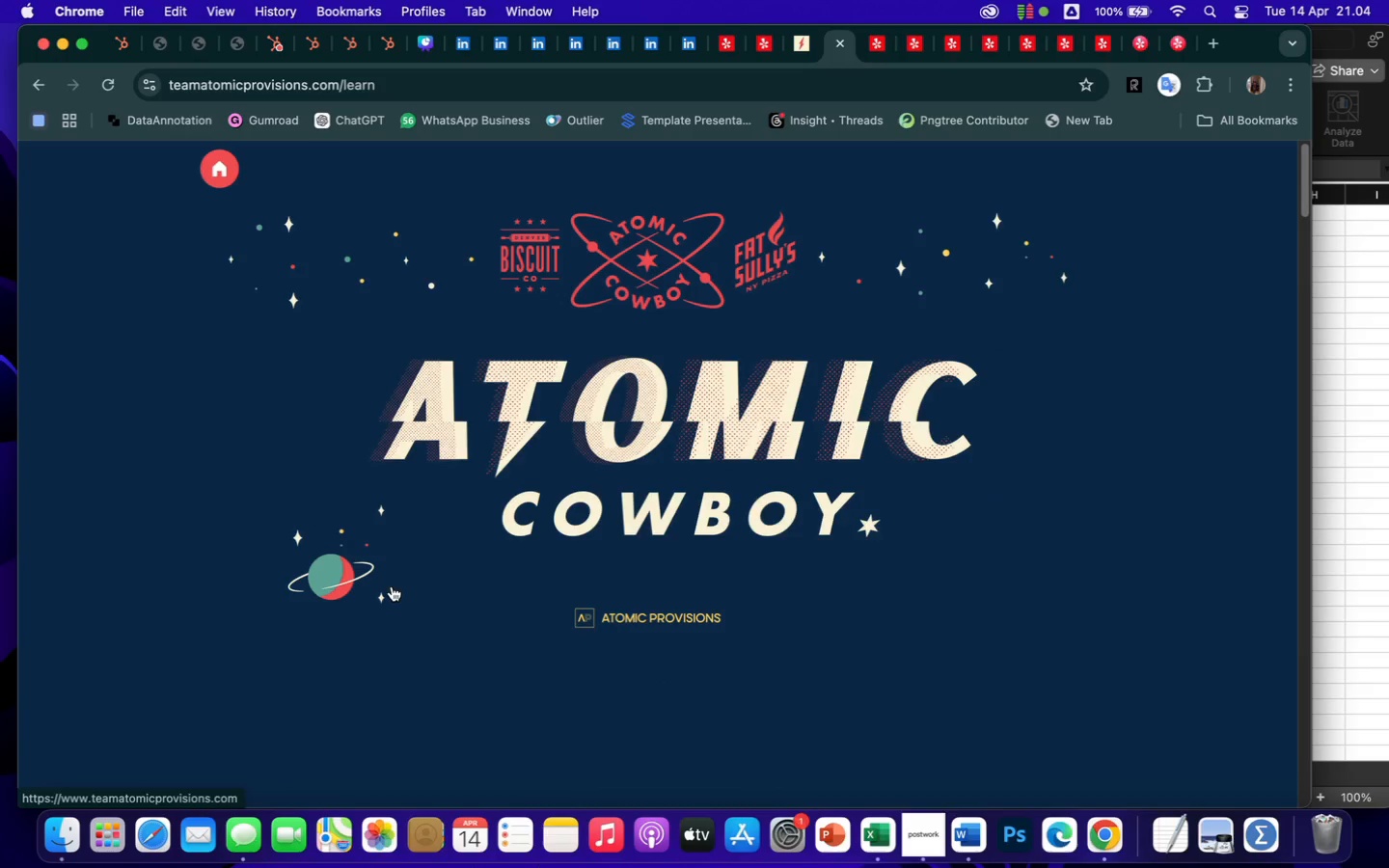 
scroll: coordinate [696, 593], scroll_direction: down, amount: 104.0
 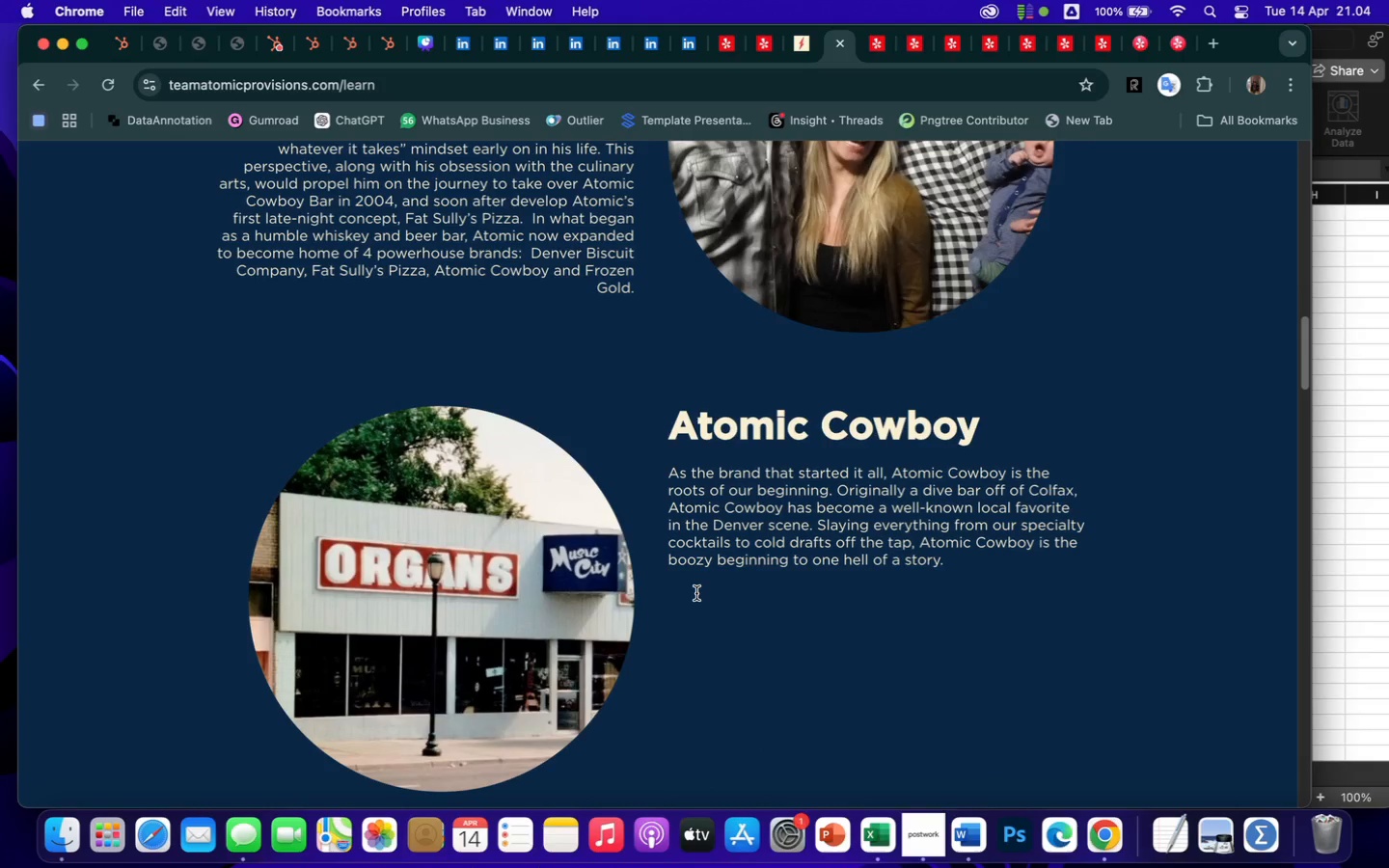 
scroll: coordinate [696, 593], scroll_direction: up, amount: 31.0
 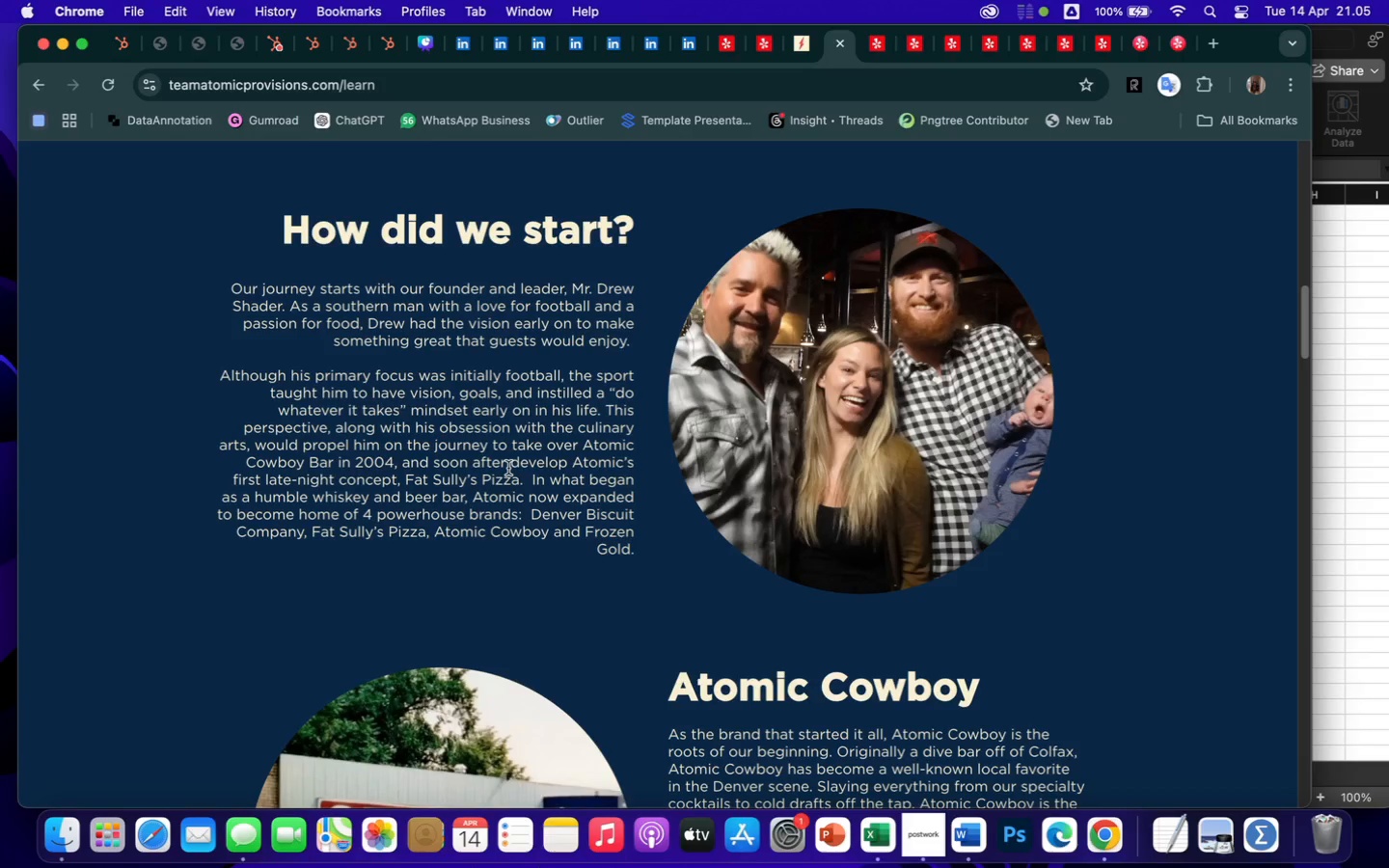 
wait(36.04)
 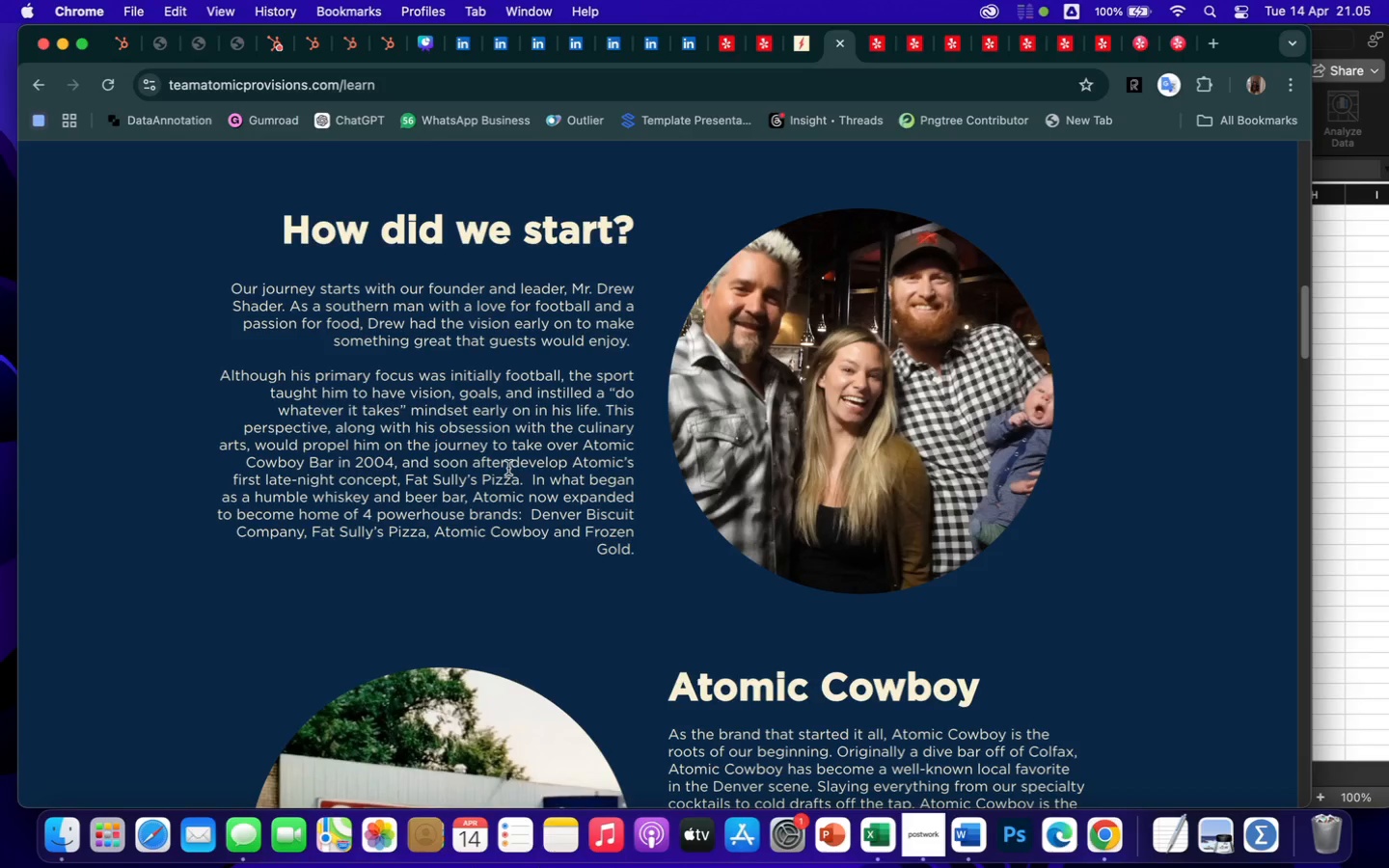 
left_click_drag(start_coordinate=[574, 285], to_coordinate=[282, 310])
 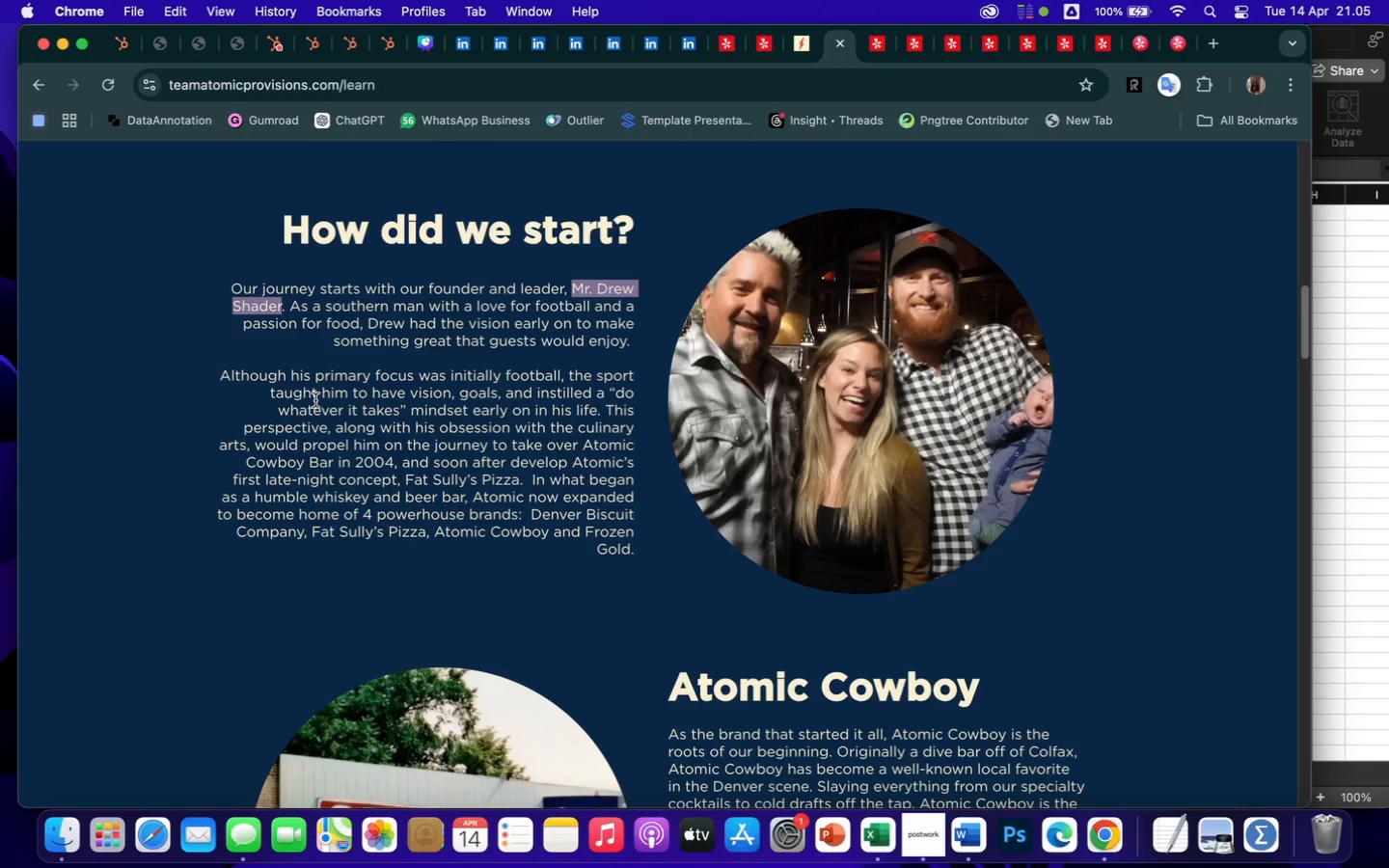 
key(Meta+C)
 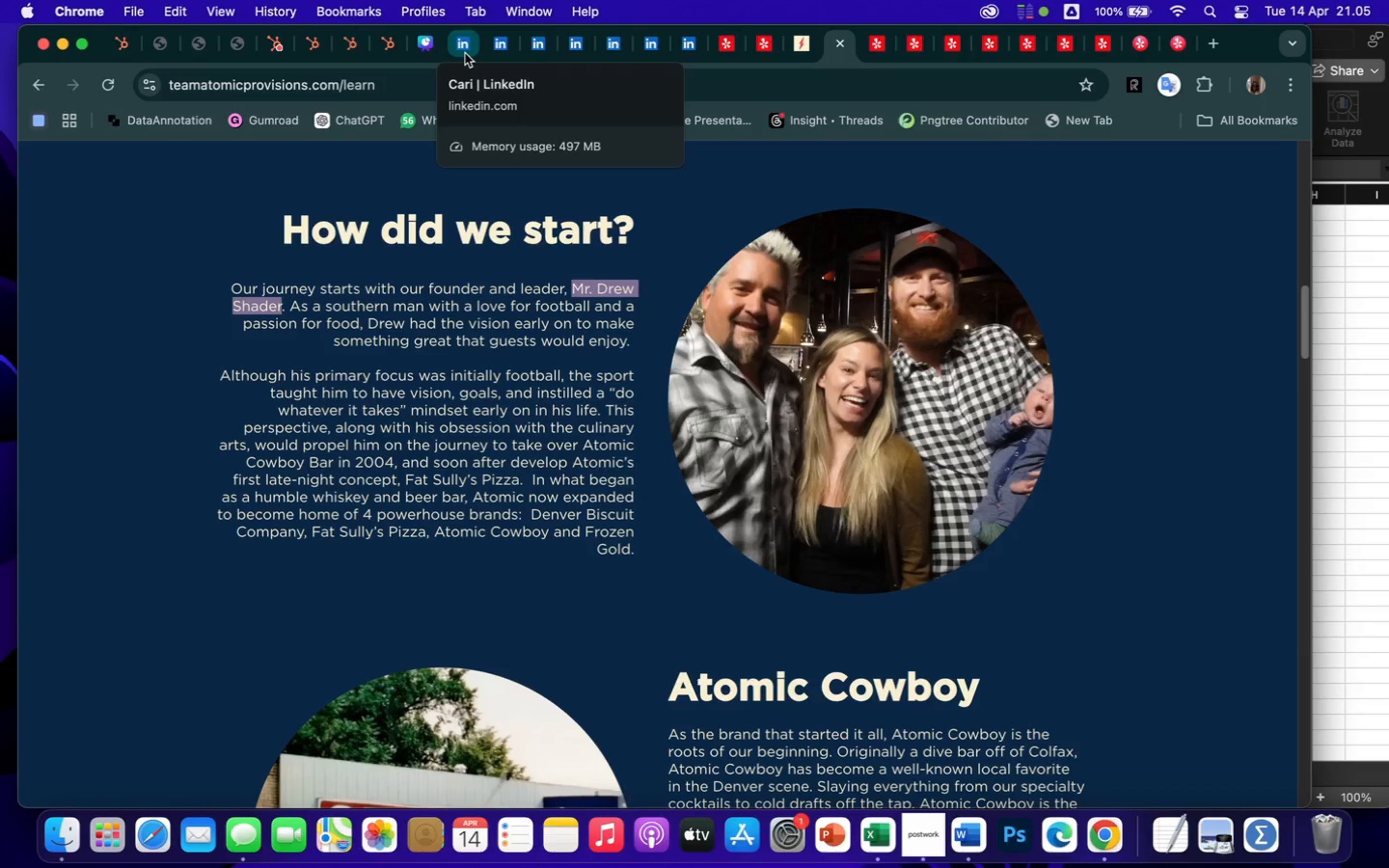 
left_click([462, 51])
 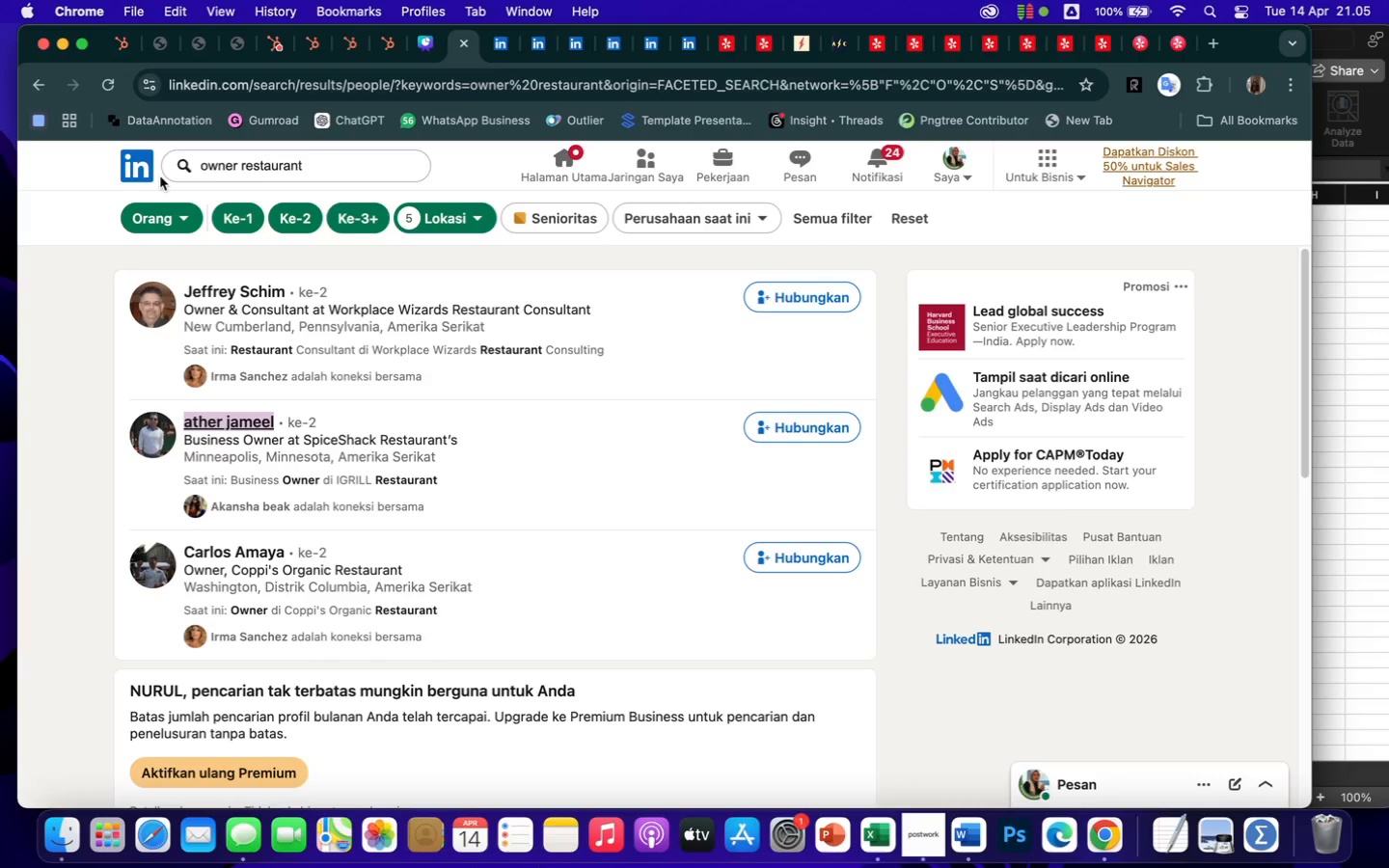 
left_click_drag(start_coordinate=[351, 160], to_coordinate=[124, 154])
 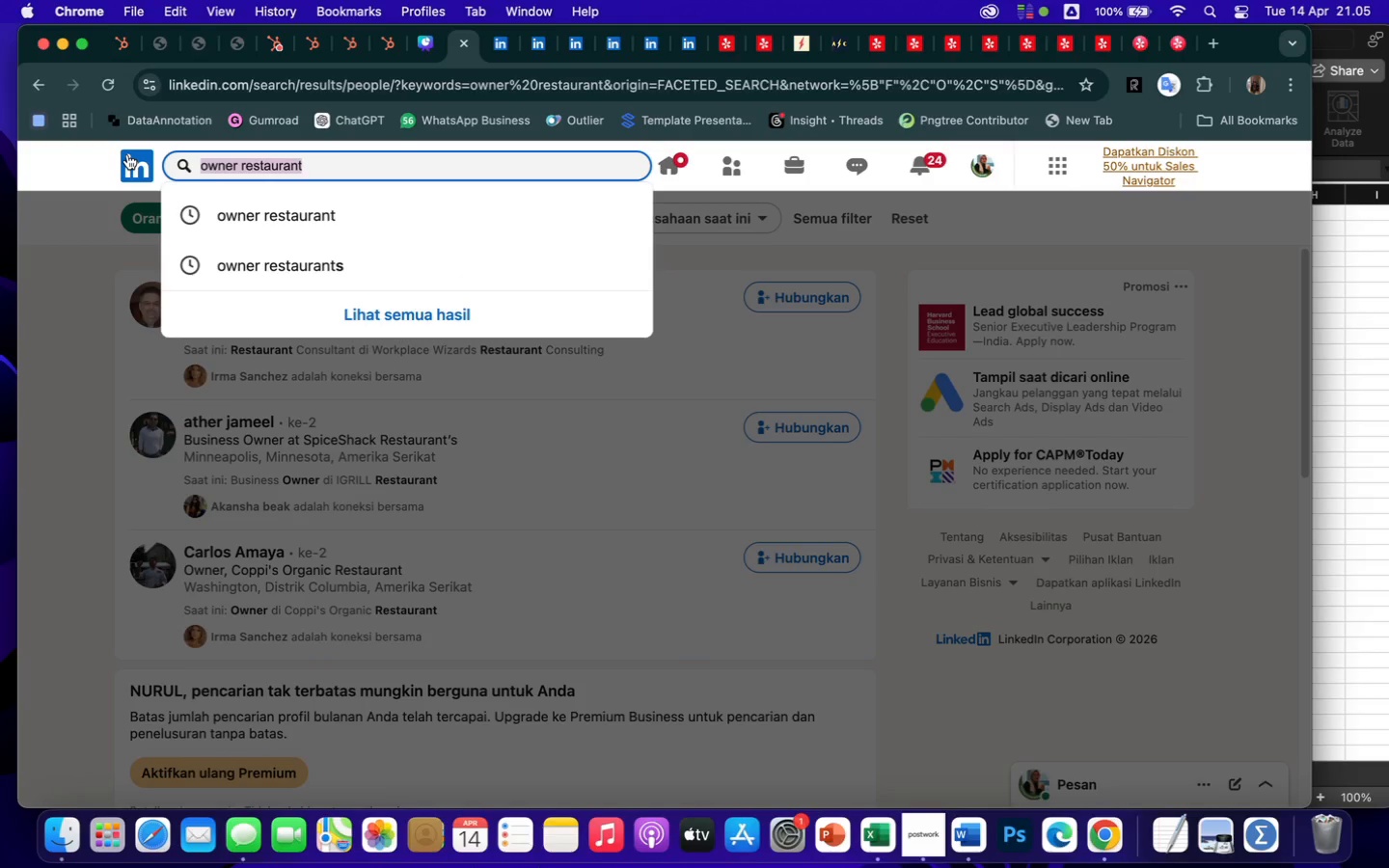 
key(Meta+V)
 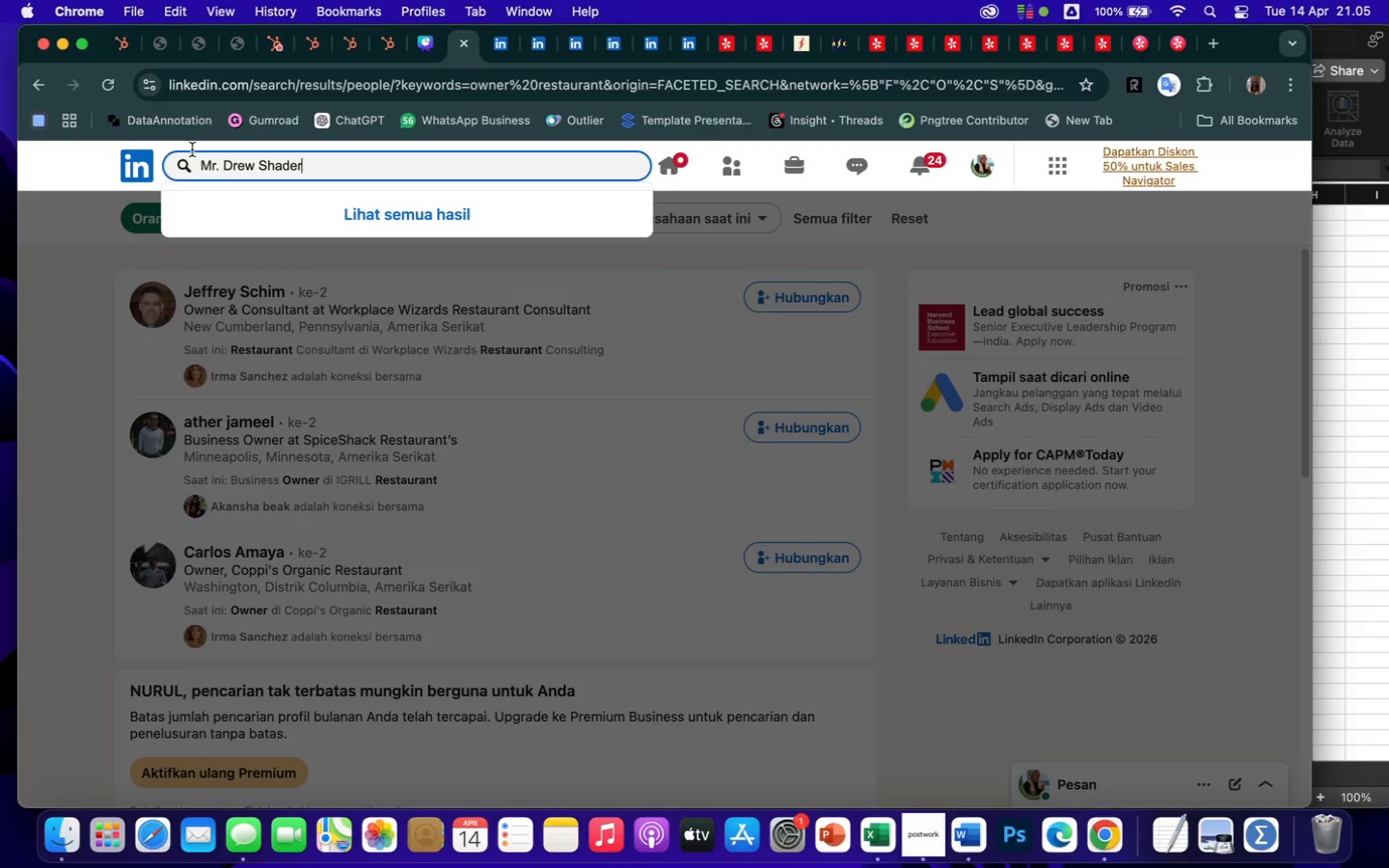 
left_click([226, 167])
 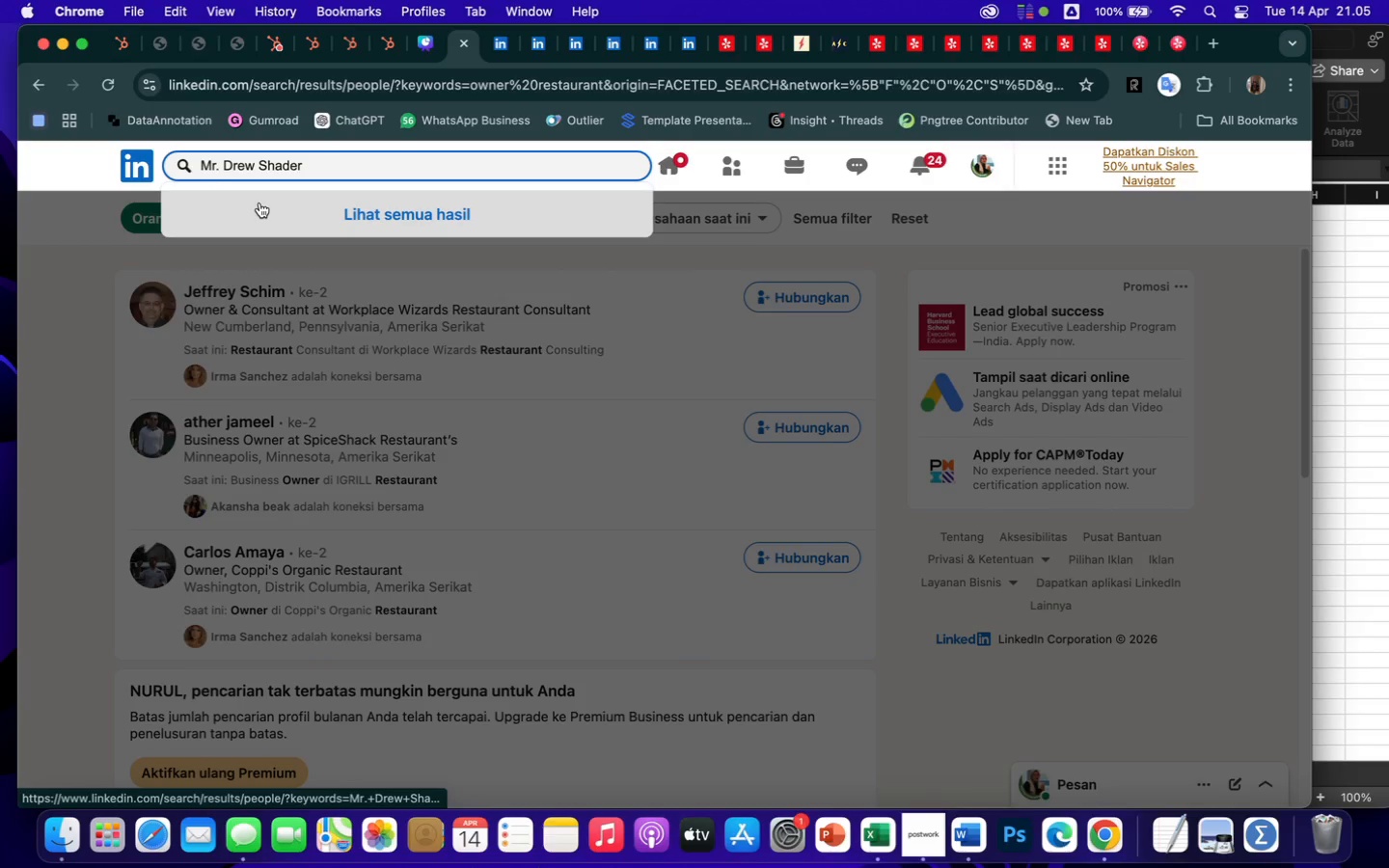 
key(Backspace)
 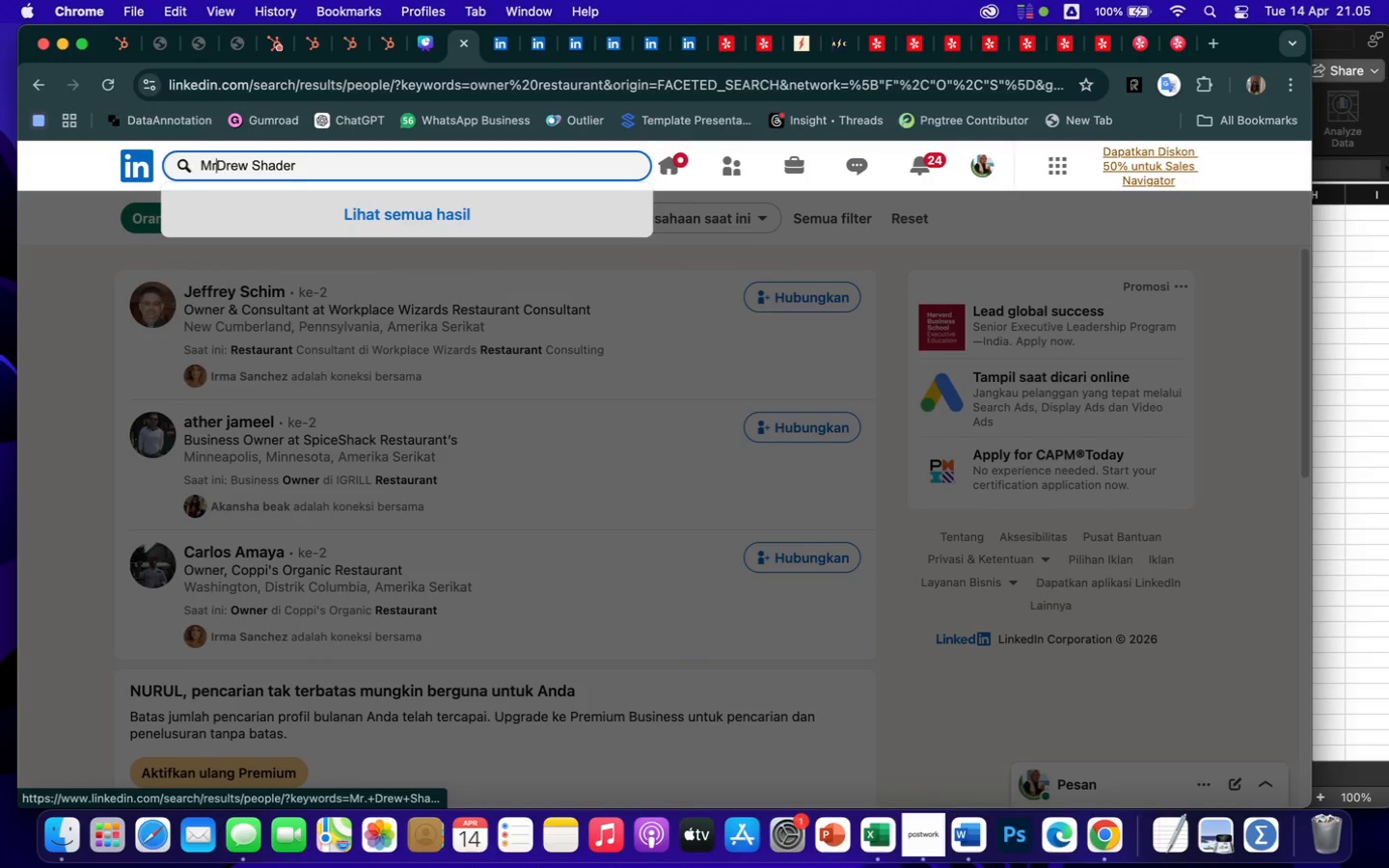 
key(Backspace)
 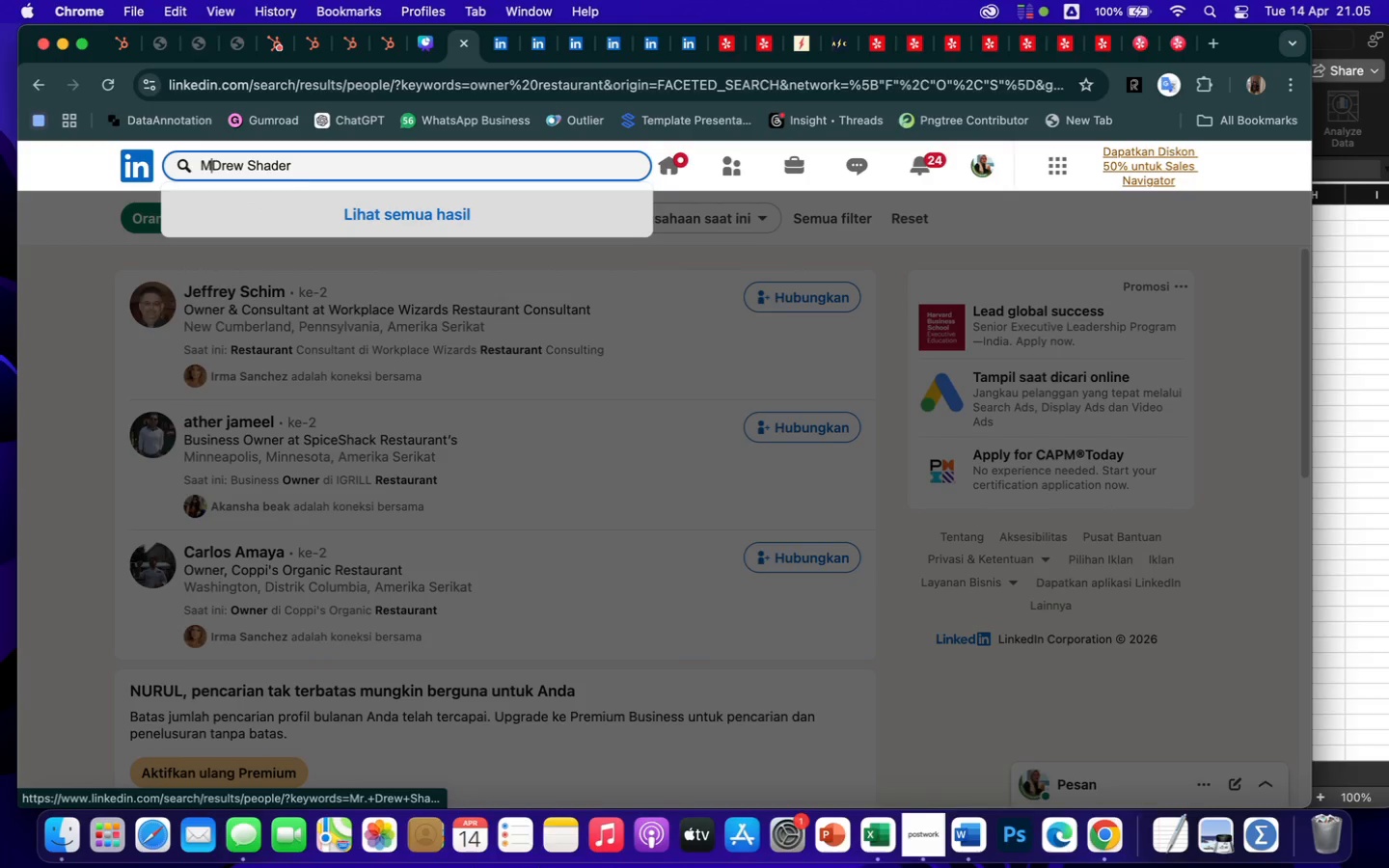 
key(Backspace)
 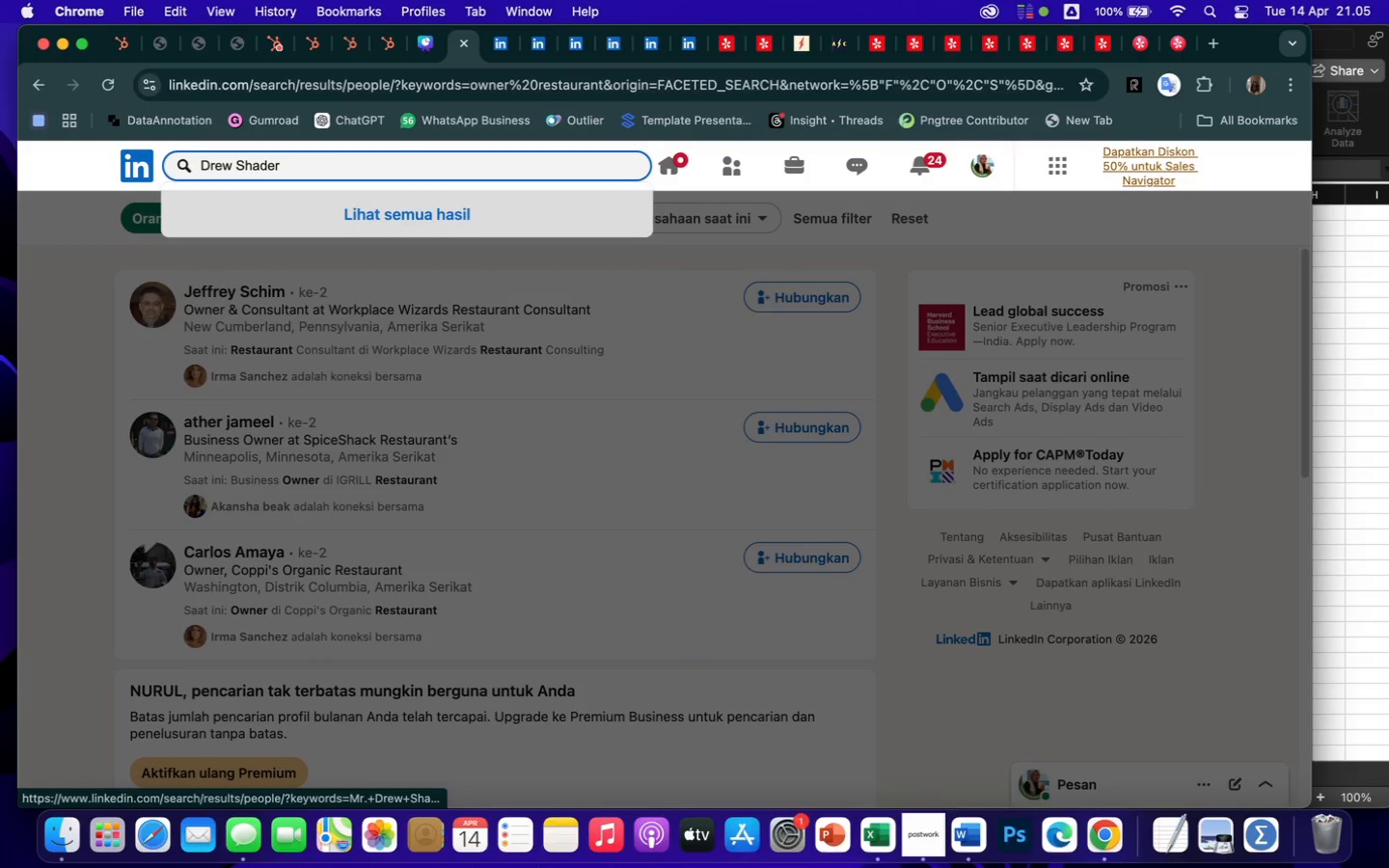 
key(Backspace)
 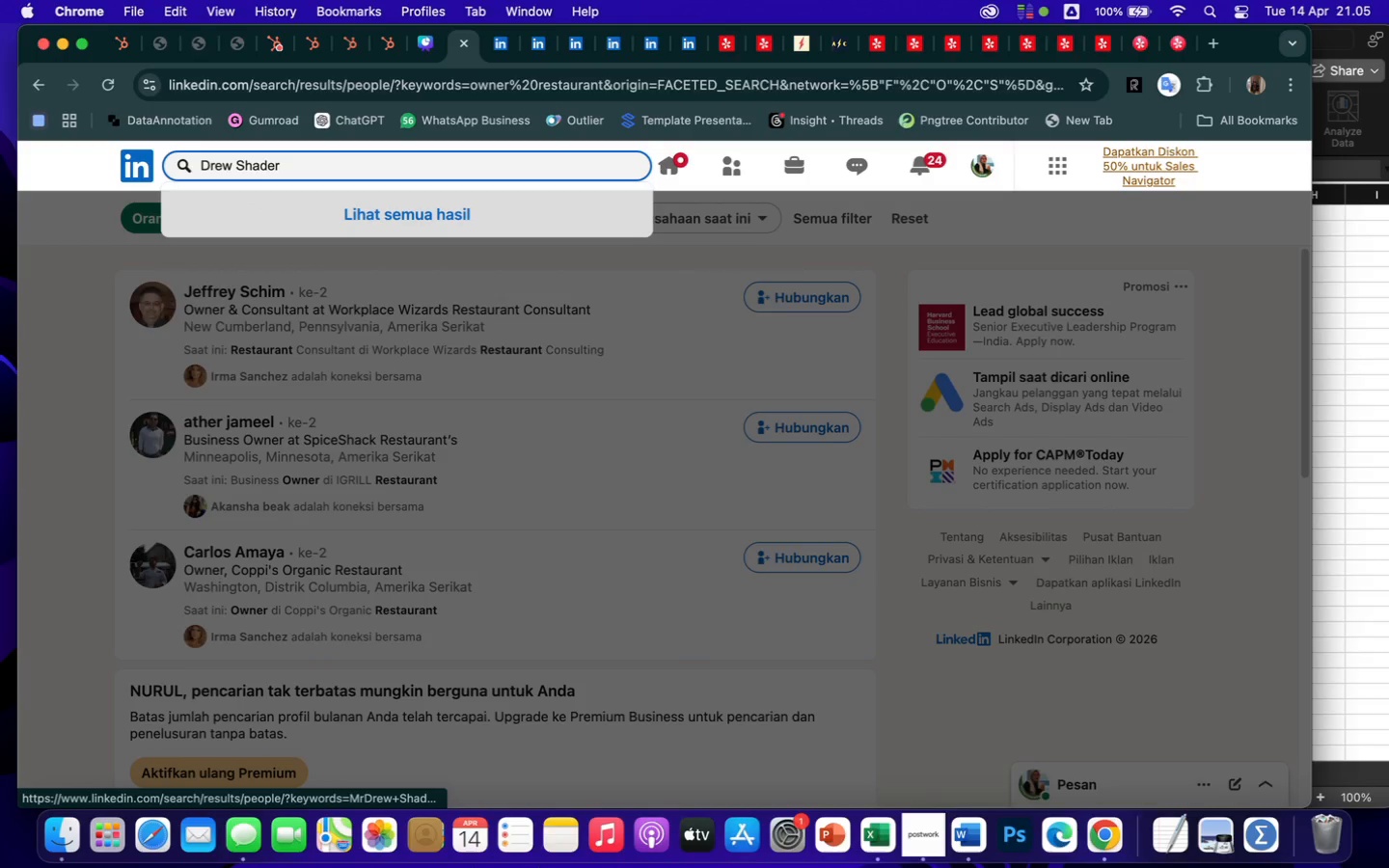 
key(Backspace)
 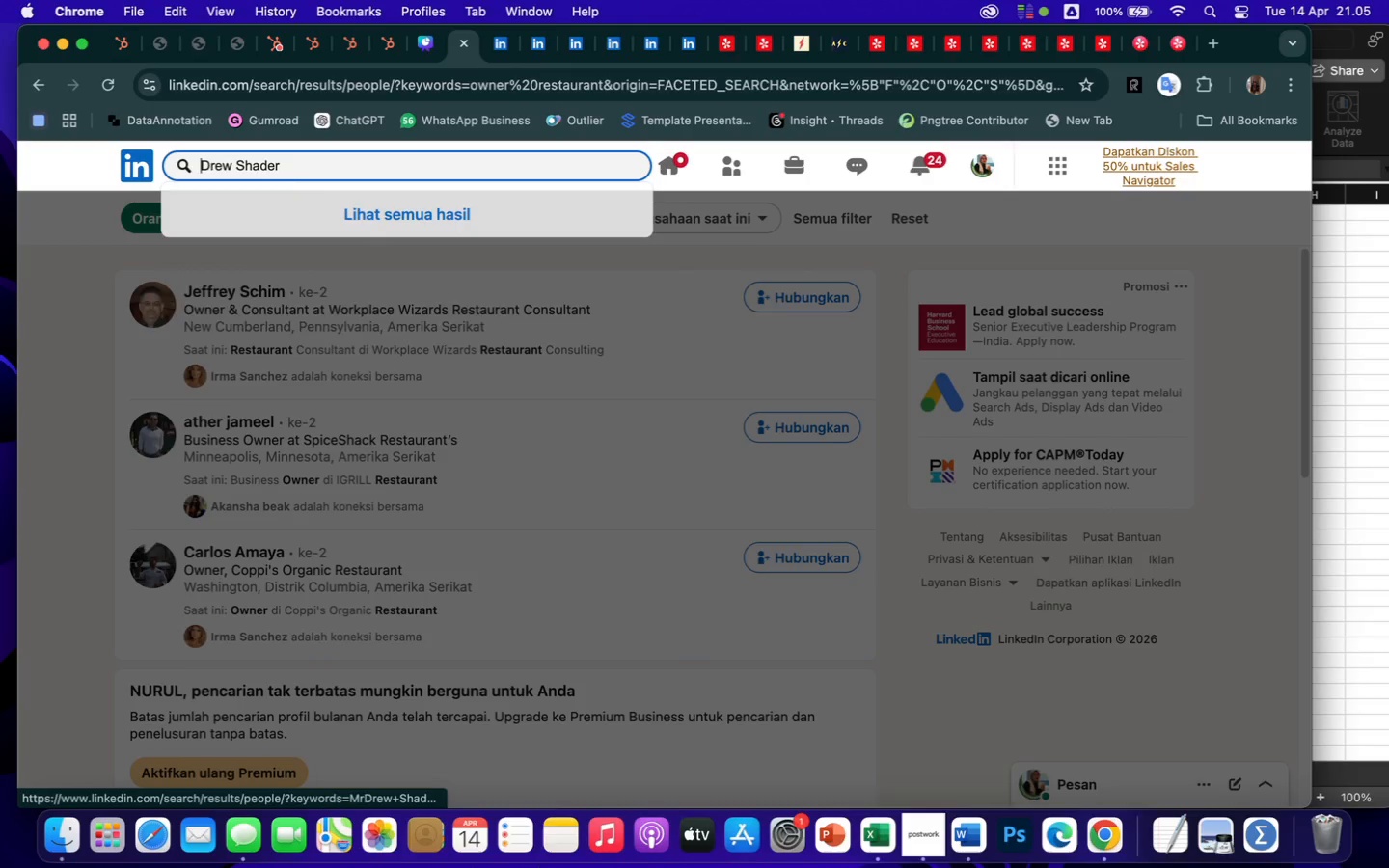 
key(Backspace)
 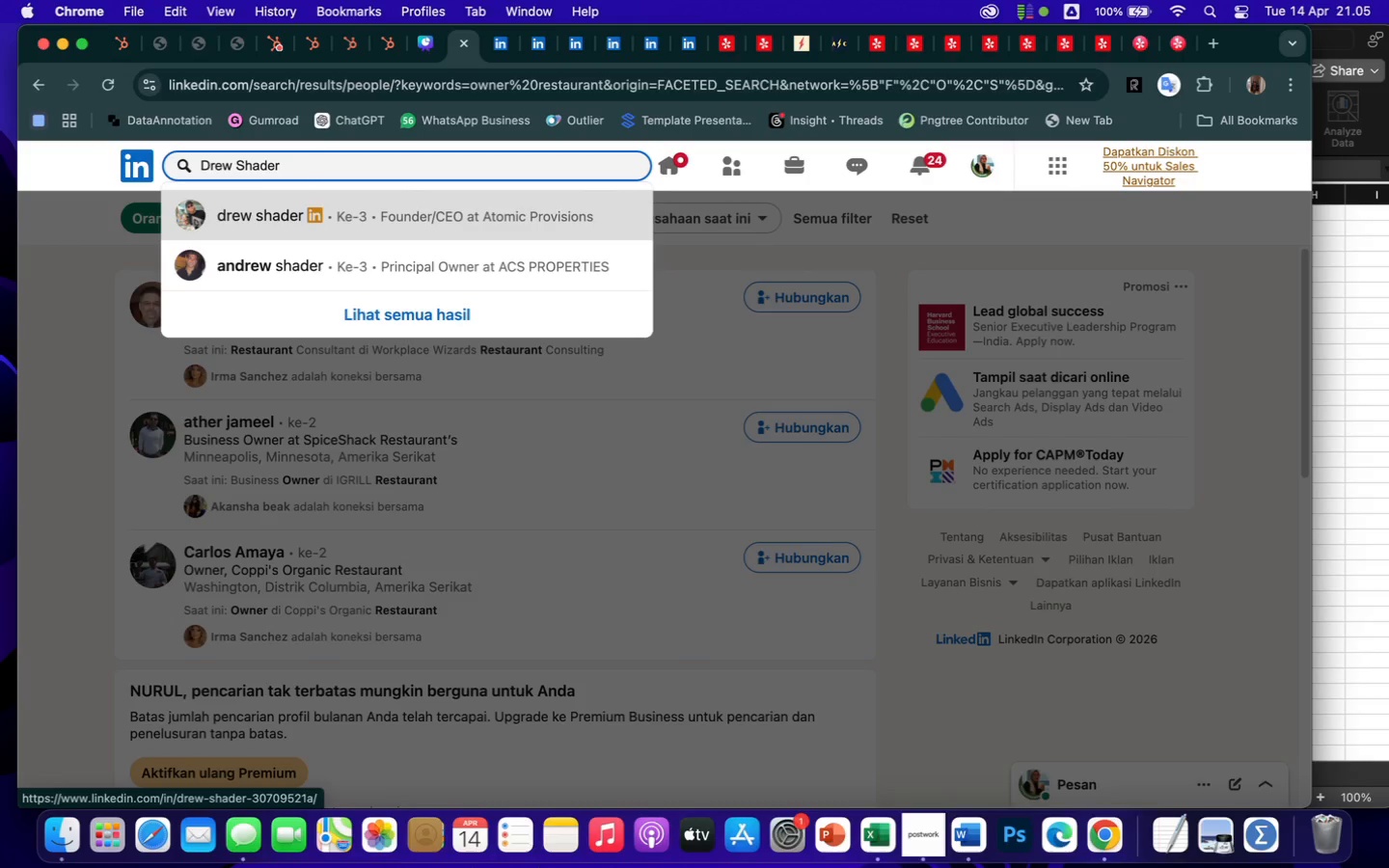 
wait(8.61)
 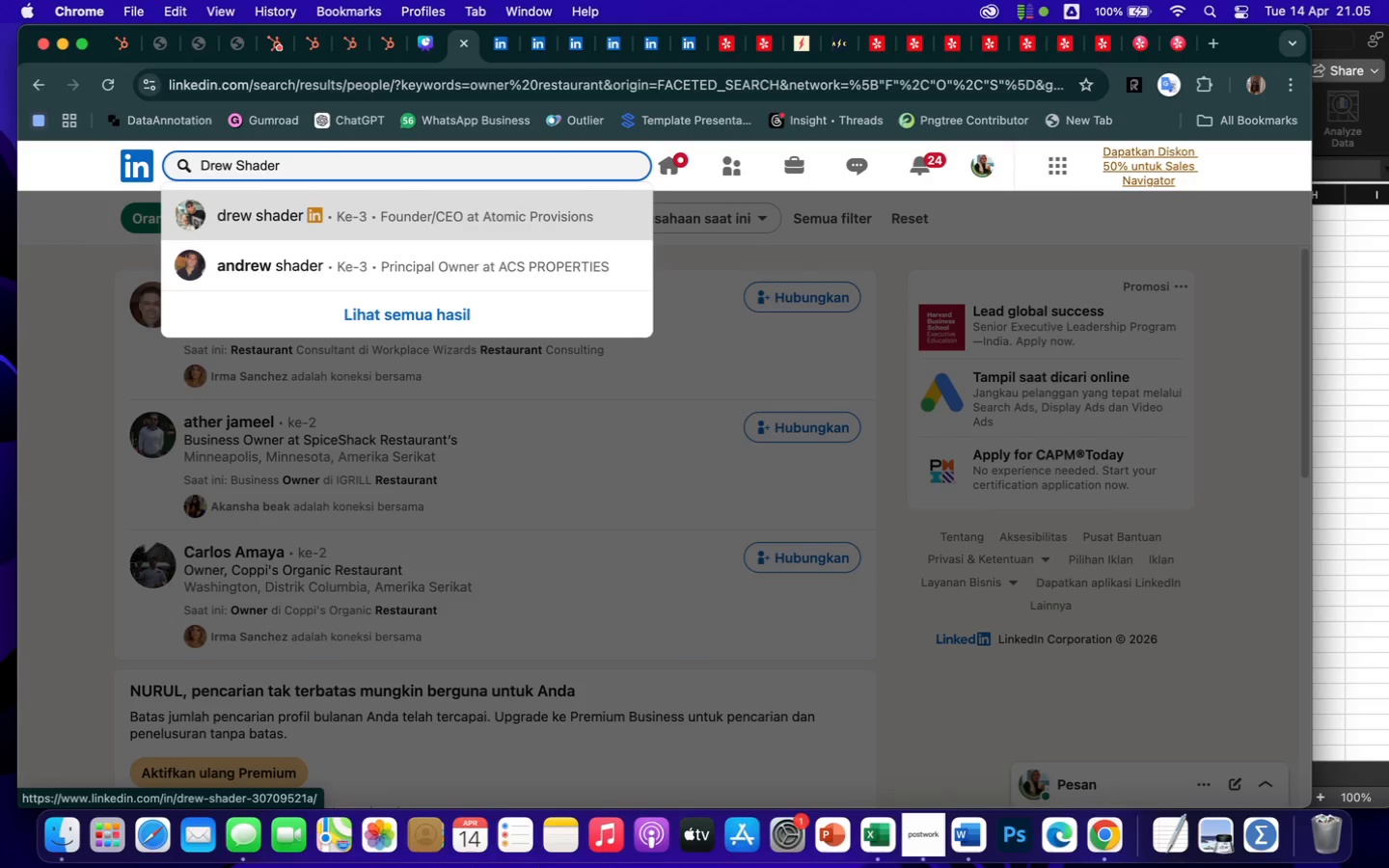 
left_click([442, 212])
 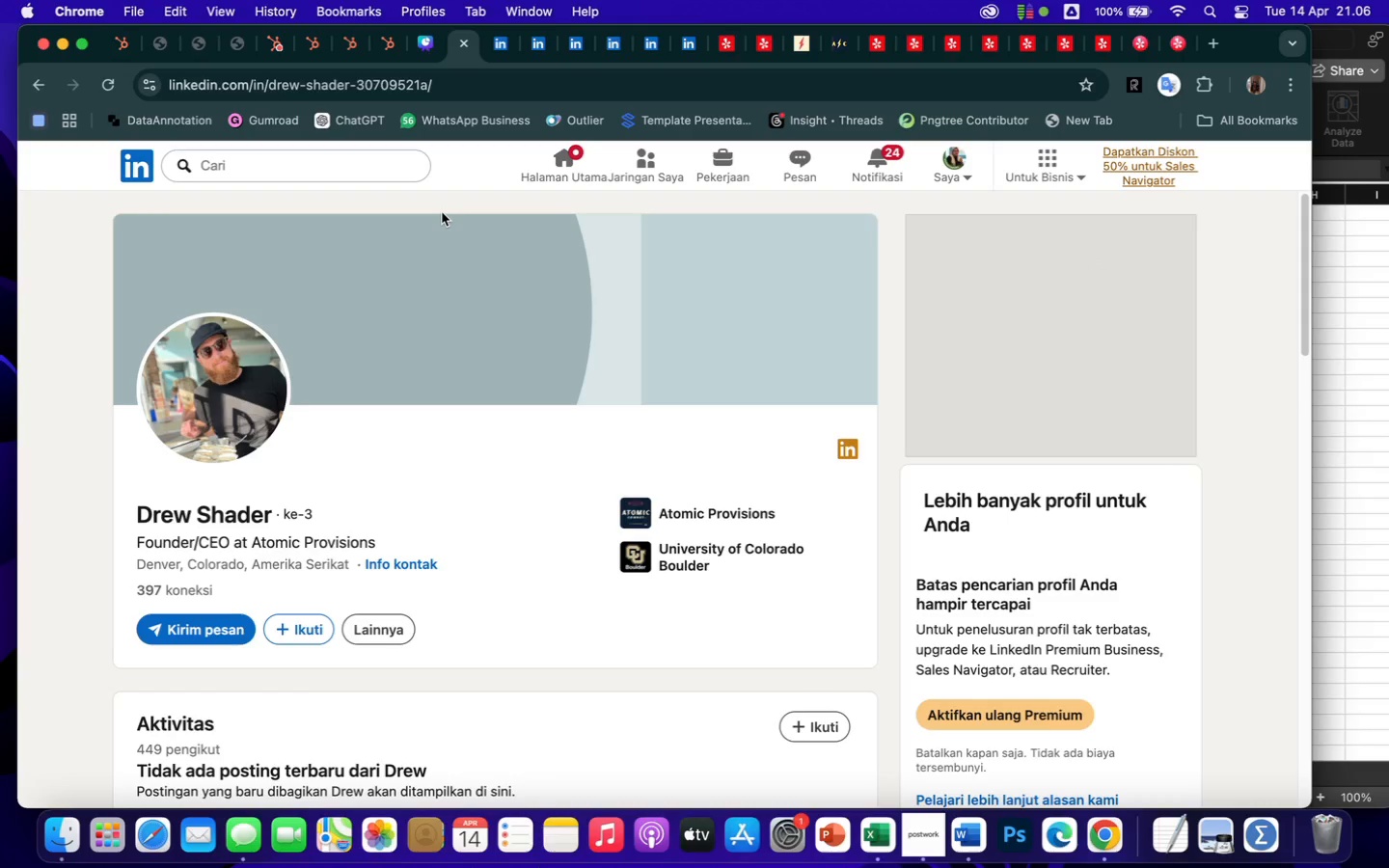 
wait(10.57)
 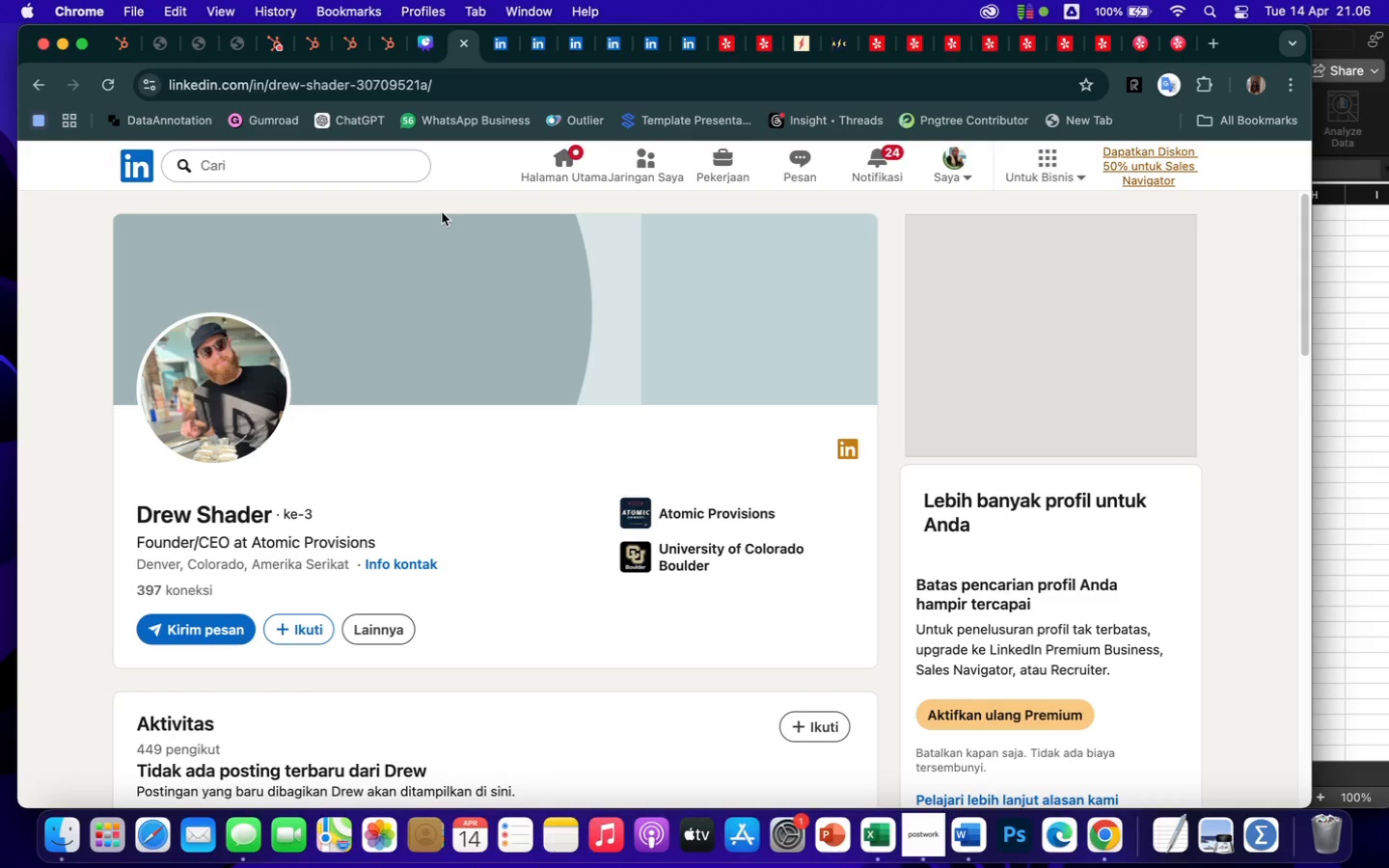 
scroll: coordinate [480, 622], scroll_direction: down, amount: 79.0
 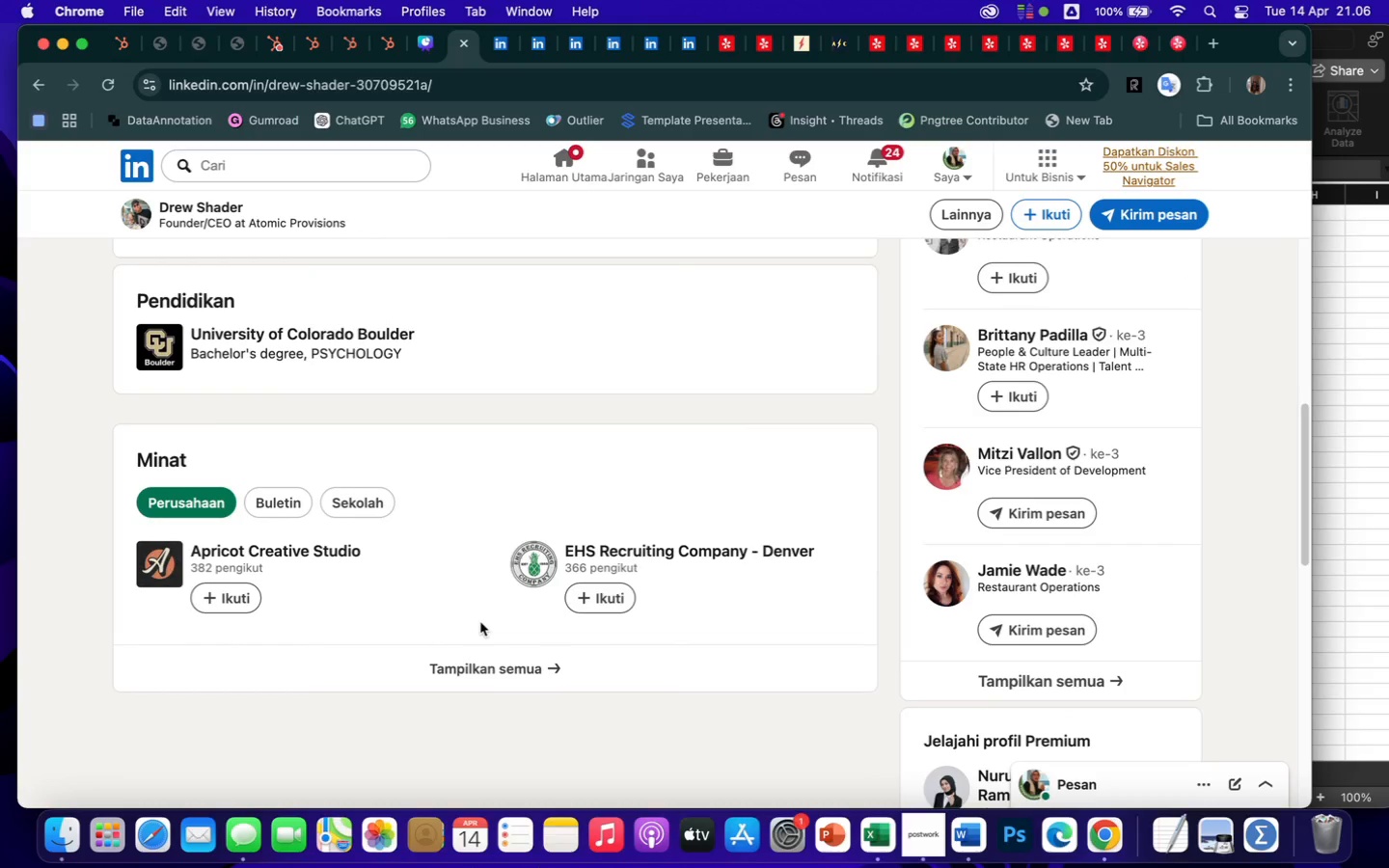 
scroll: coordinate [480, 622], scroll_direction: up, amount: 93.0
 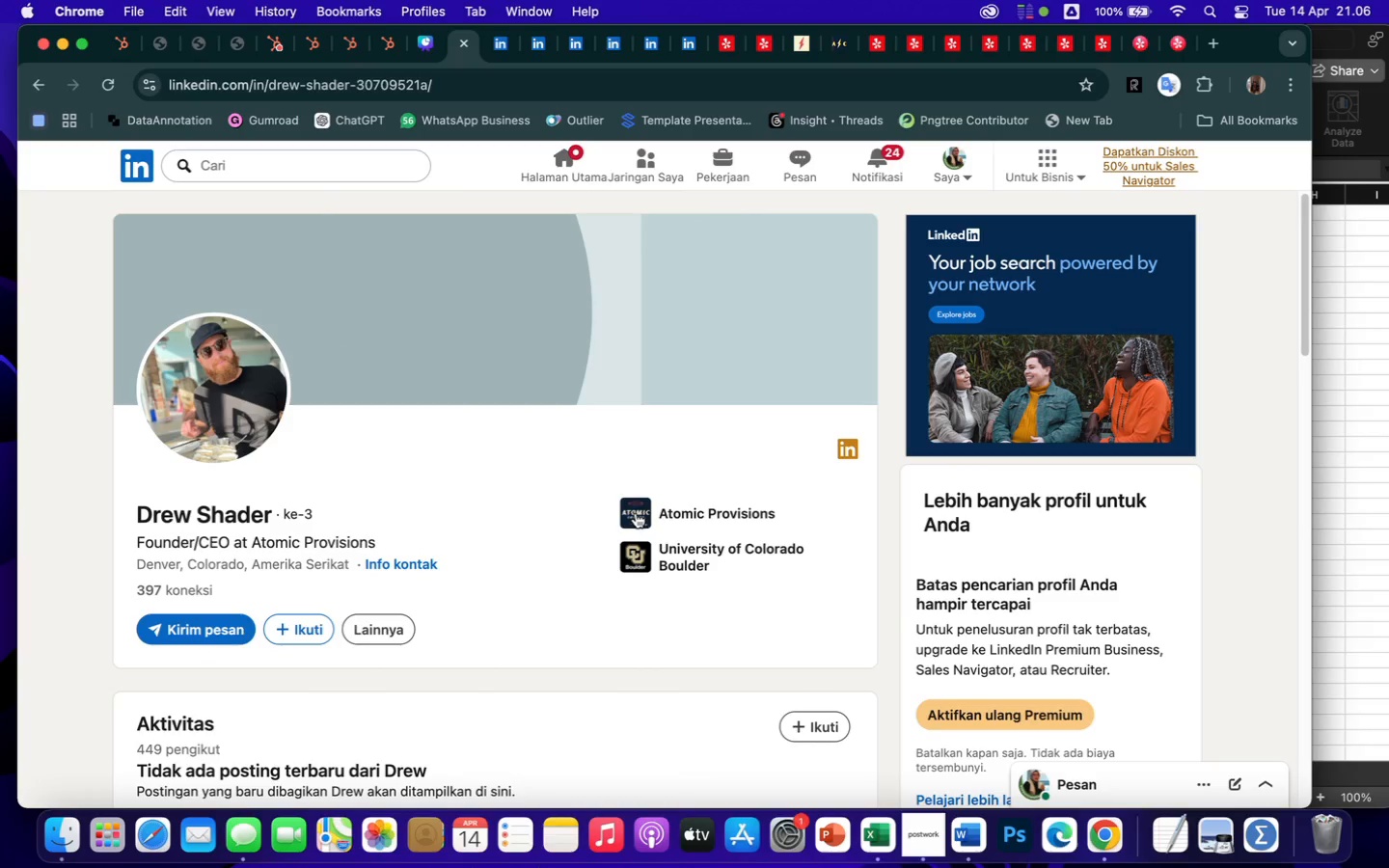 
wait(6.57)
 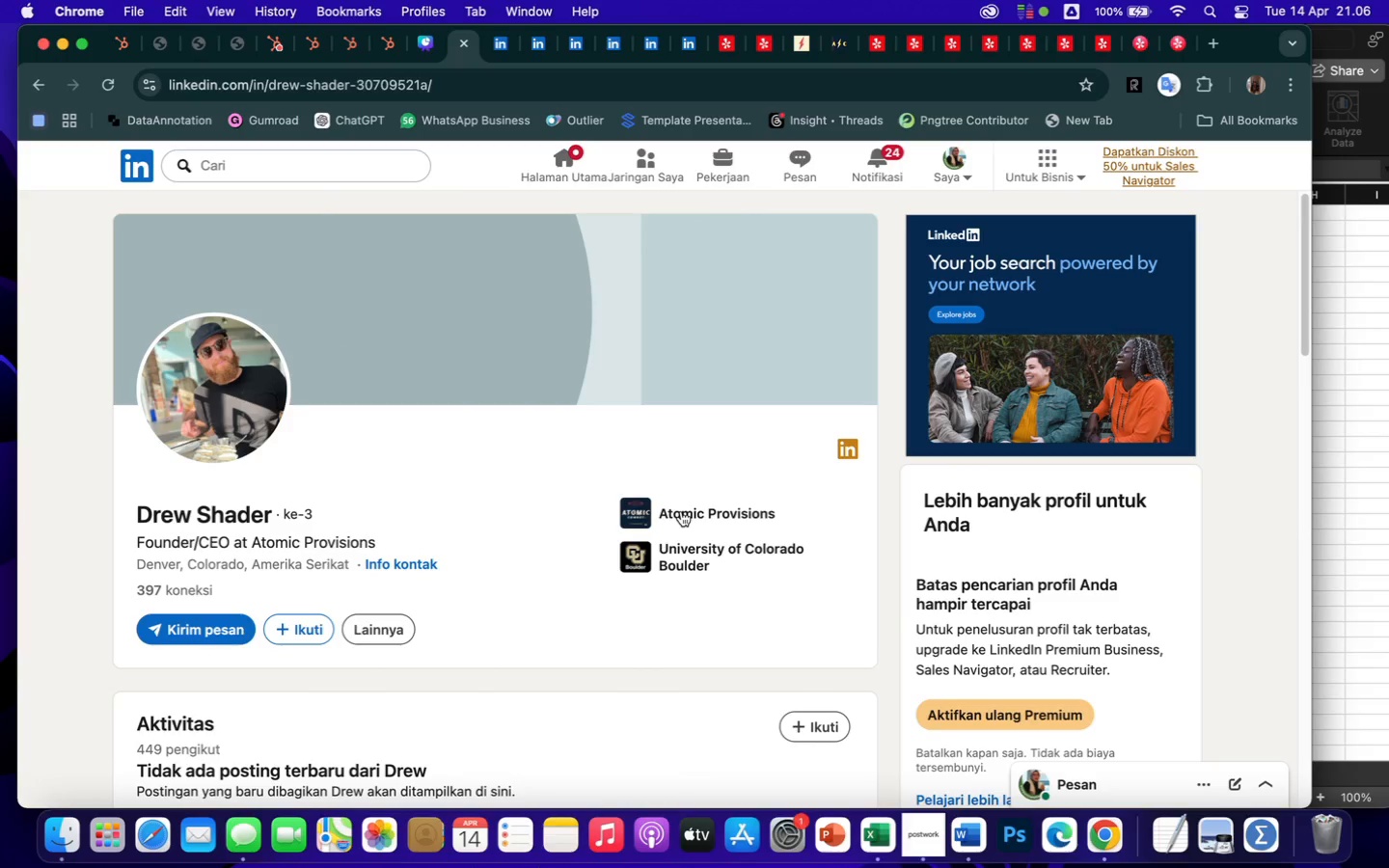 
left_click([797, 51])
 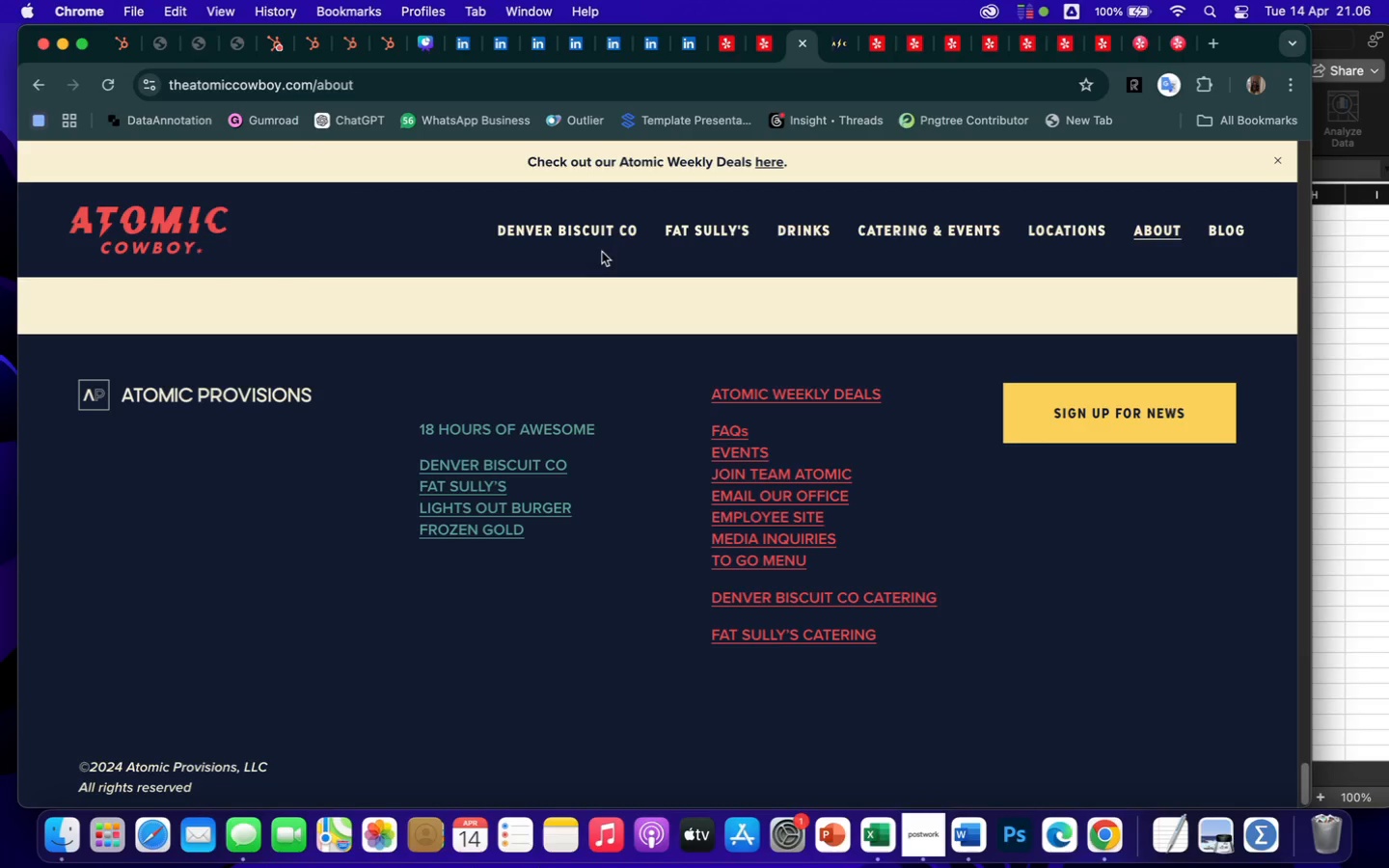 
scroll: coordinate [520, 366], scroll_direction: up, amount: 395.0
 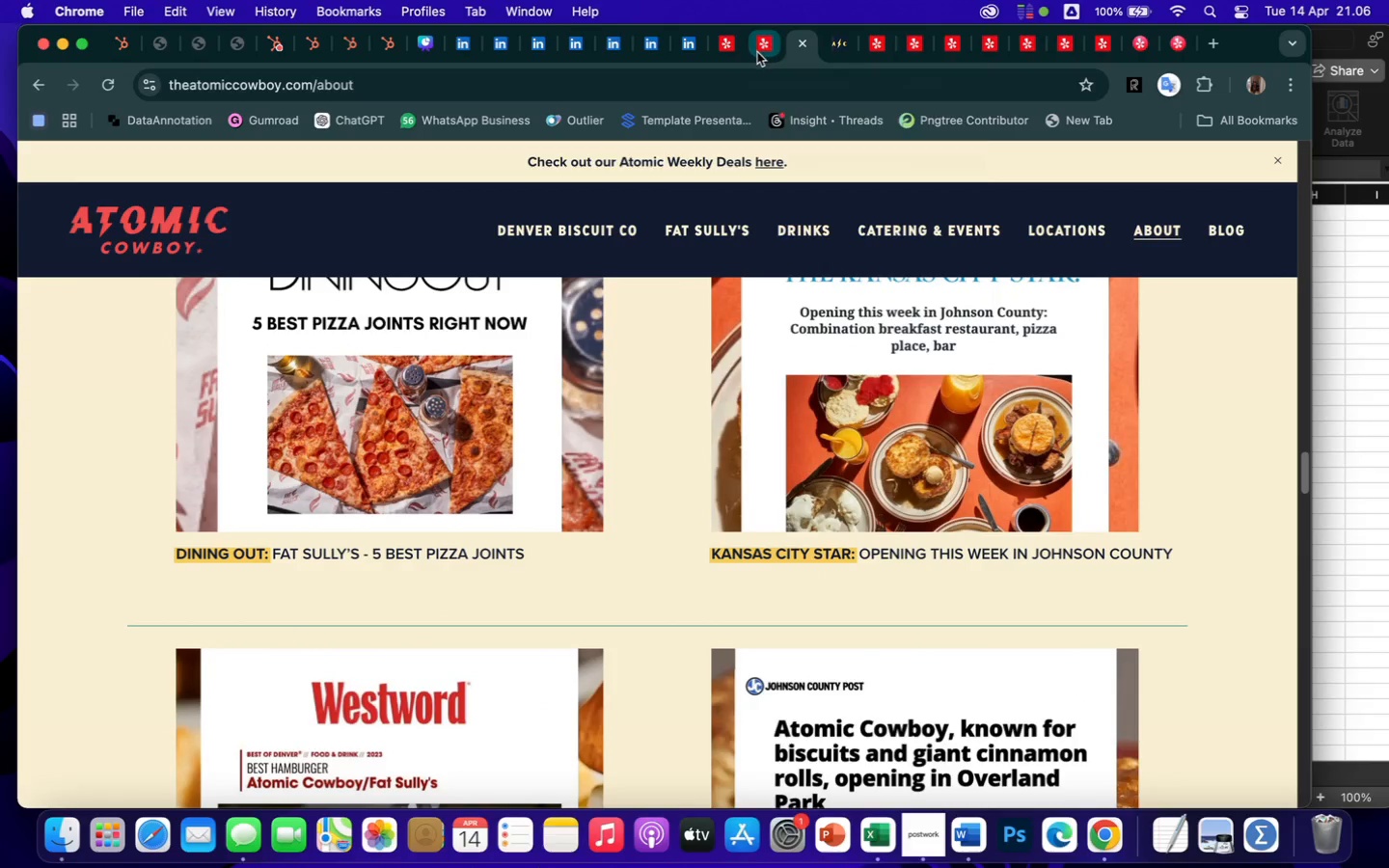 
left_click([759, 52])
 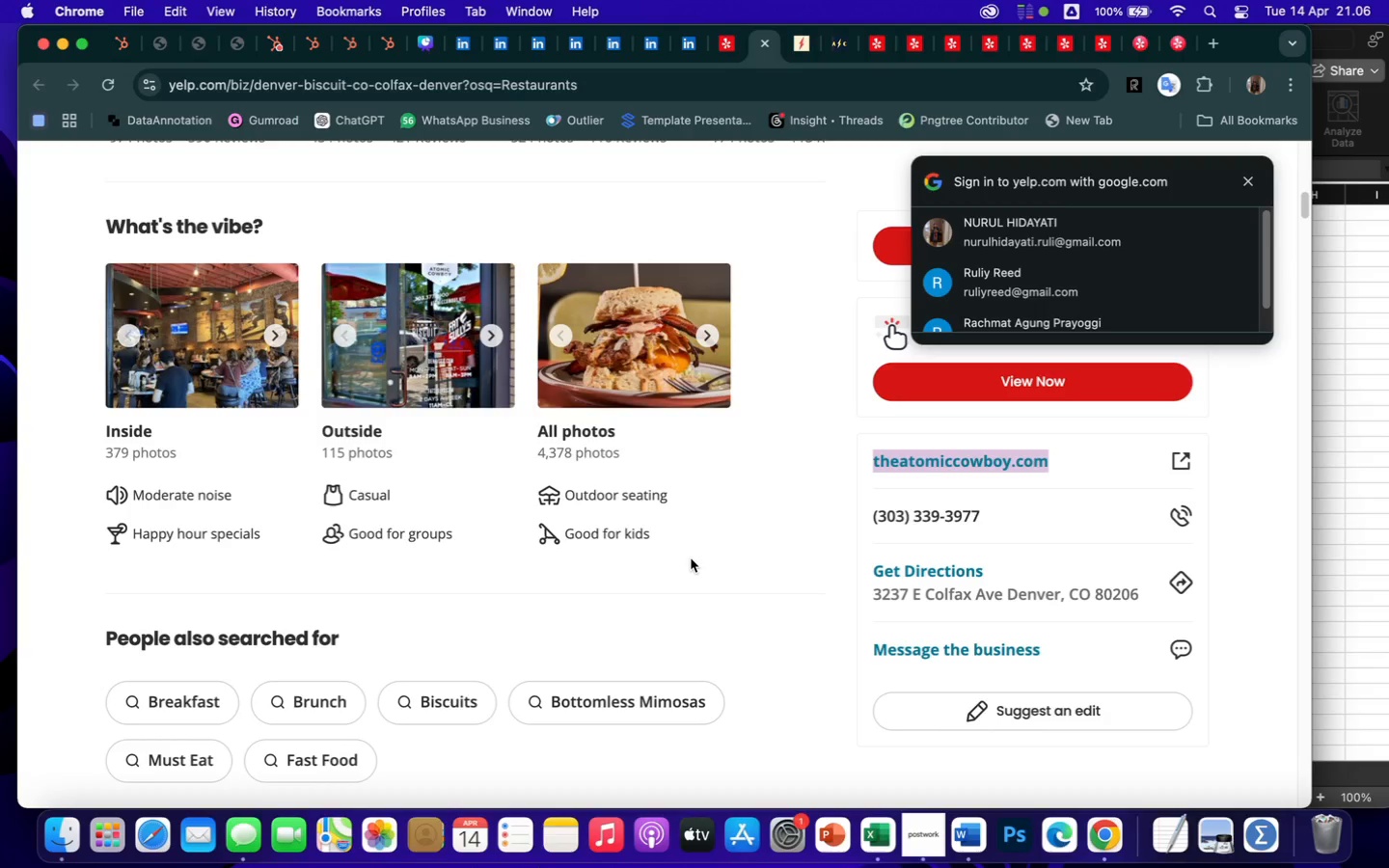 
scroll: coordinate [761, 601], scroll_direction: up, amount: 117.0
 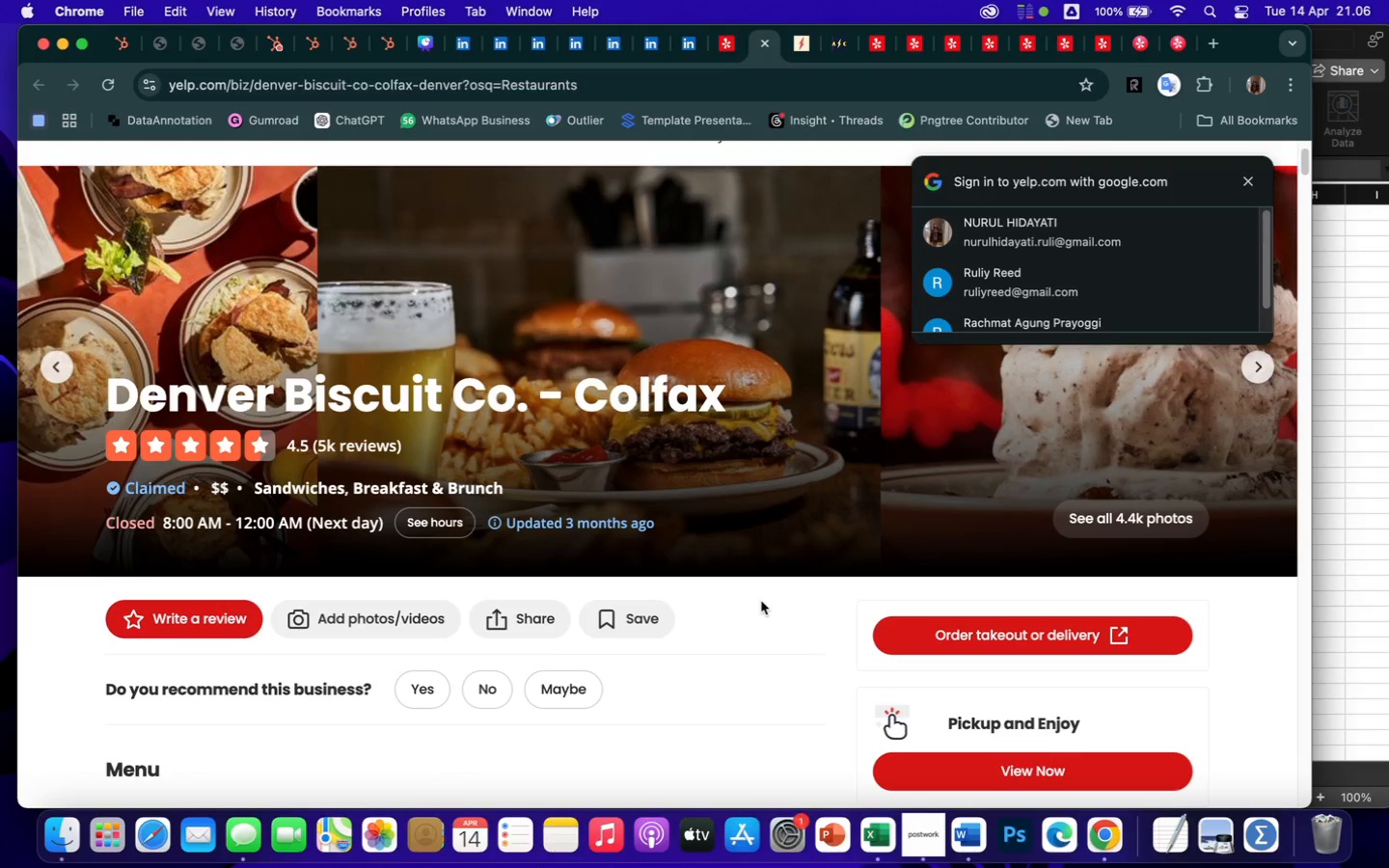 
scroll: coordinate [761, 601], scroll_direction: down, amount: 54.0
 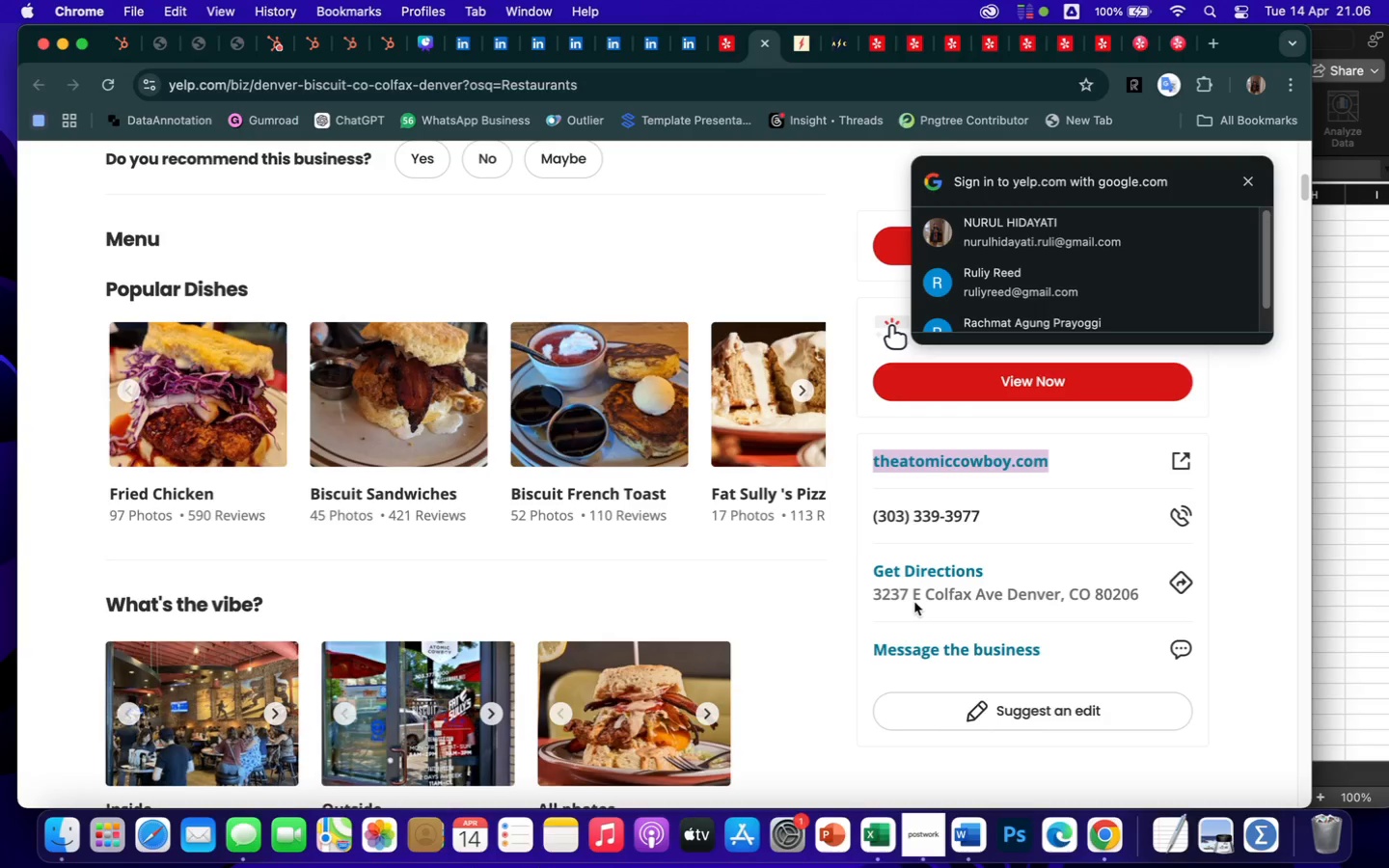 
wait(5.12)
 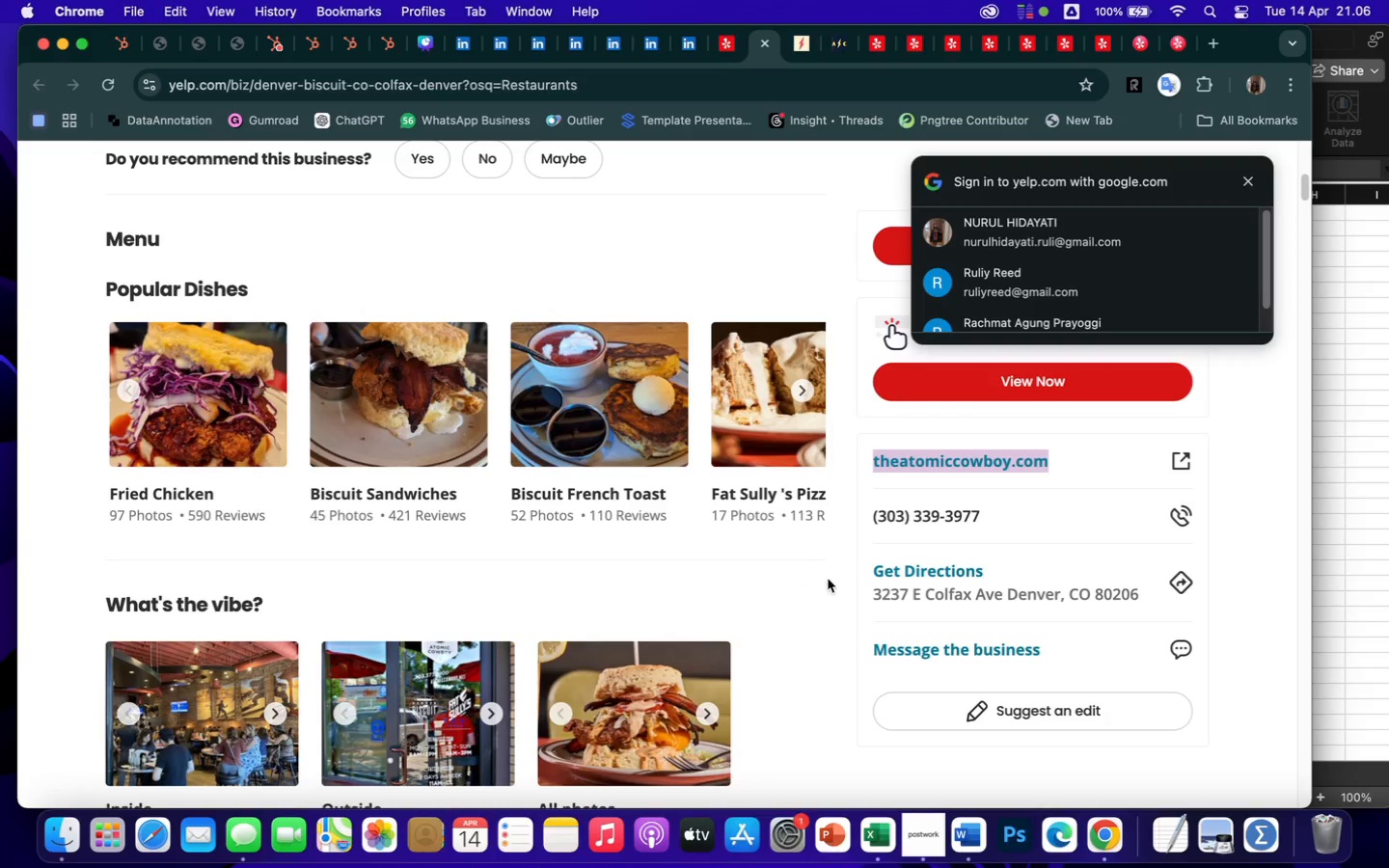 
scroll: coordinate [1029, 626], scroll_direction: down, amount: 85.0
 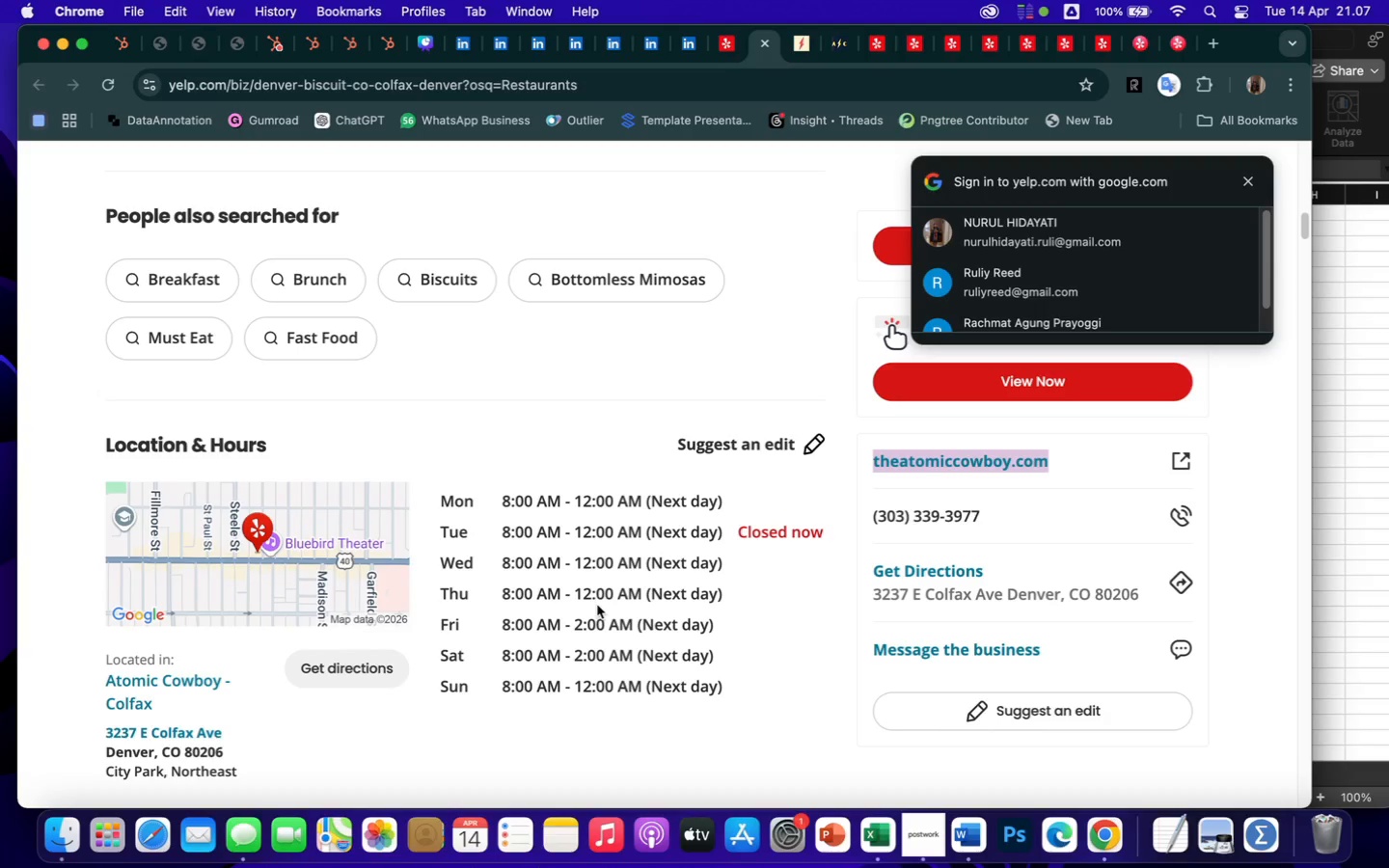 
wait(12.91)
 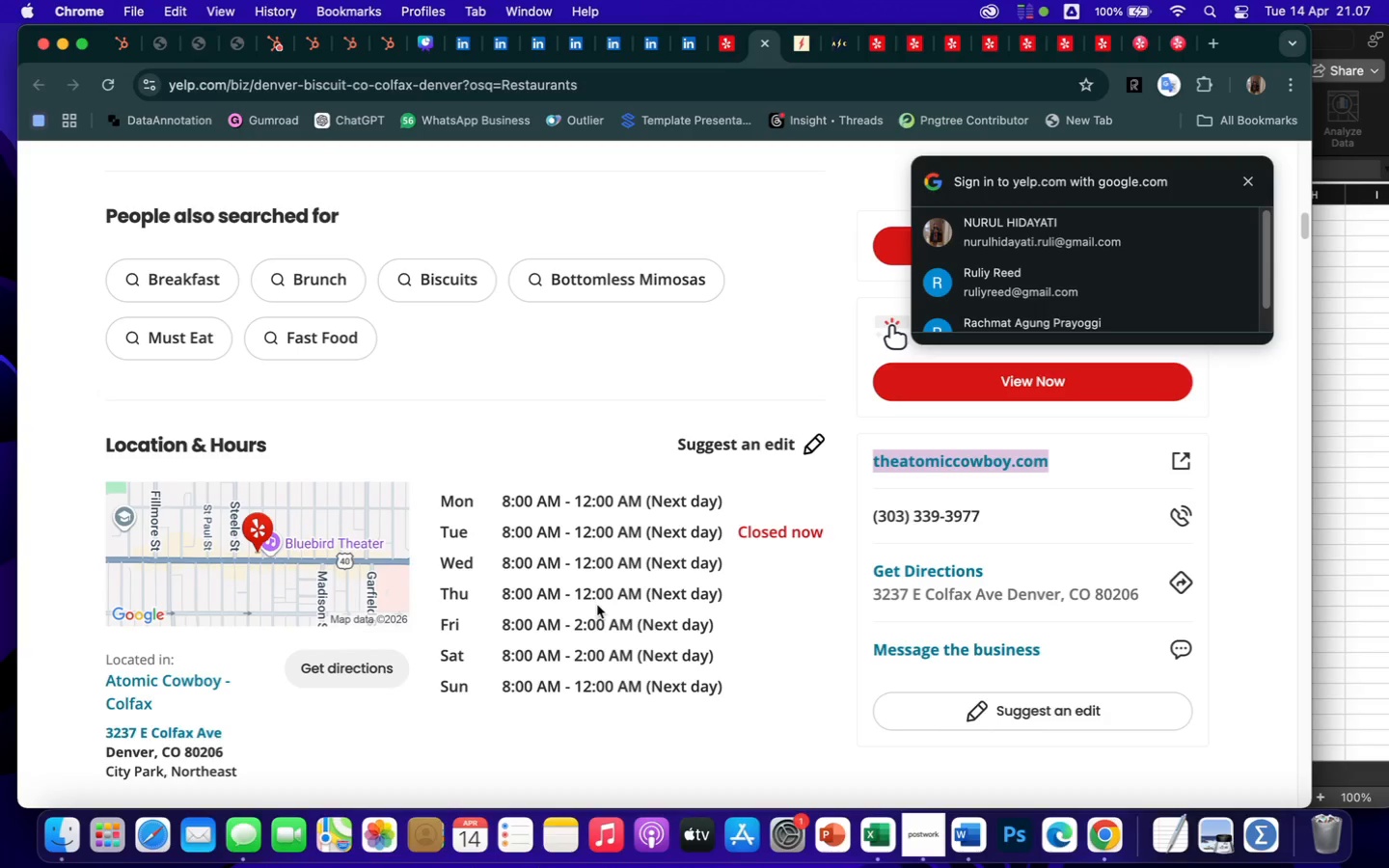 
key(Meta+CommandLeft)
 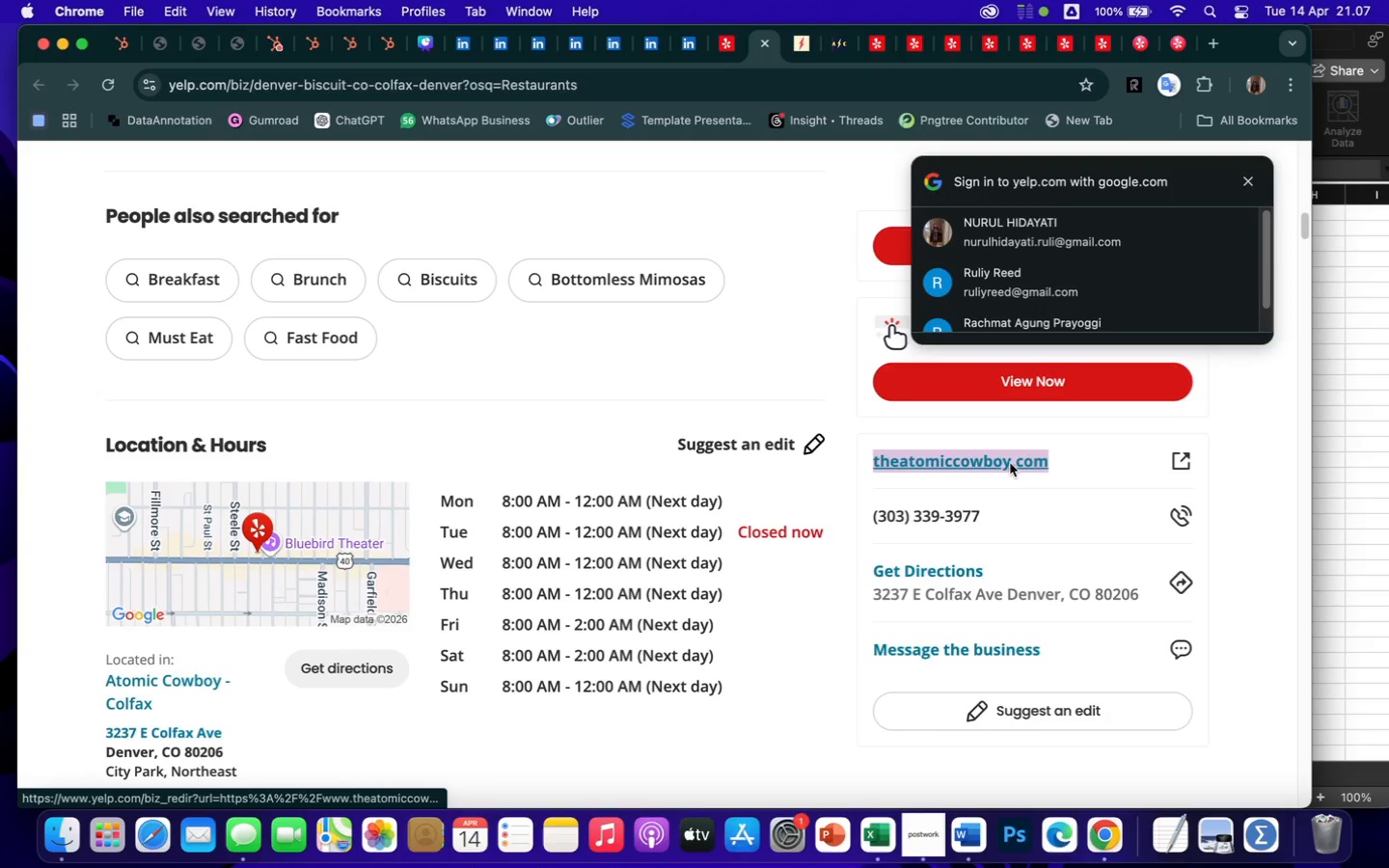 
key(Meta+C)
 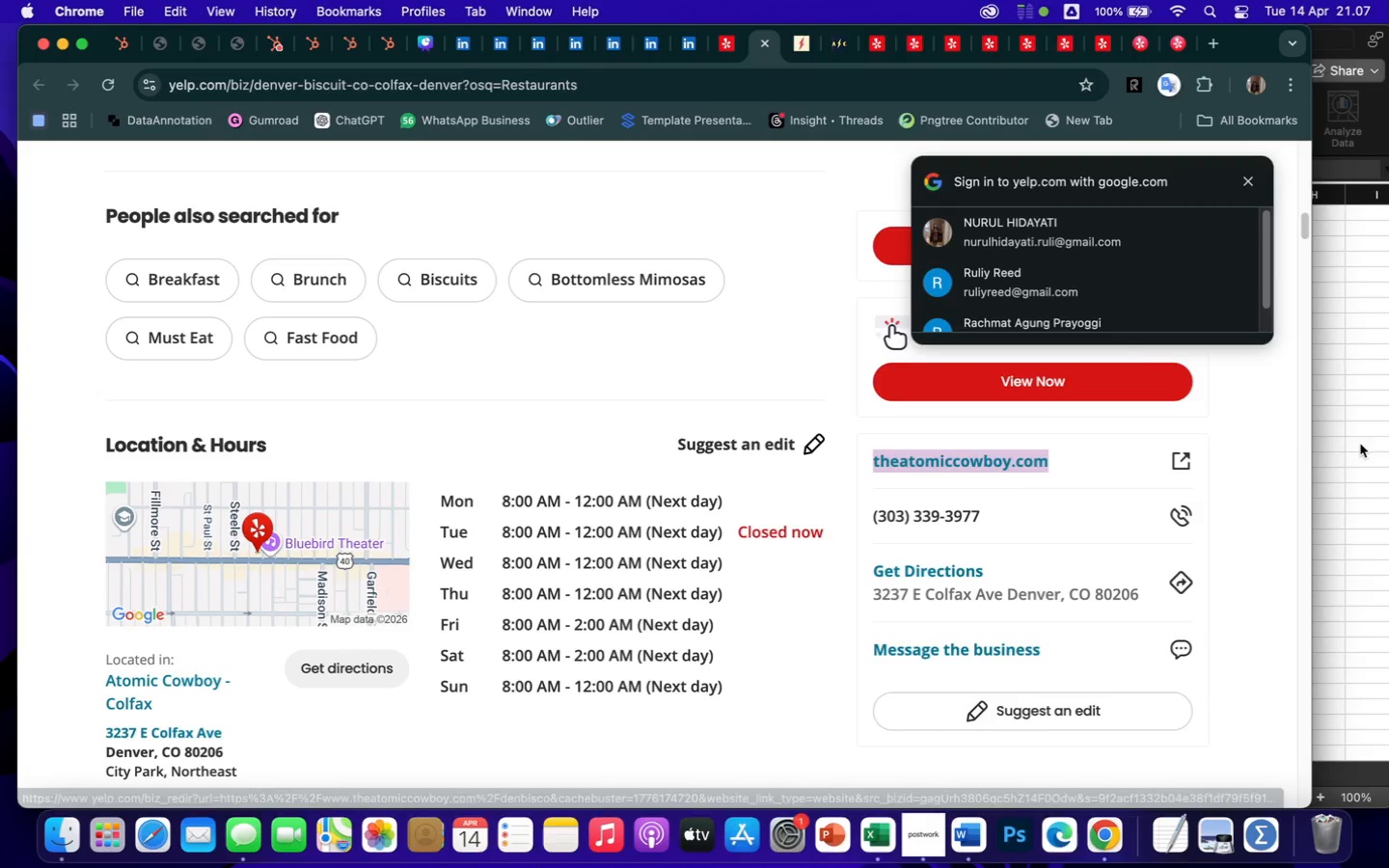 
left_click([1328, 437])
 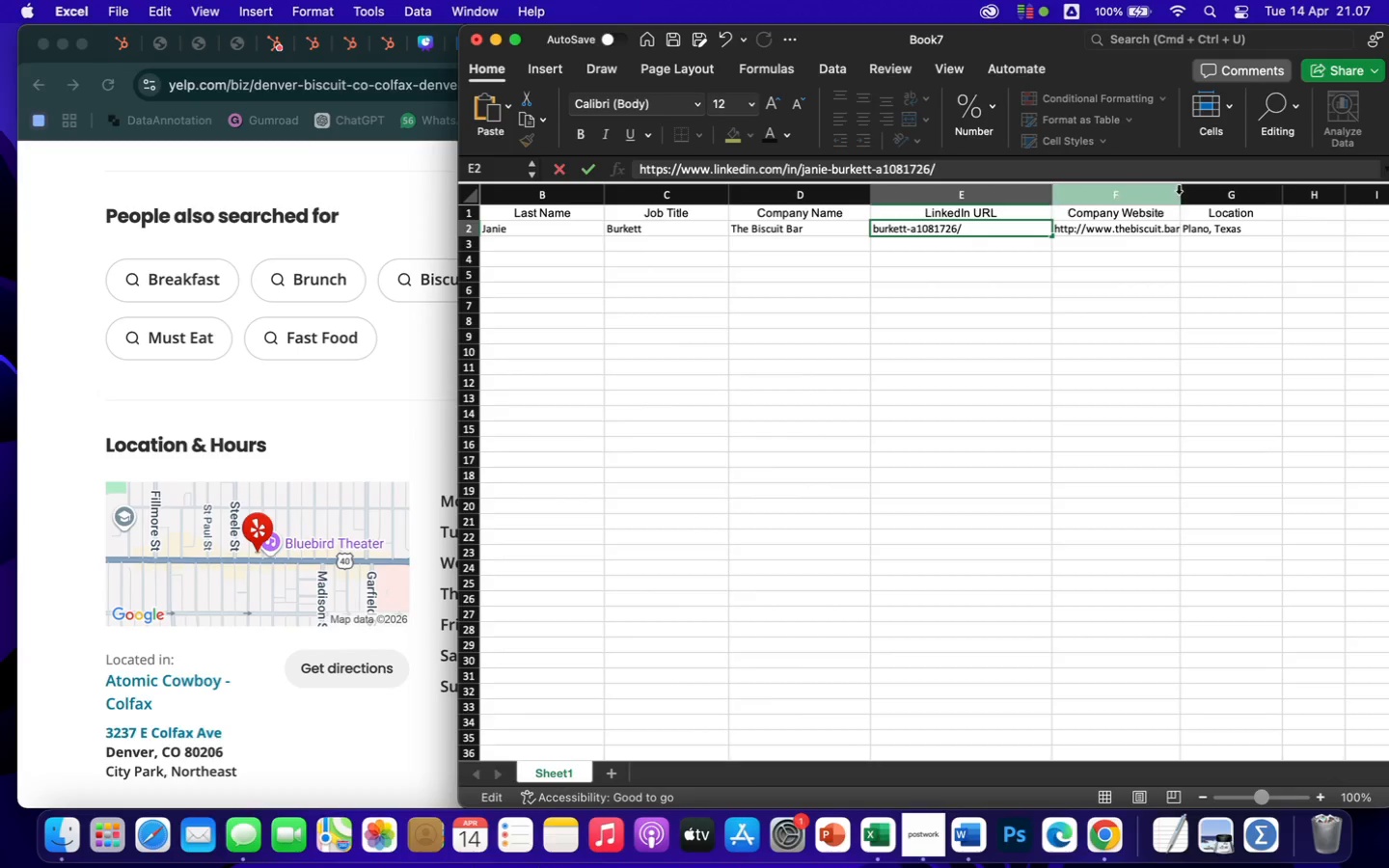 
left_click([1070, 349])
 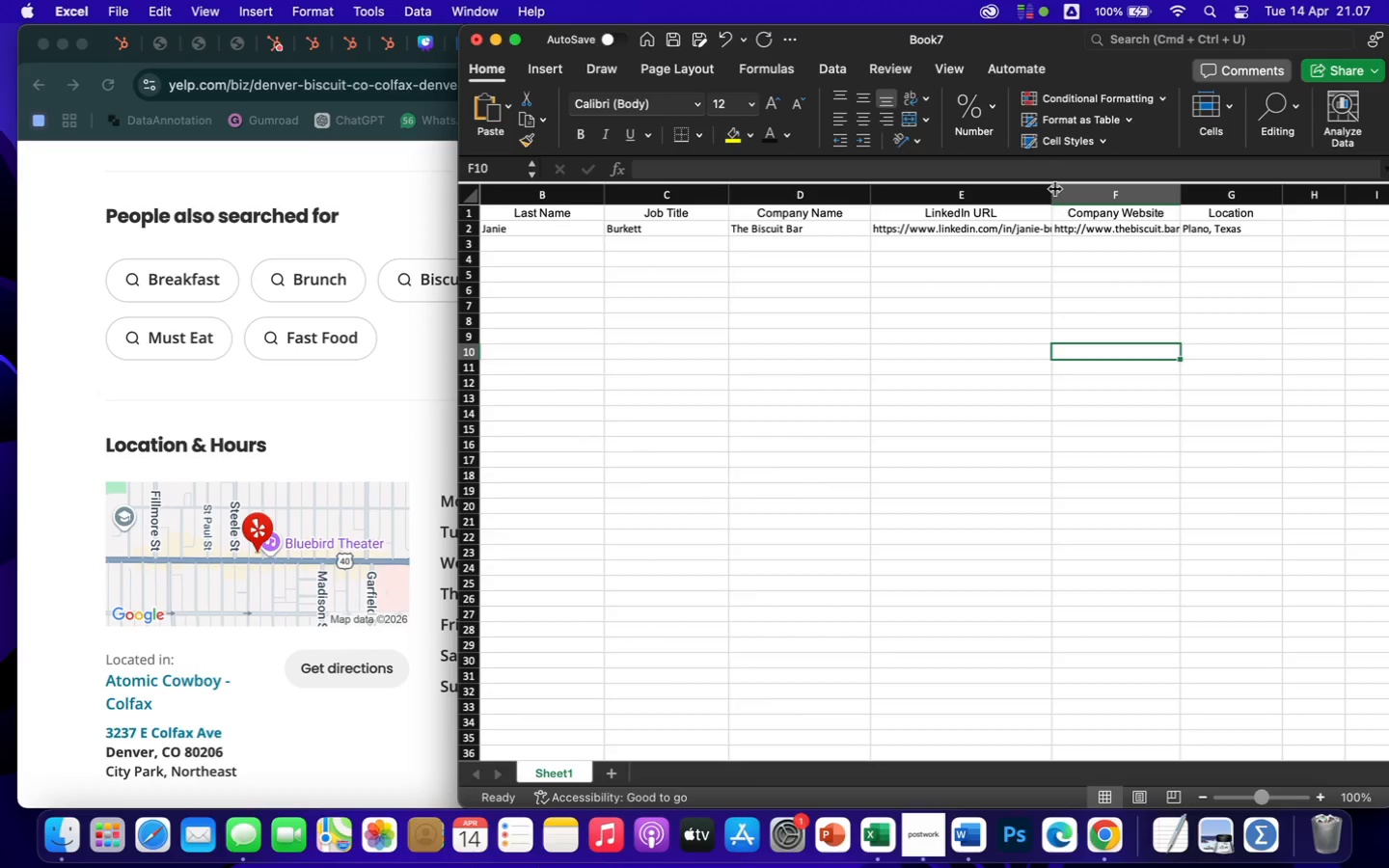 
left_click_drag(start_coordinate=[1055, 189], to_coordinate=[1131, 197])
 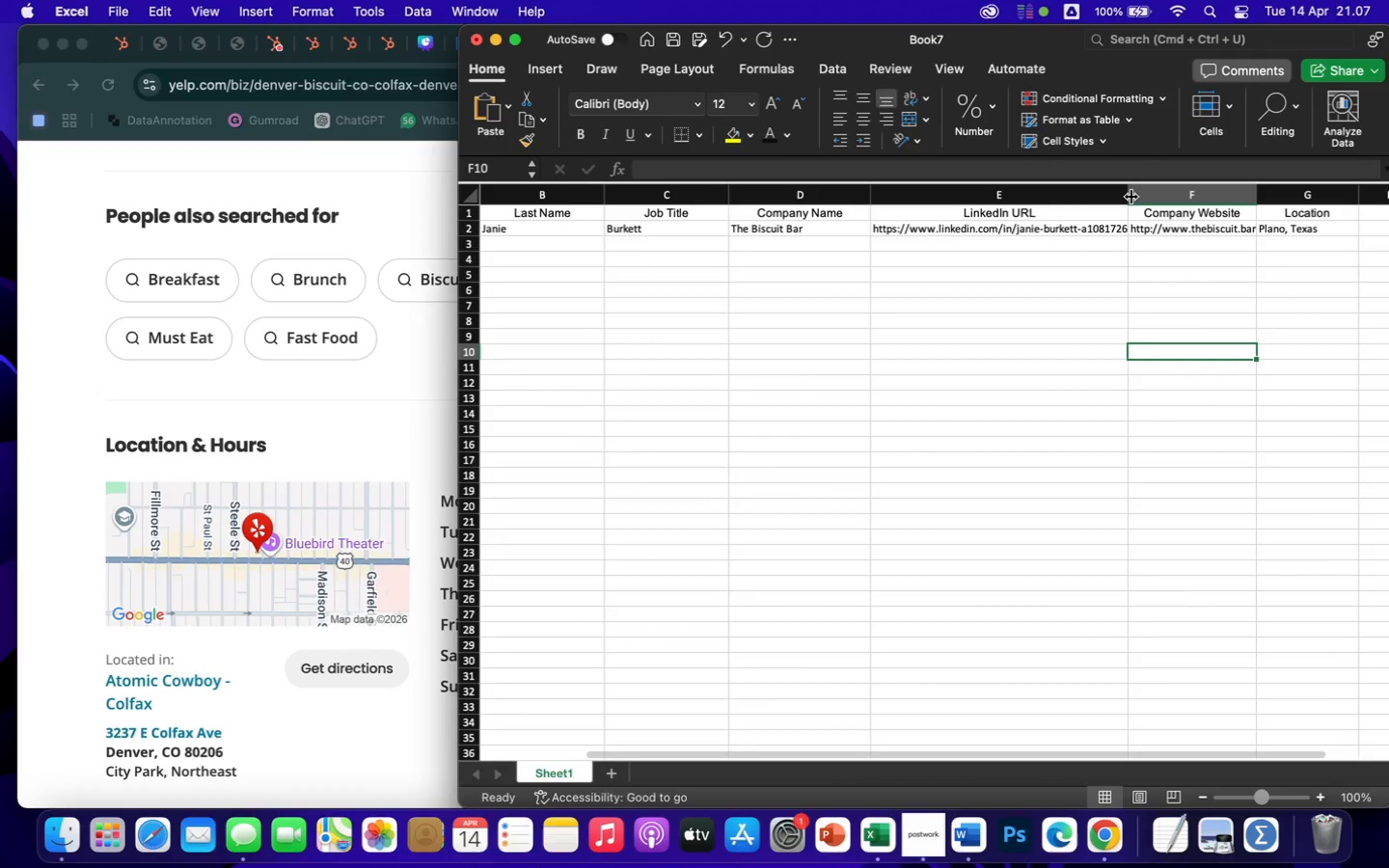 
left_click_drag(start_coordinate=[1131, 197], to_coordinate=[1178, 207])
 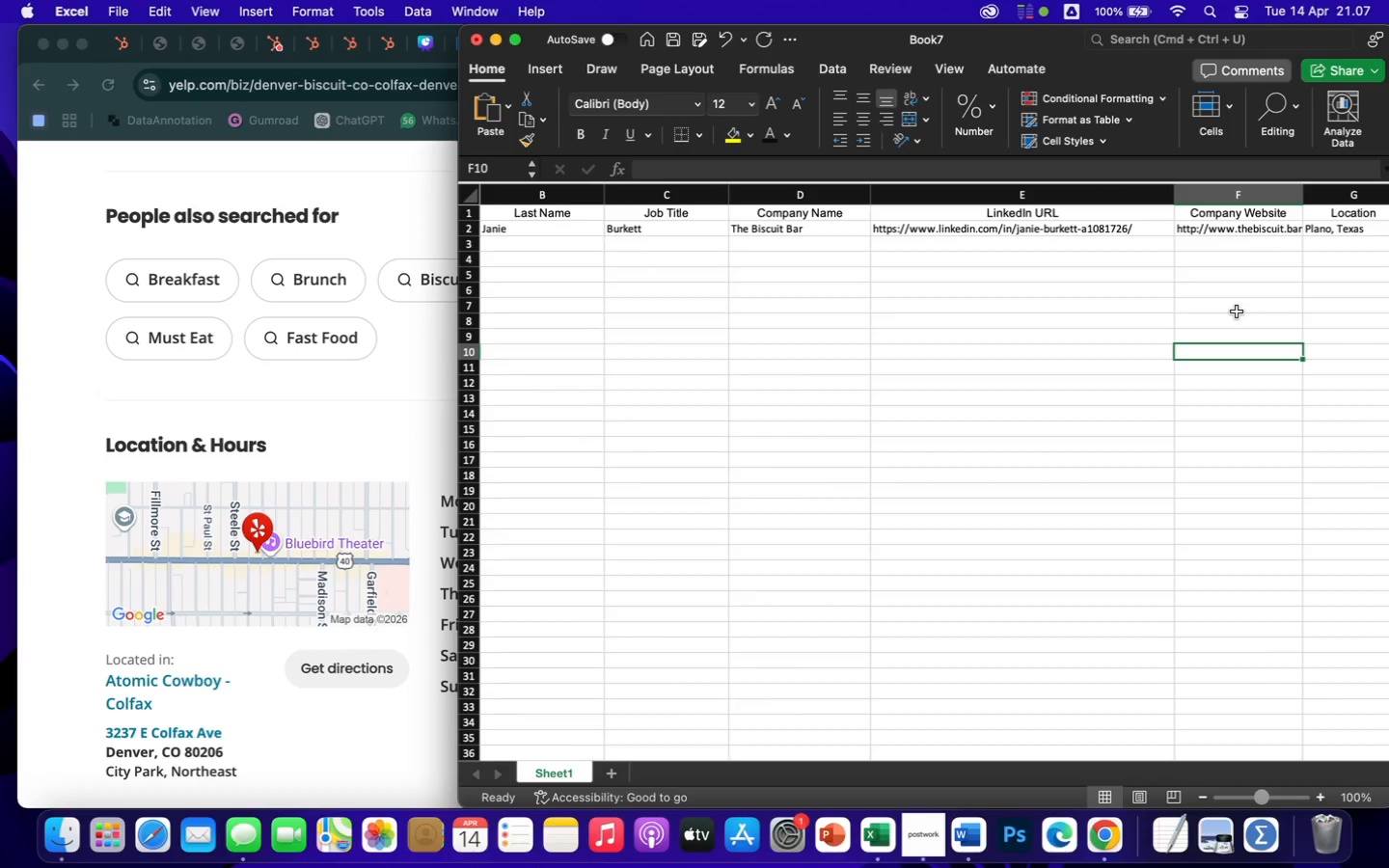 
scroll: coordinate [1237, 312], scroll_direction: down, amount: 17.0
 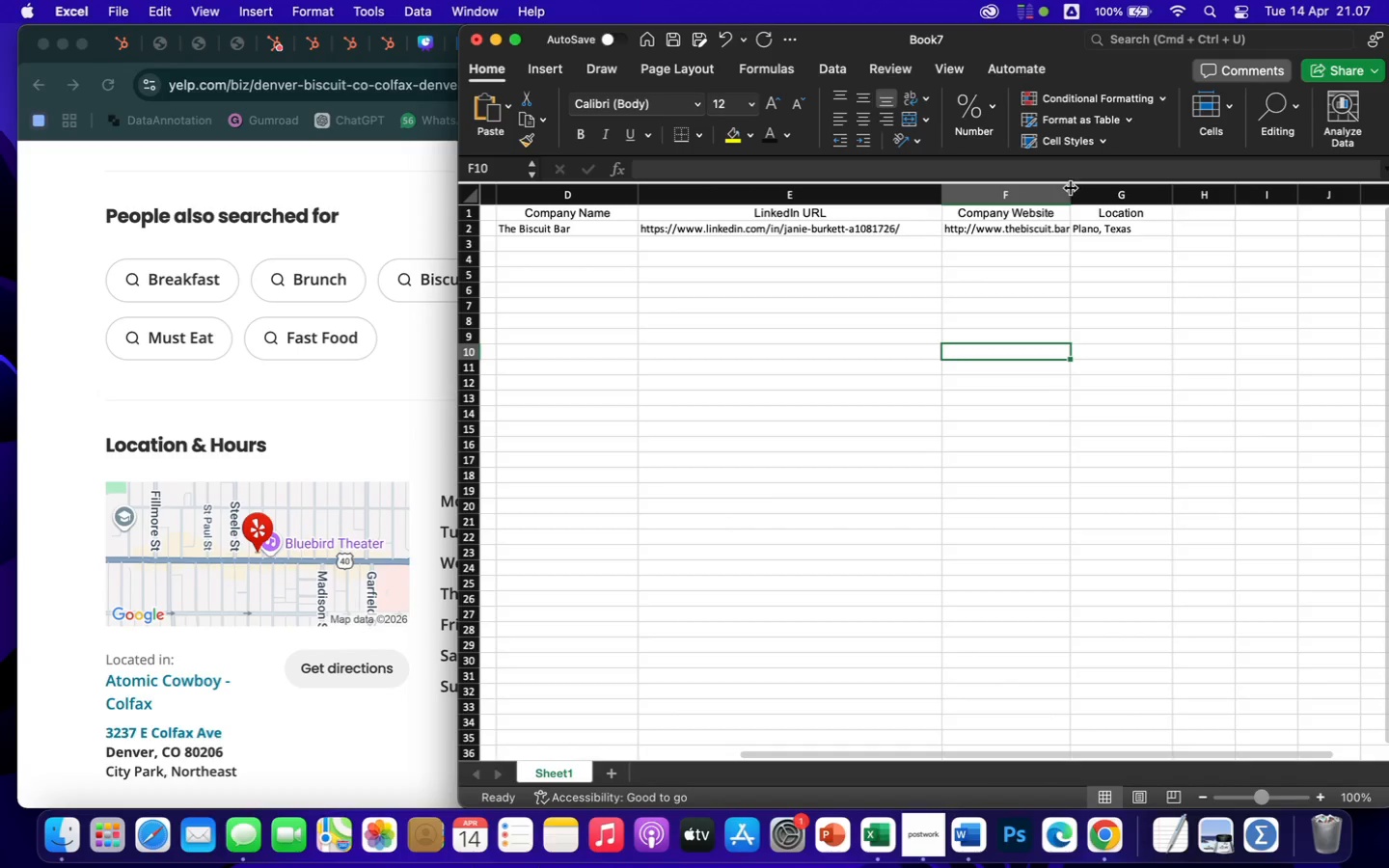 
left_click_drag(start_coordinate=[1065, 193], to_coordinate=[1143, 221])
 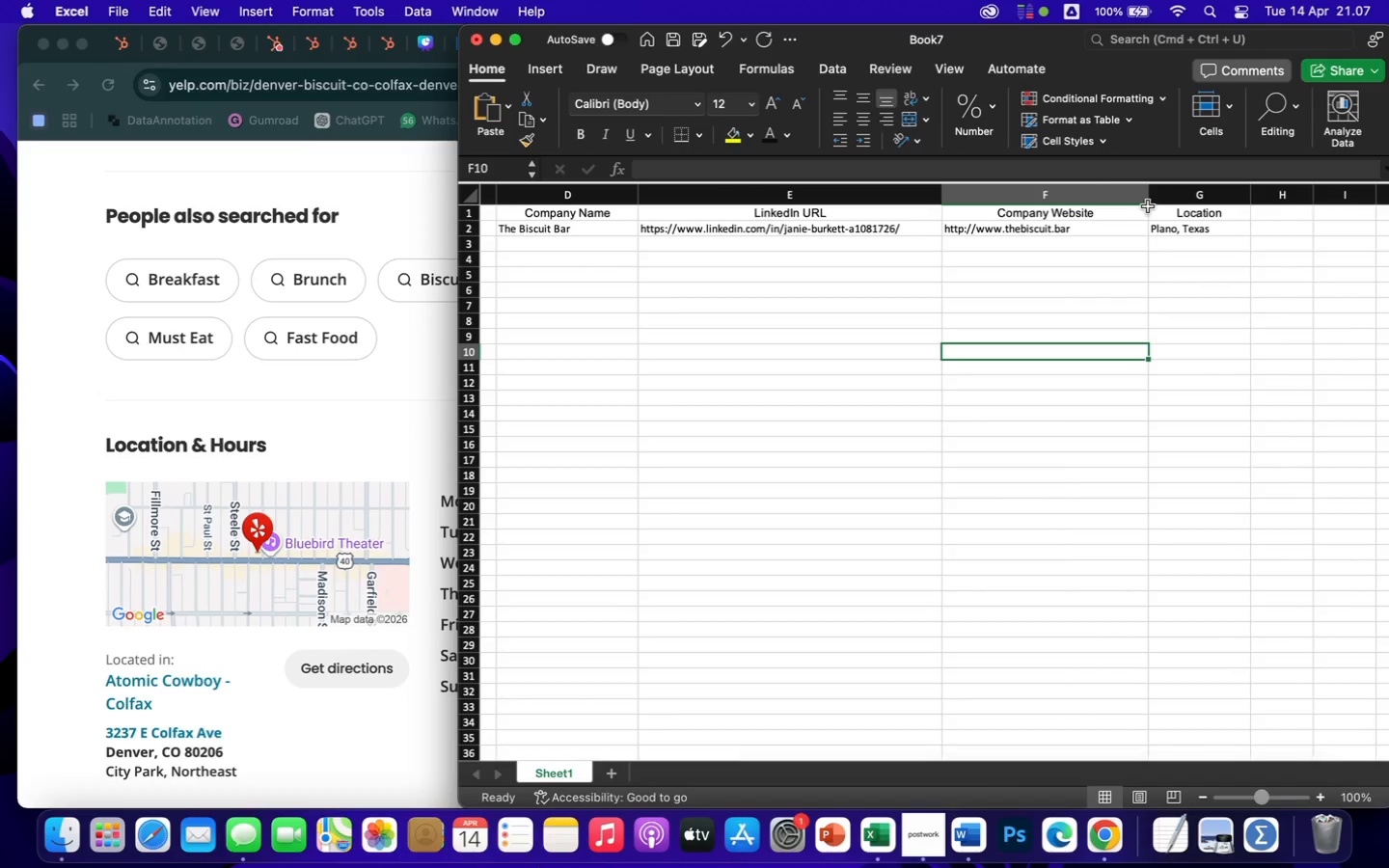 
left_click_drag(start_coordinate=[1147, 199], to_coordinate=[1126, 202])
 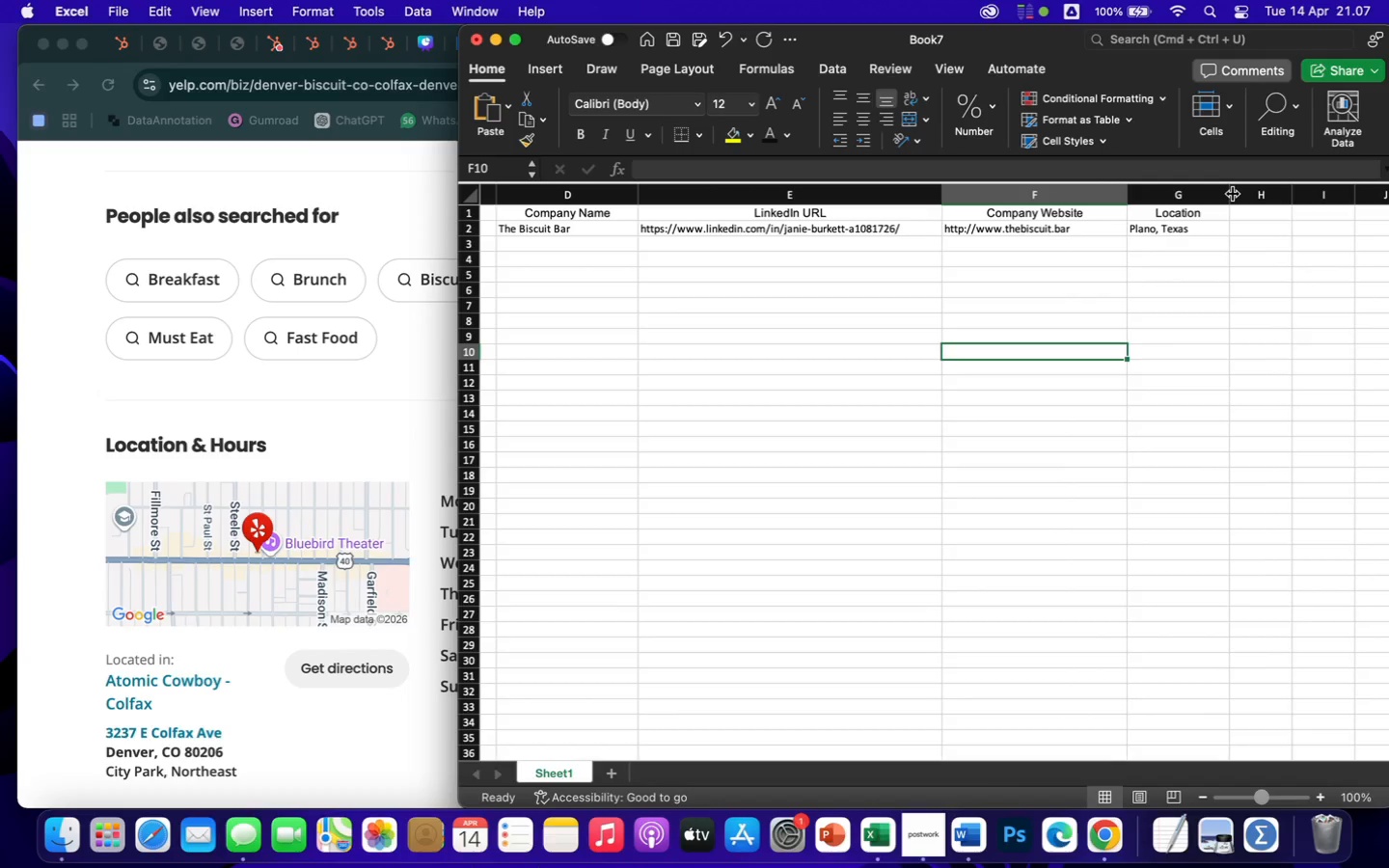 
left_click_drag(start_coordinate=[1231, 193], to_coordinate=[1264, 199])
 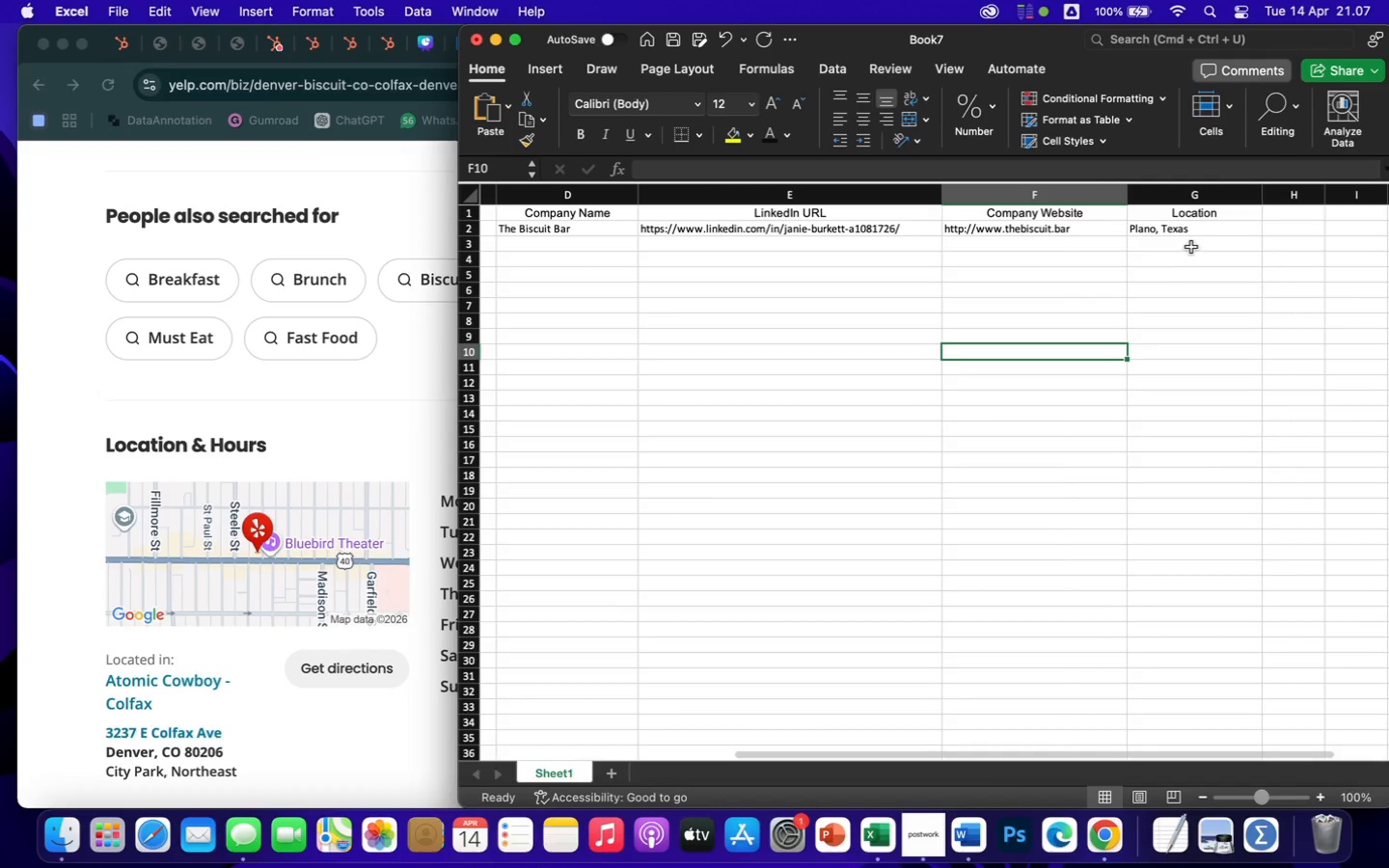 
left_click([1191, 247])
 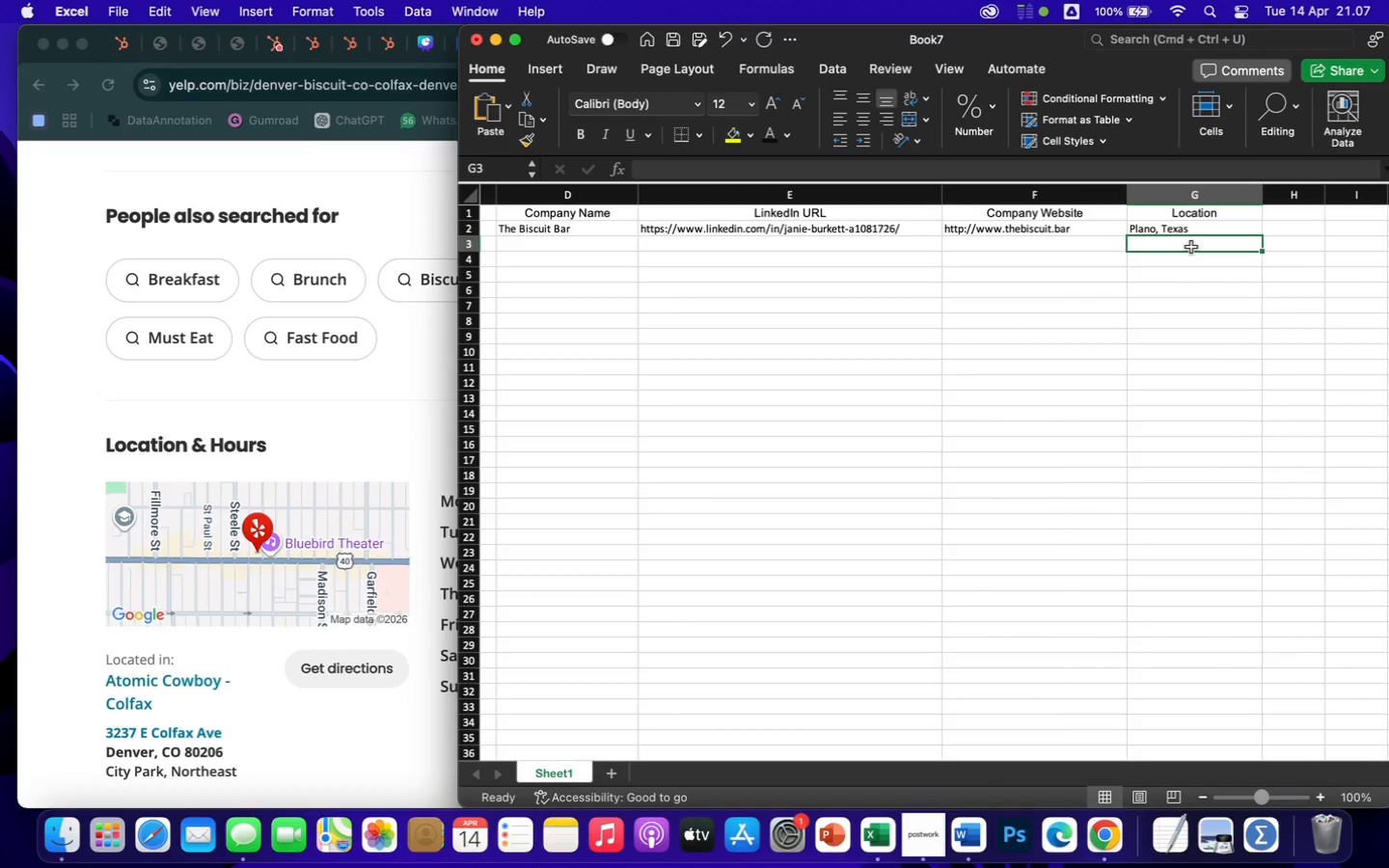 
type(Denver, CO)
 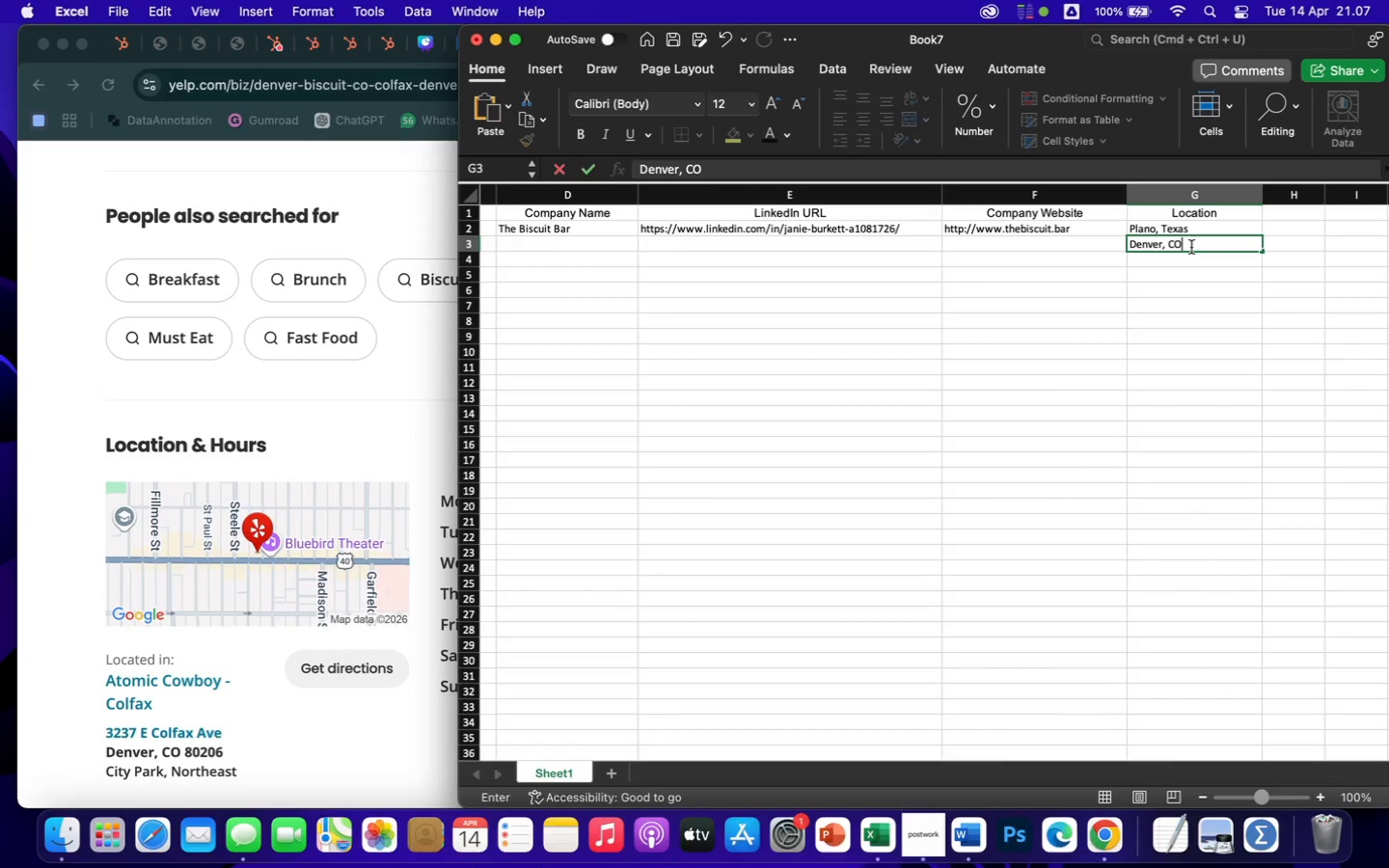 
left_click([413, 344])
 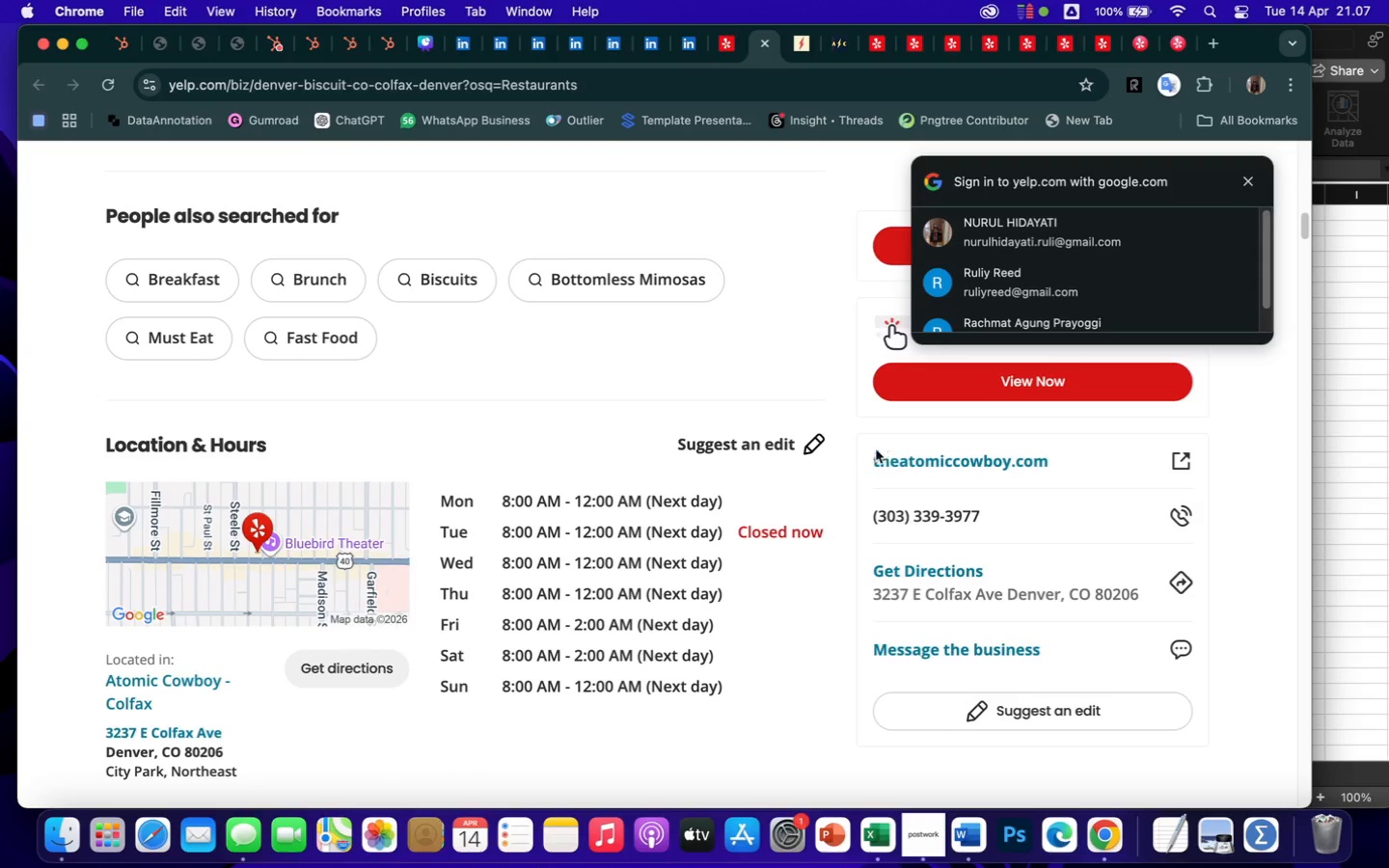 
left_click_drag(start_coordinate=[862, 461], to_coordinate=[1075, 473])
 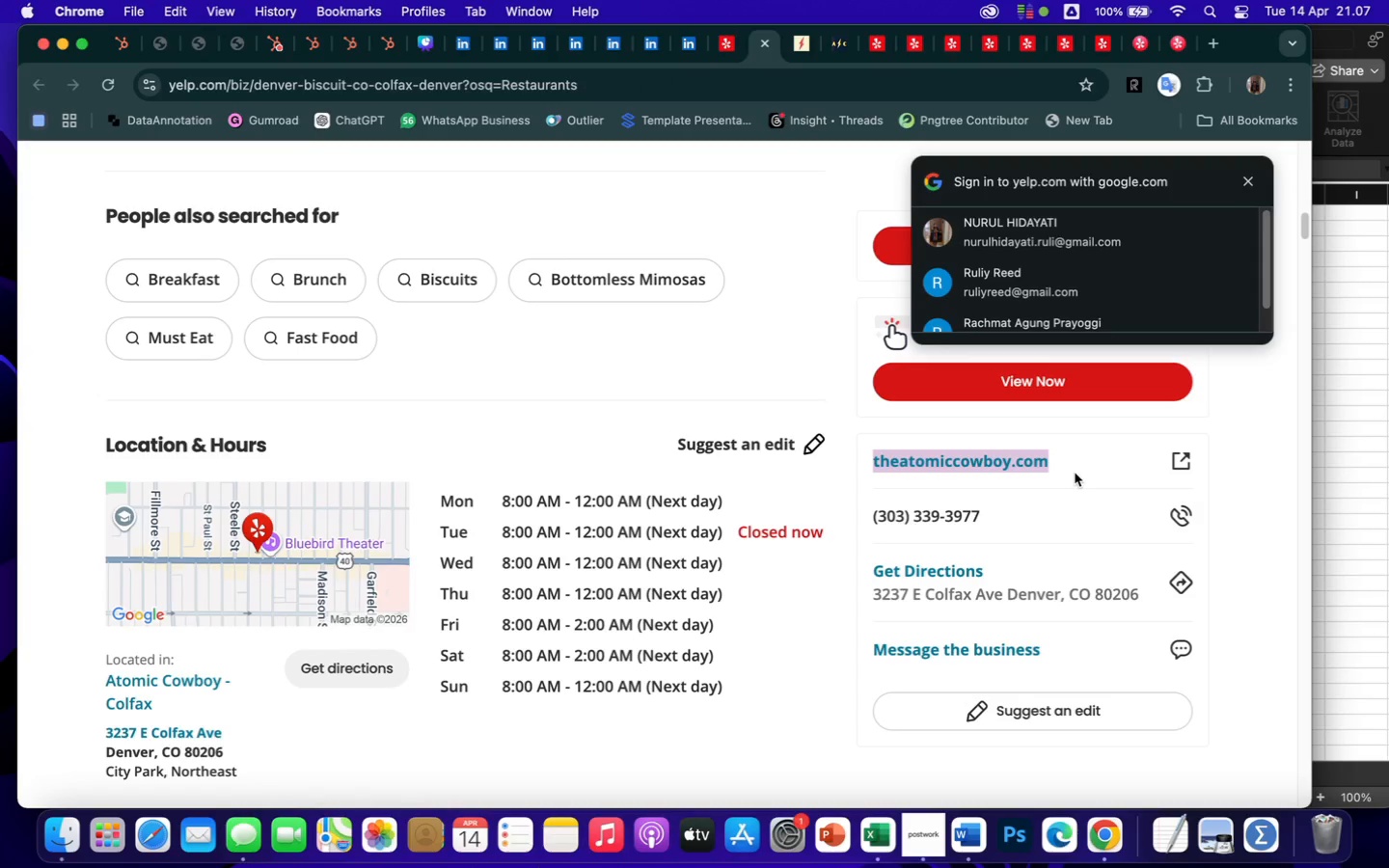 
key(Meta+CommandLeft)
 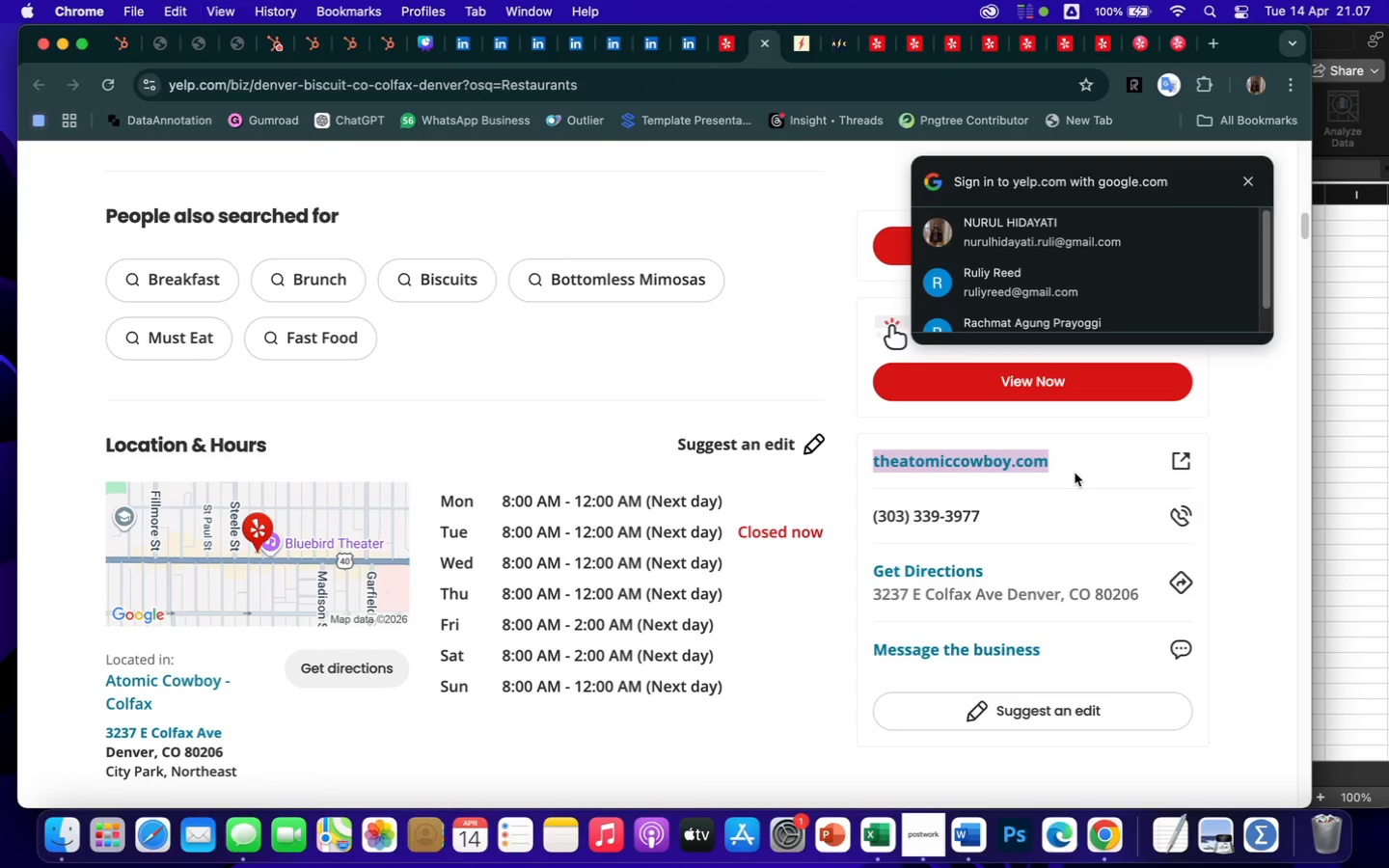 
key(Meta+C)
 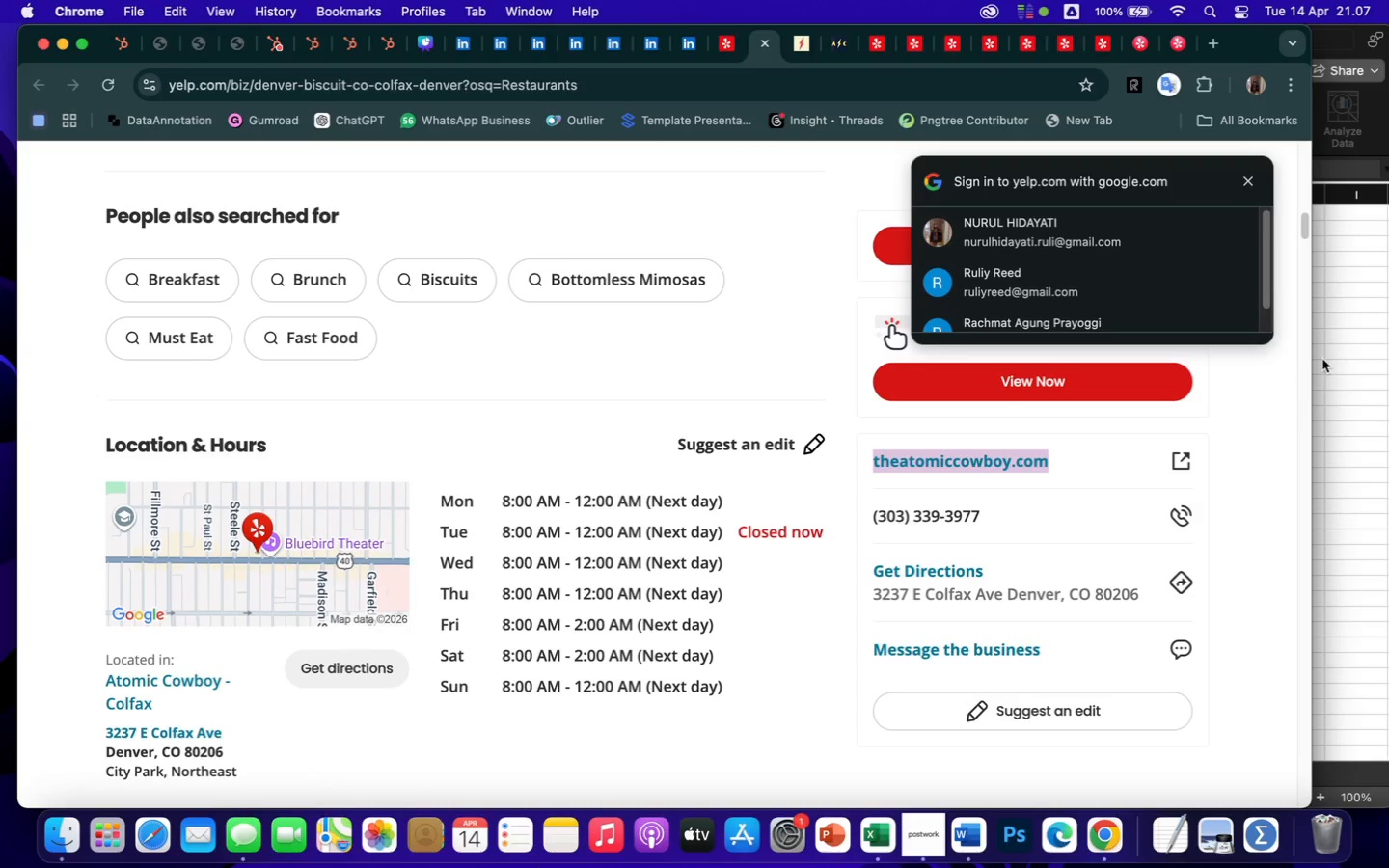 
left_click([1332, 359])
 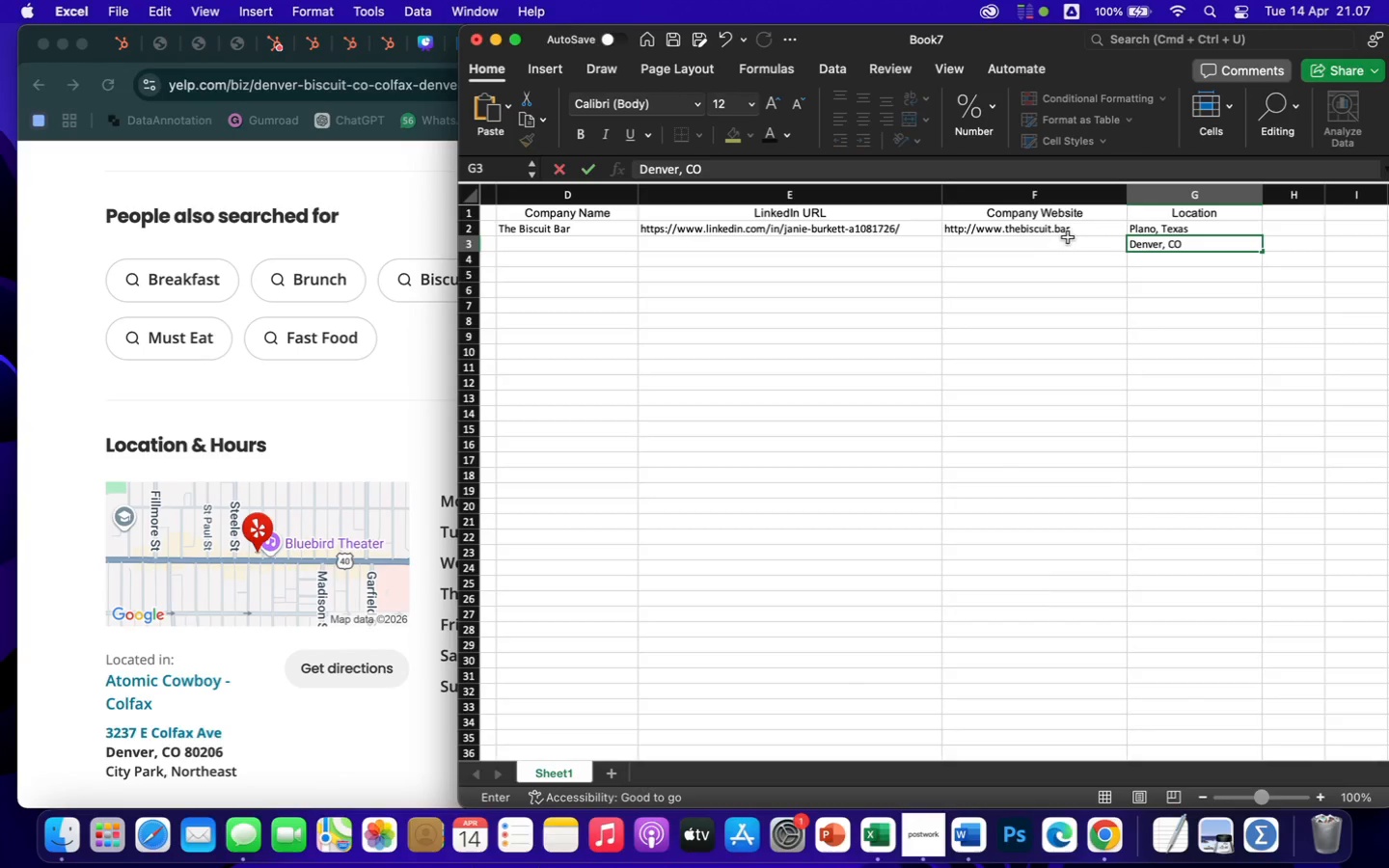 
left_click([1046, 240])
 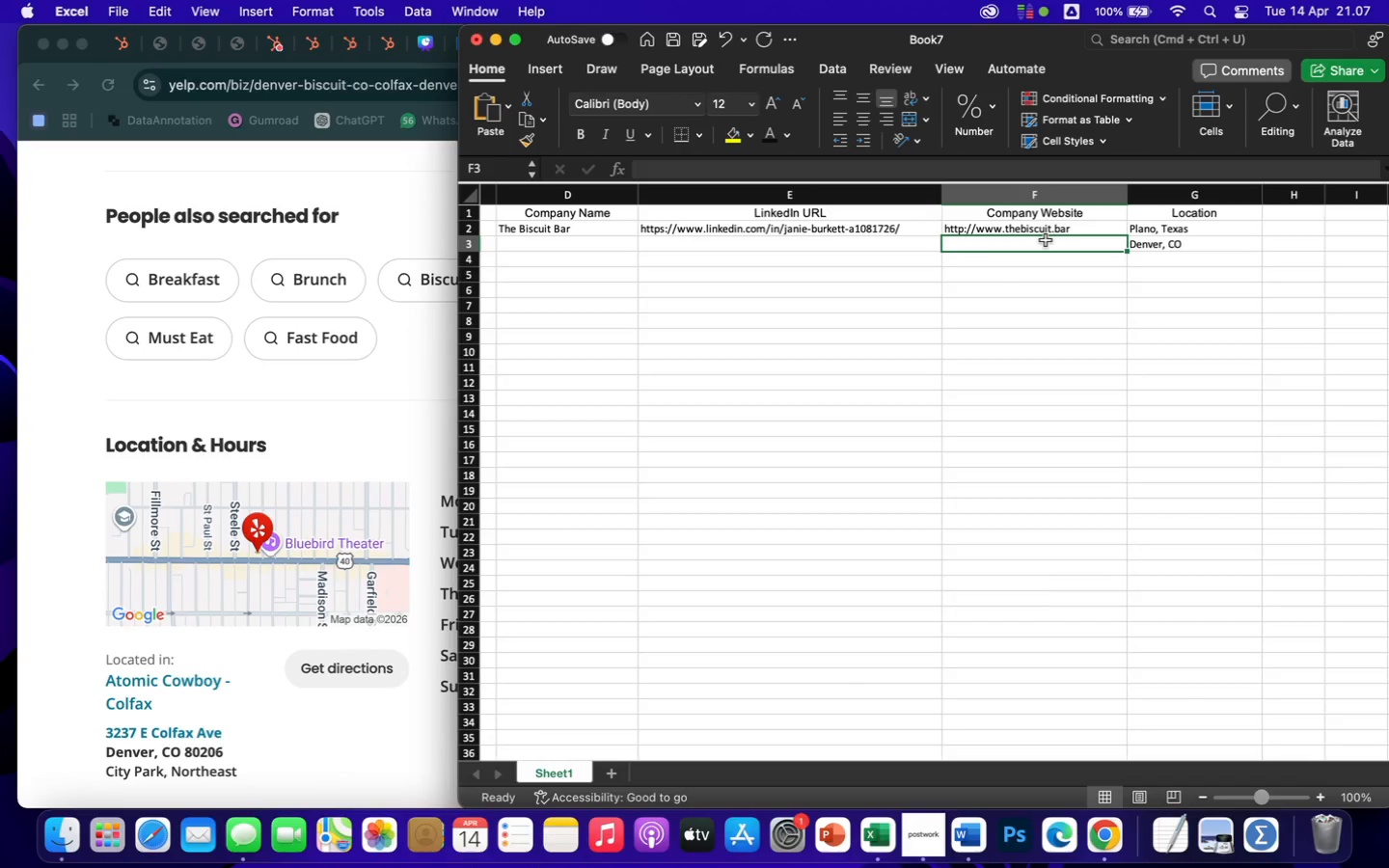 
key(Meta+V)
 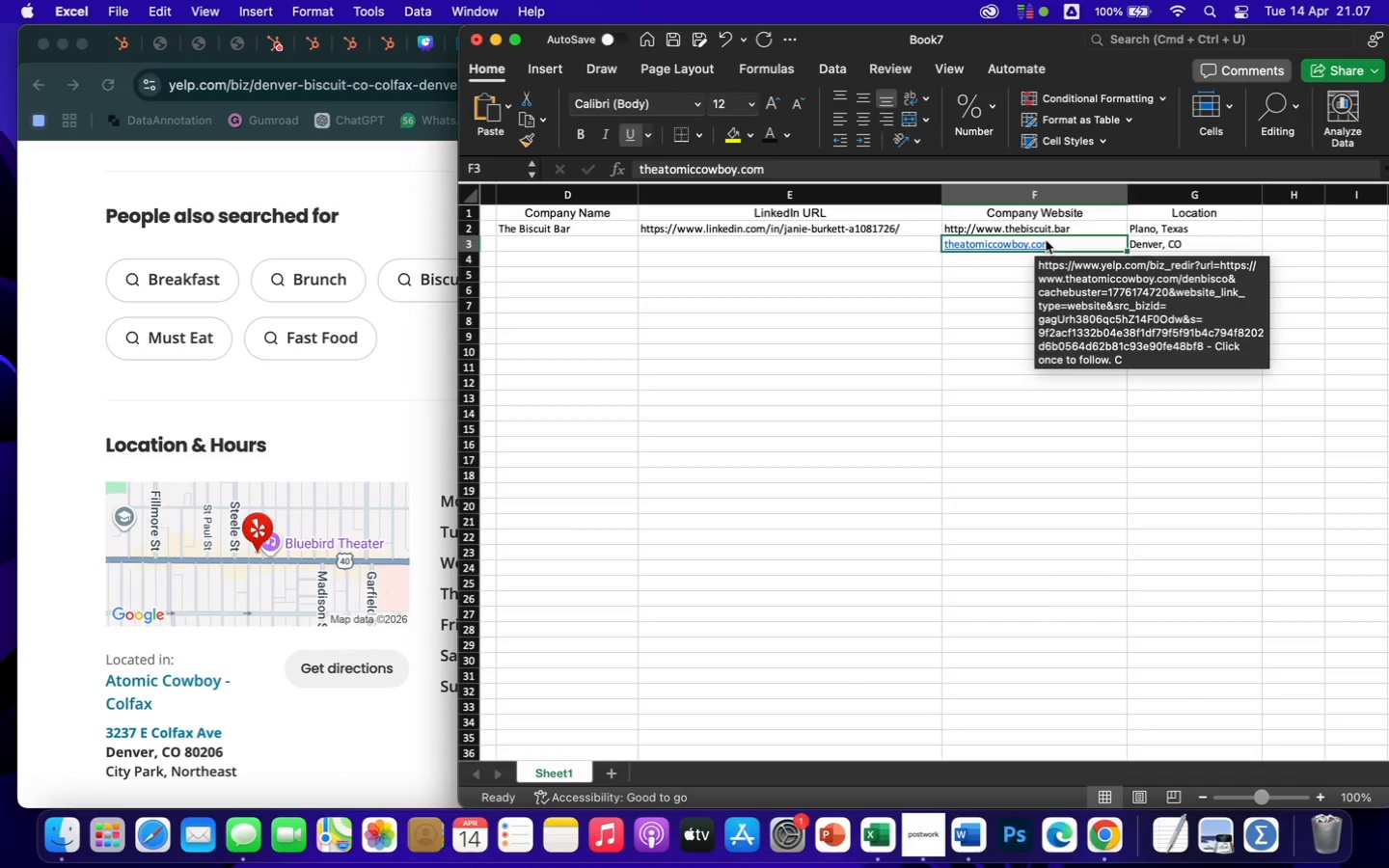 
key(Backspace)
 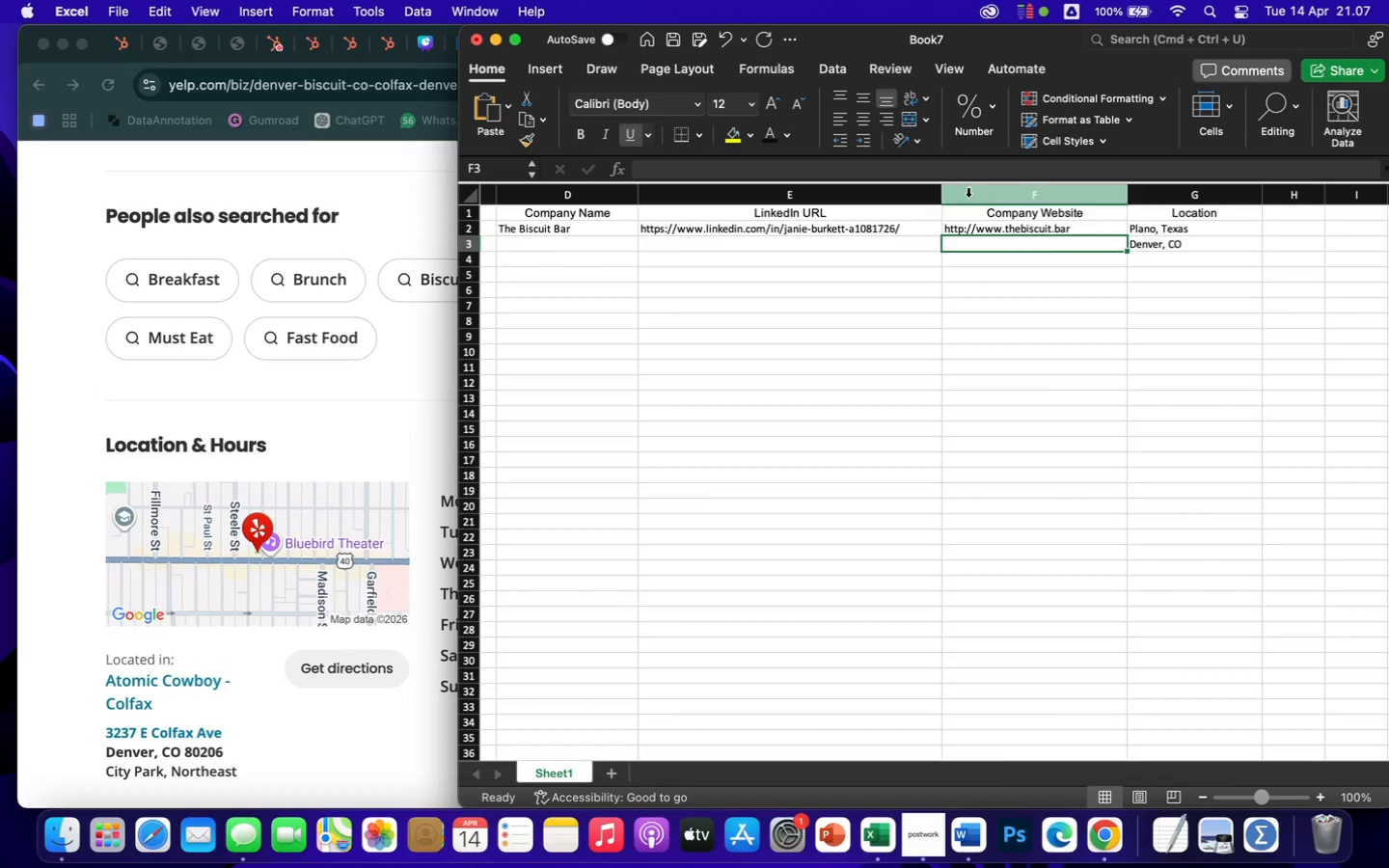 
left_click([1020, 303])
 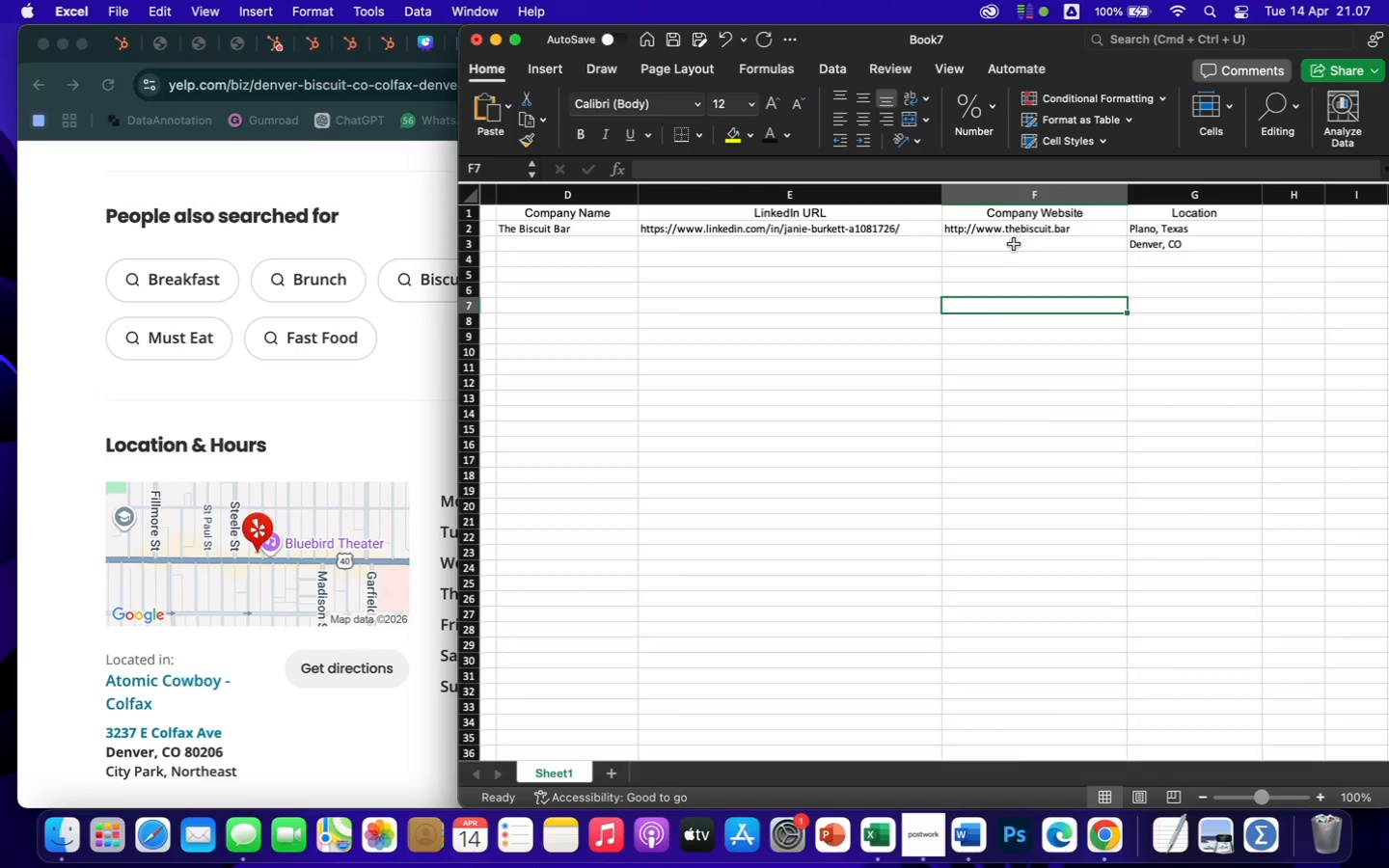 
left_click([1012, 243])
 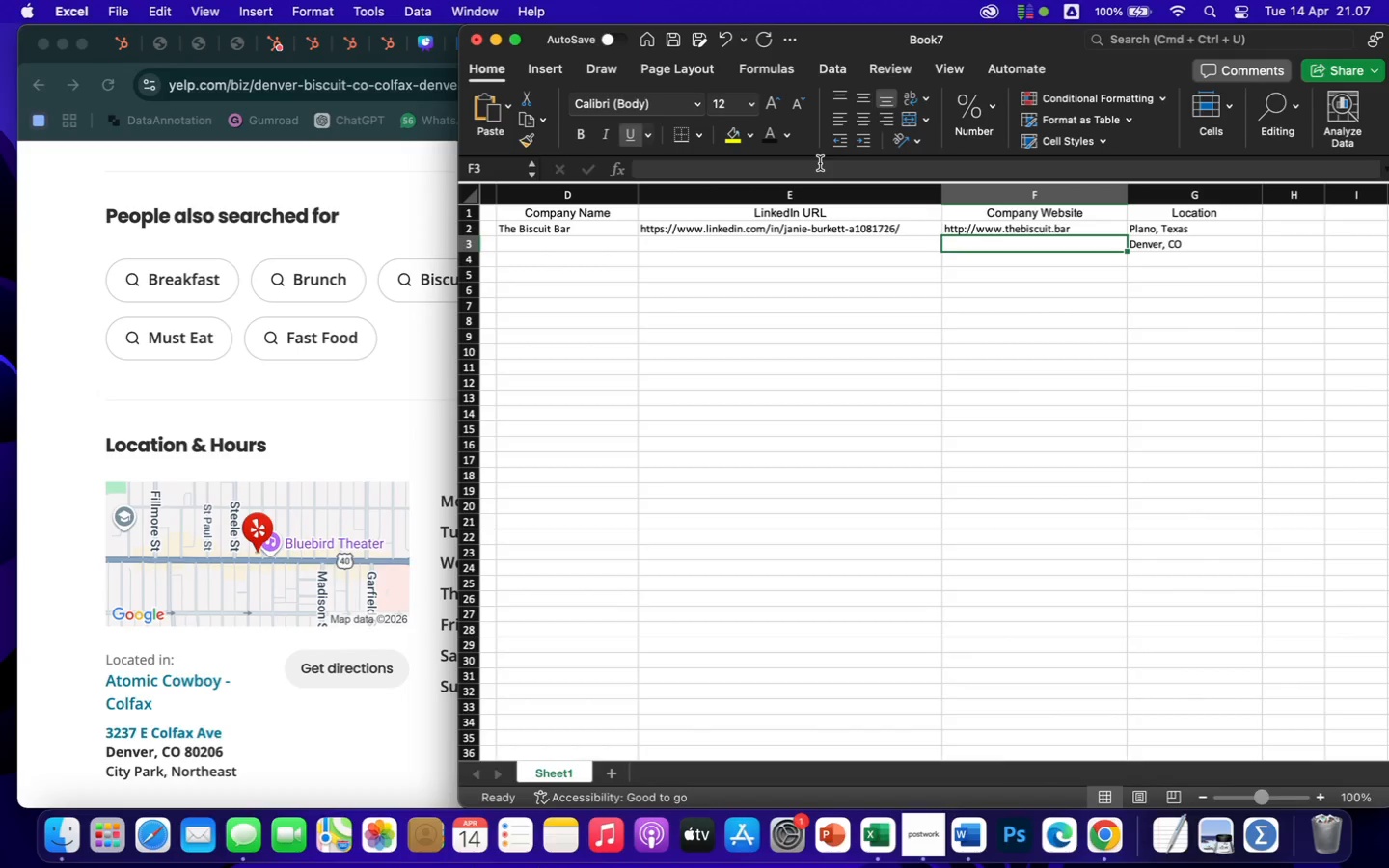 
left_click([820, 163])
 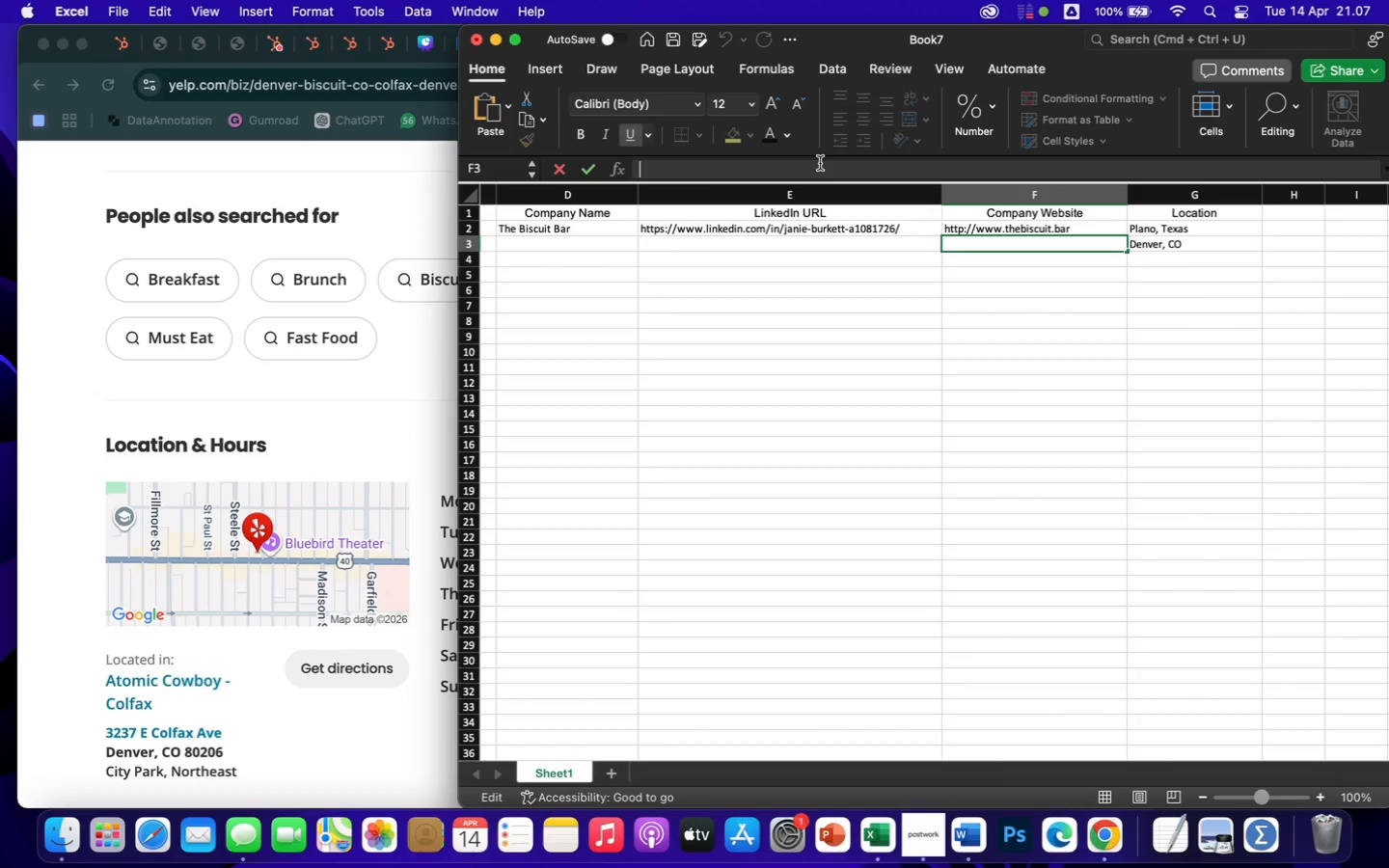 
key(Meta+V)
 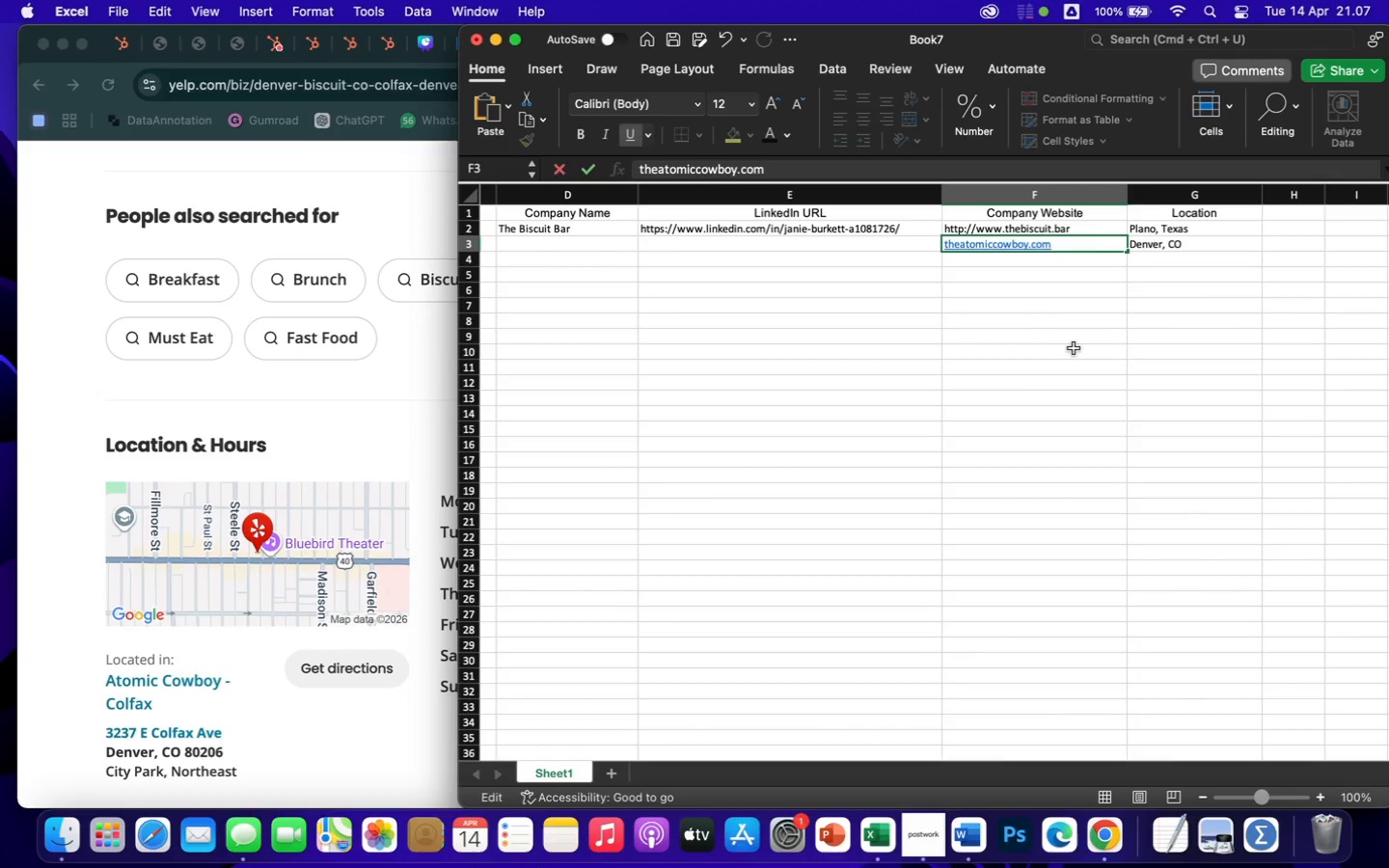 
left_click([1077, 351])
 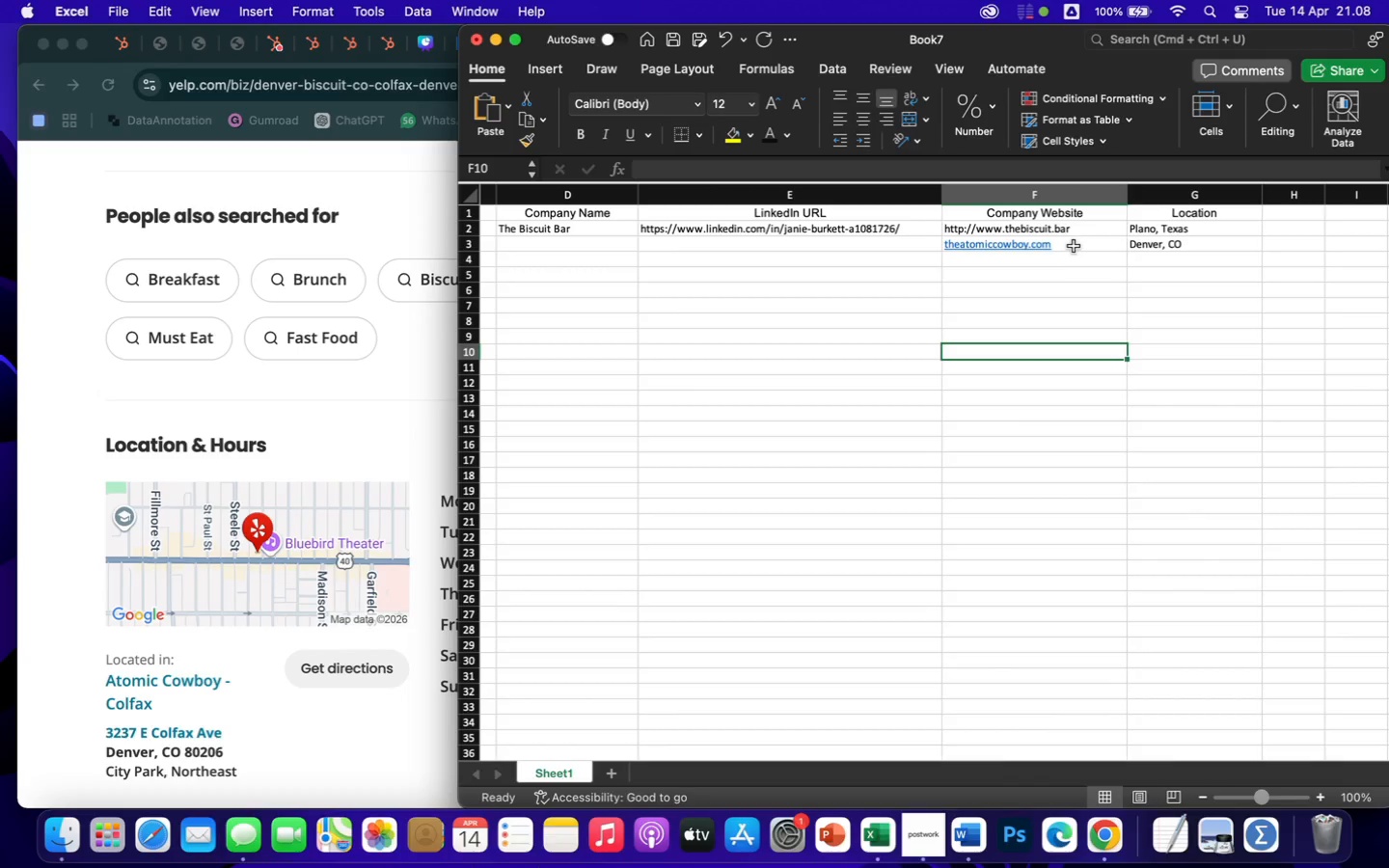 
left_click([1073, 245])
 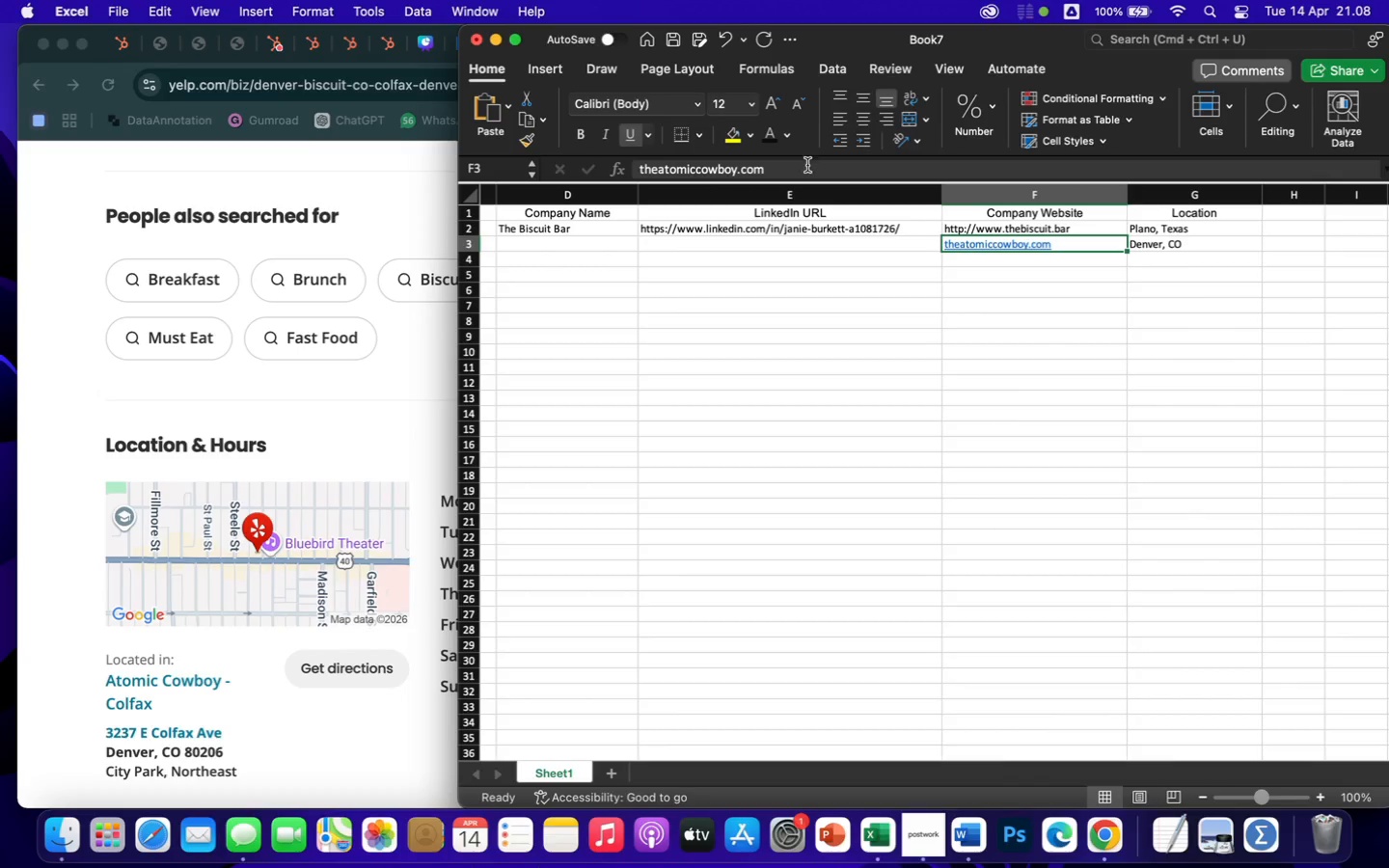 
left_click_drag(start_coordinate=[810, 172], to_coordinate=[620, 173])
 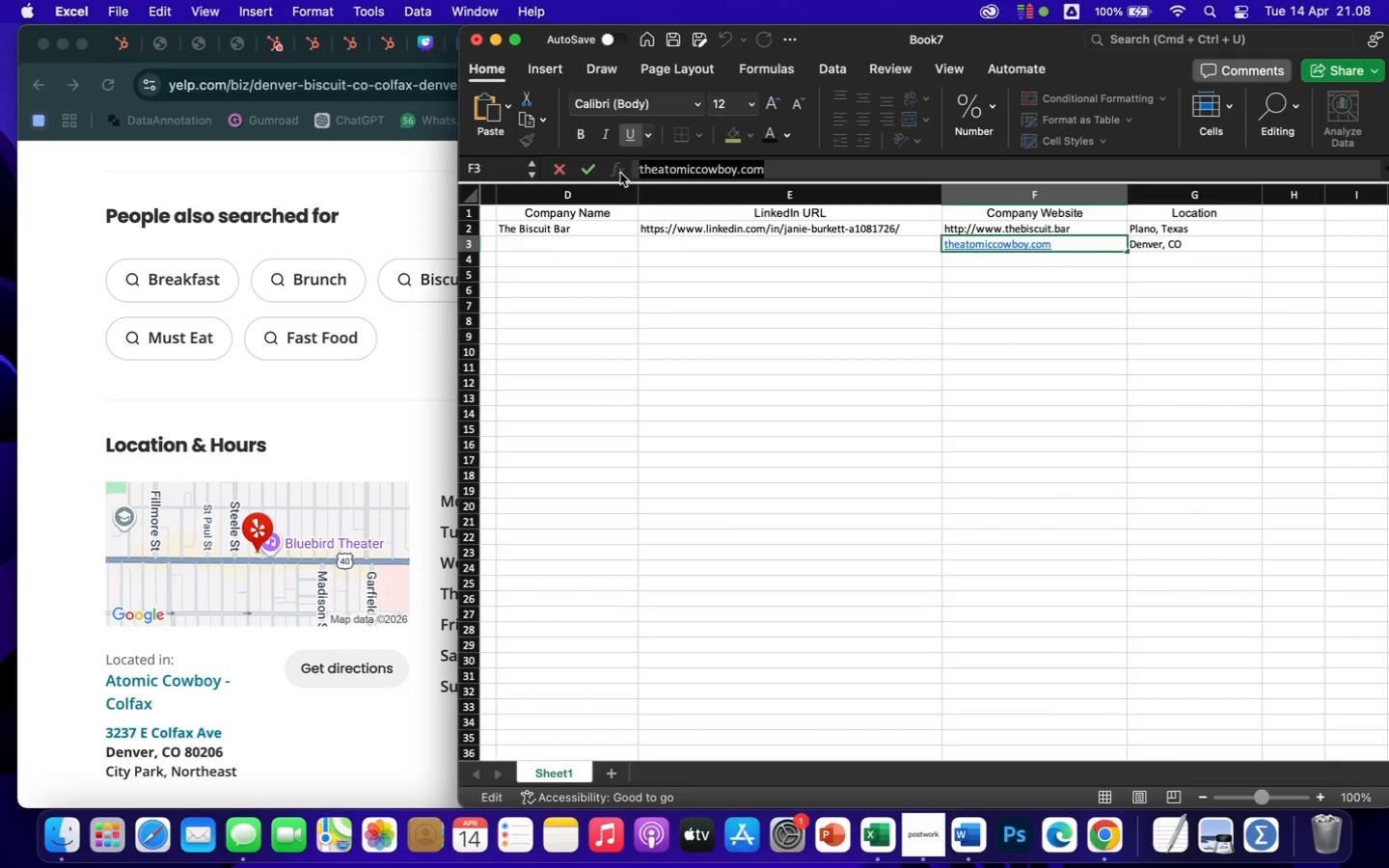 
key(Backspace)
 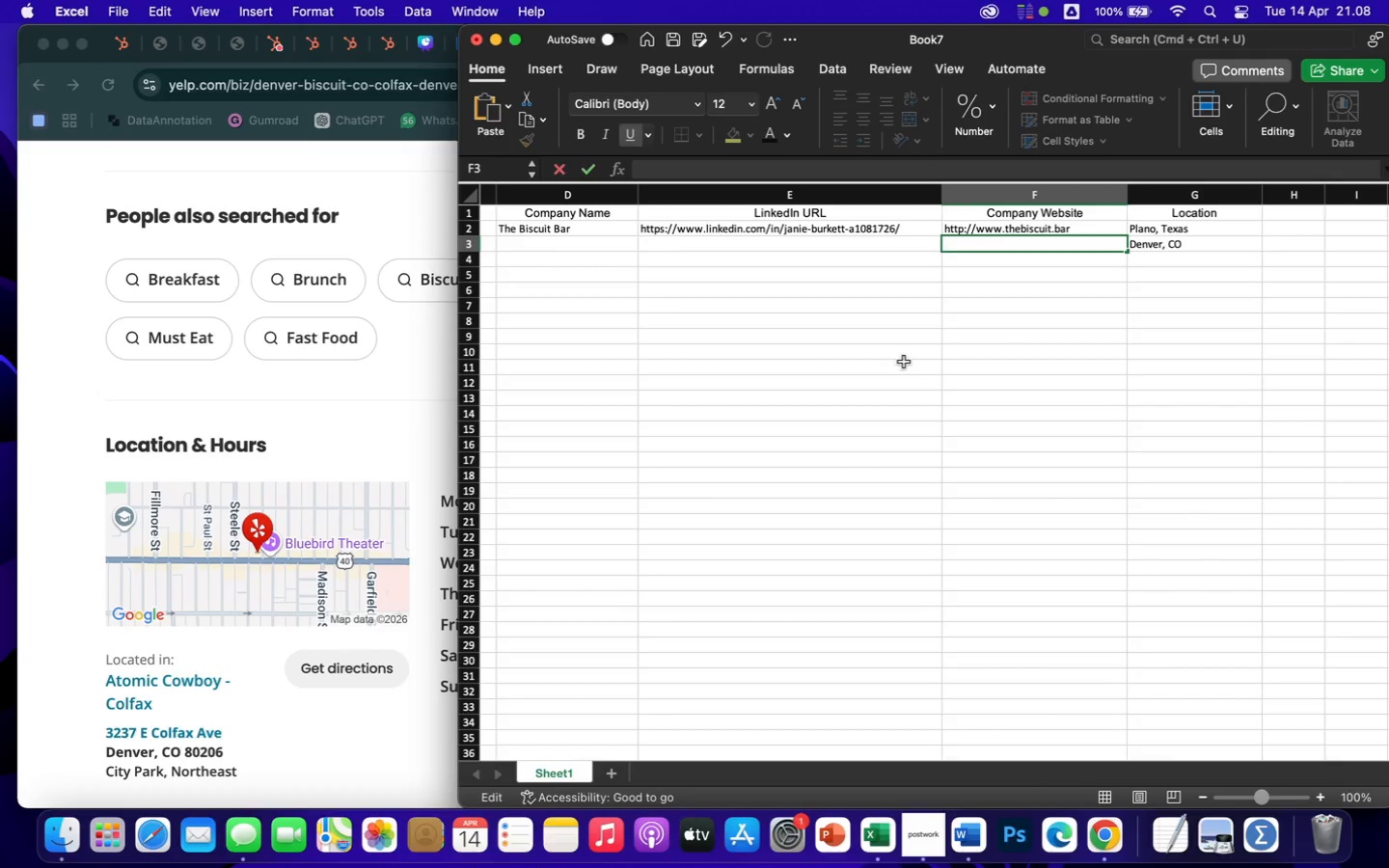 
left_click([1022, 409])
 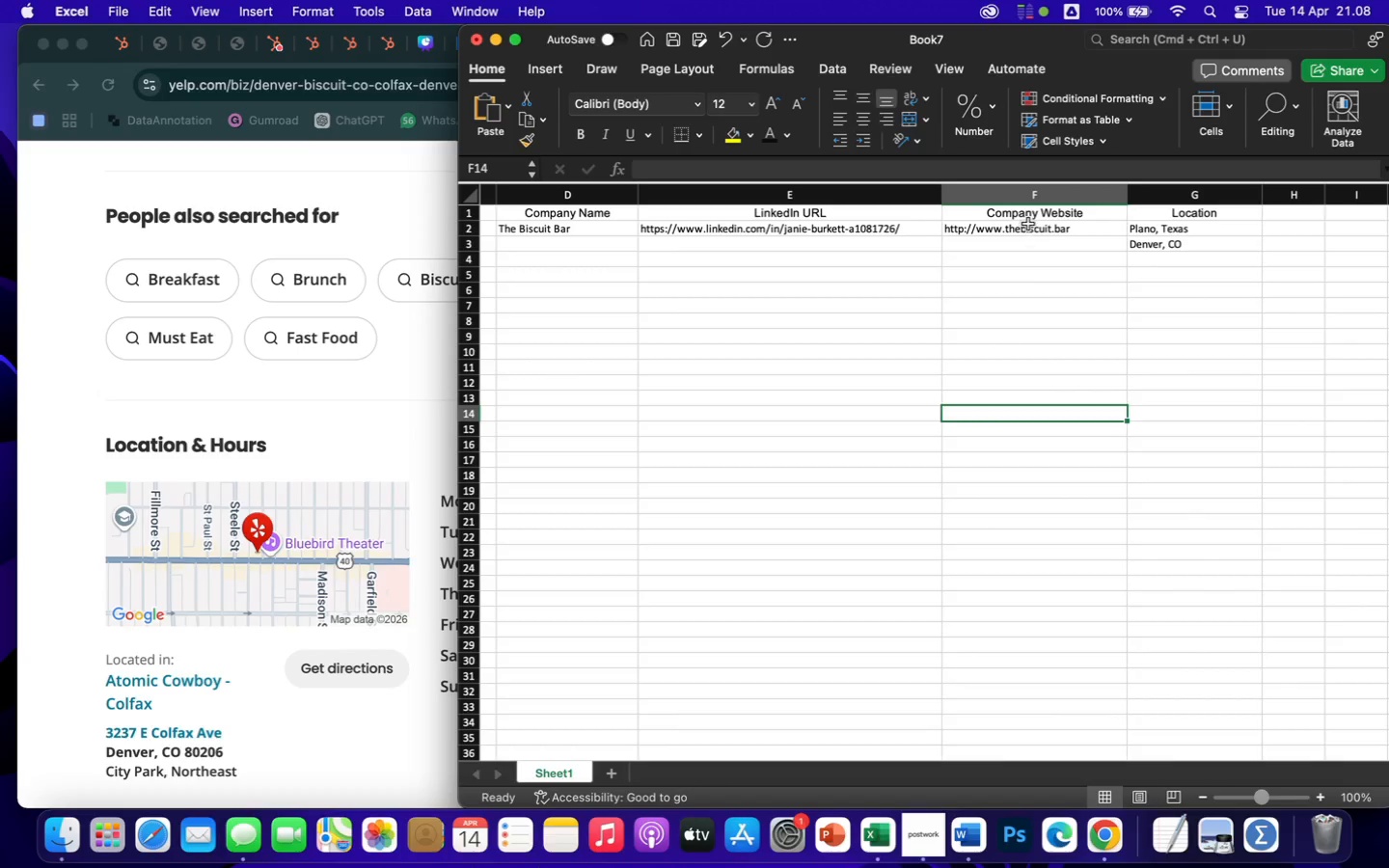 
left_click([1028, 224])
 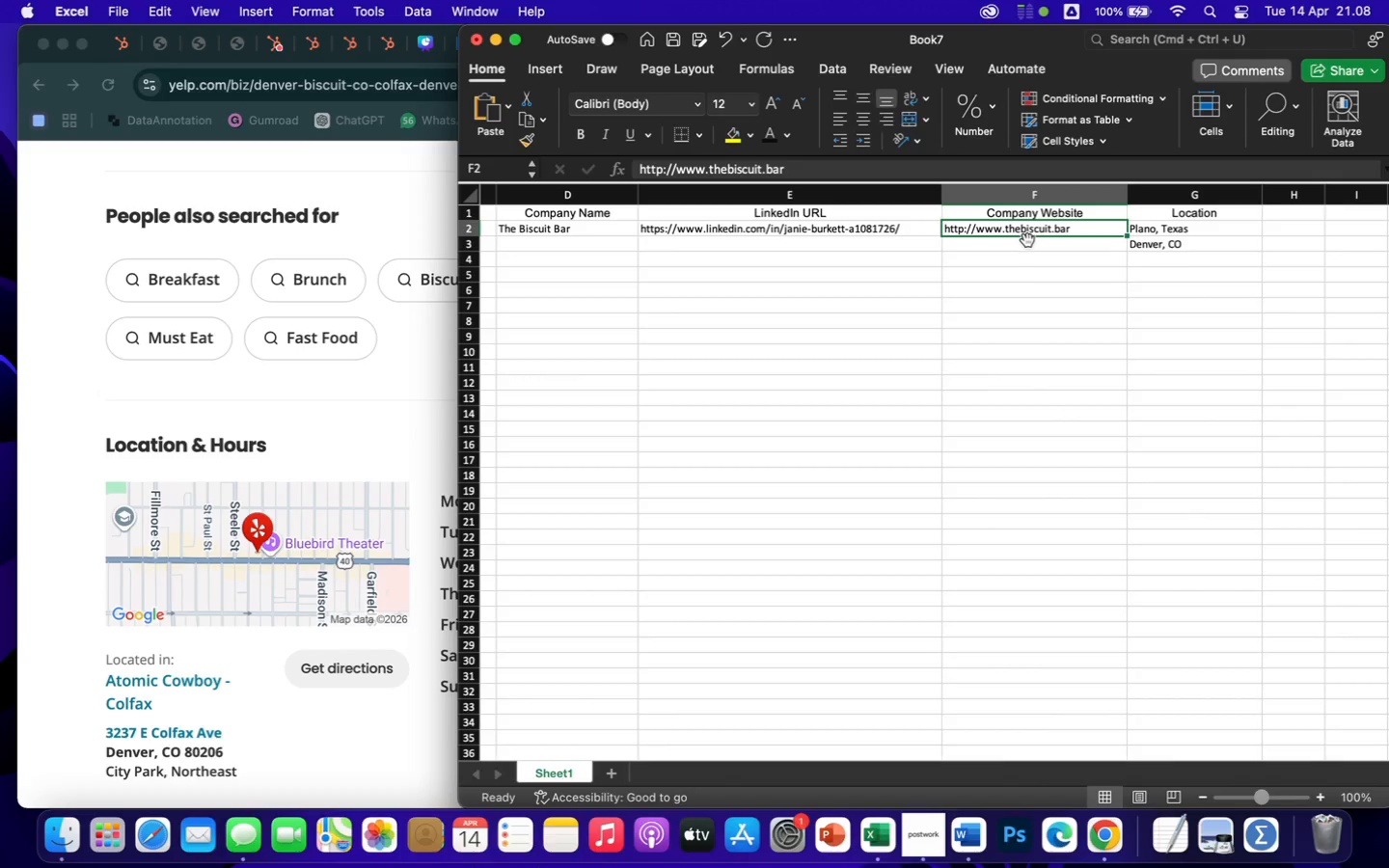 
left_click([1028, 242])
 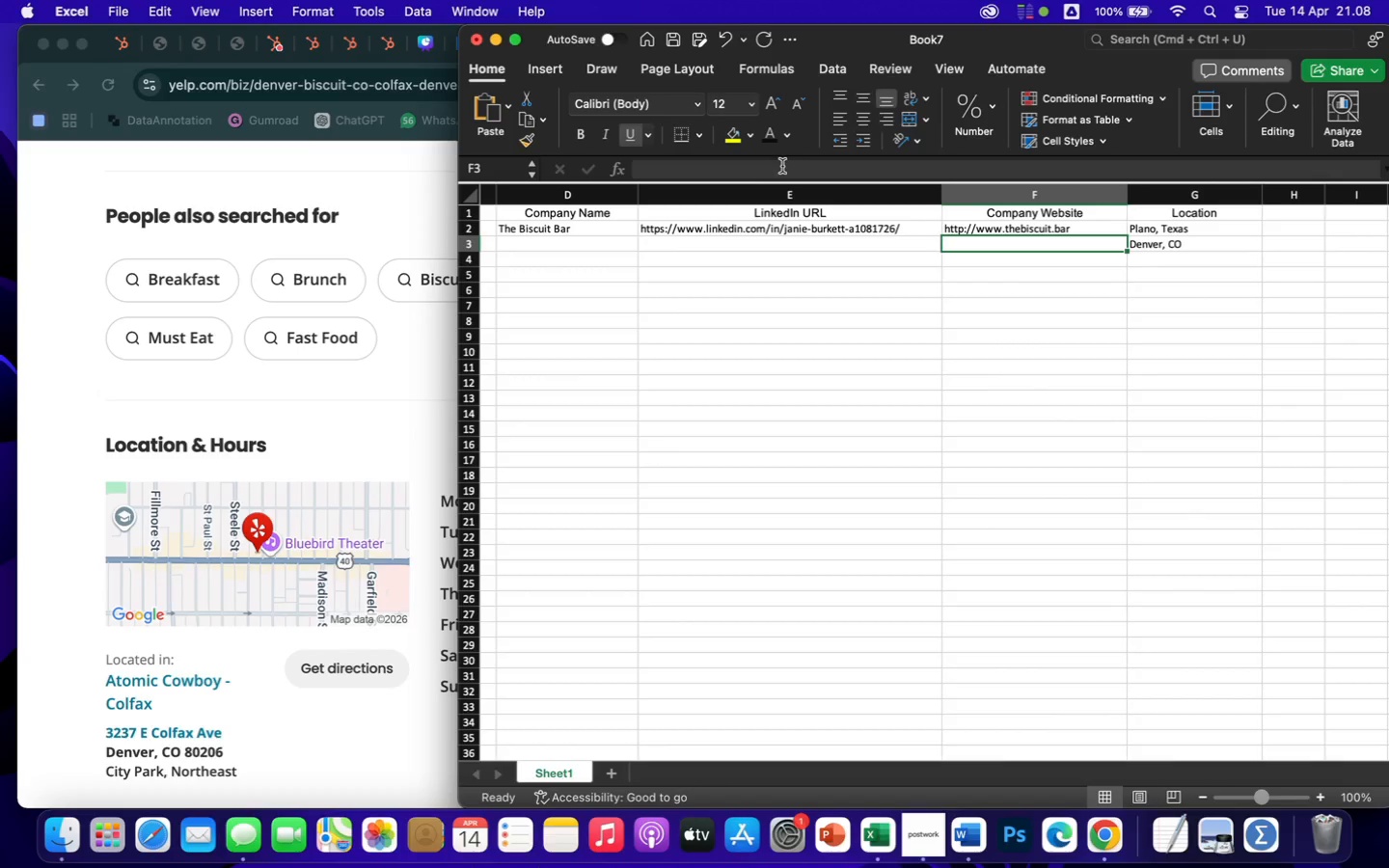 
left_click([782, 167])
 